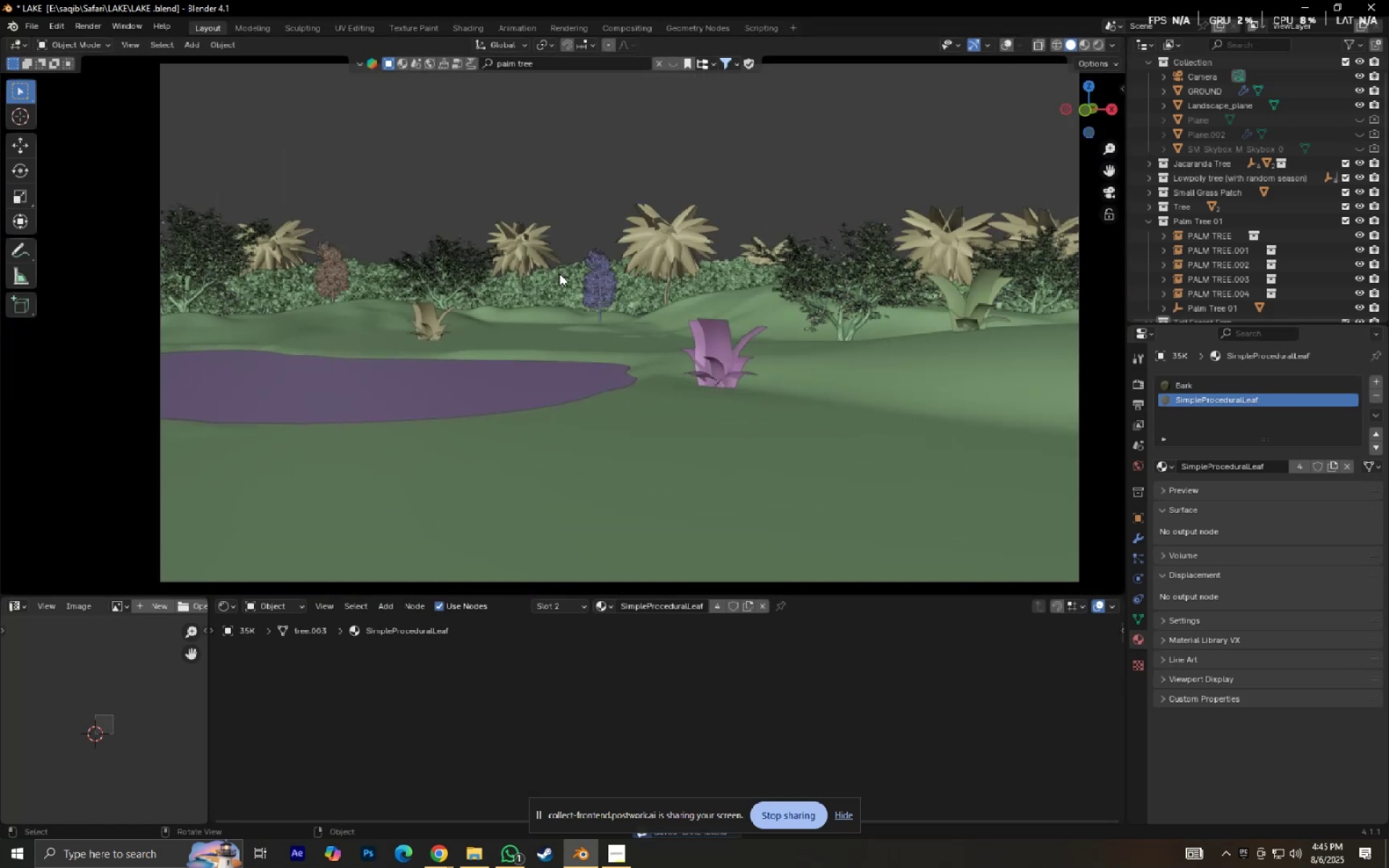 
hold_key(key=ShiftLeft, duration=0.5)
 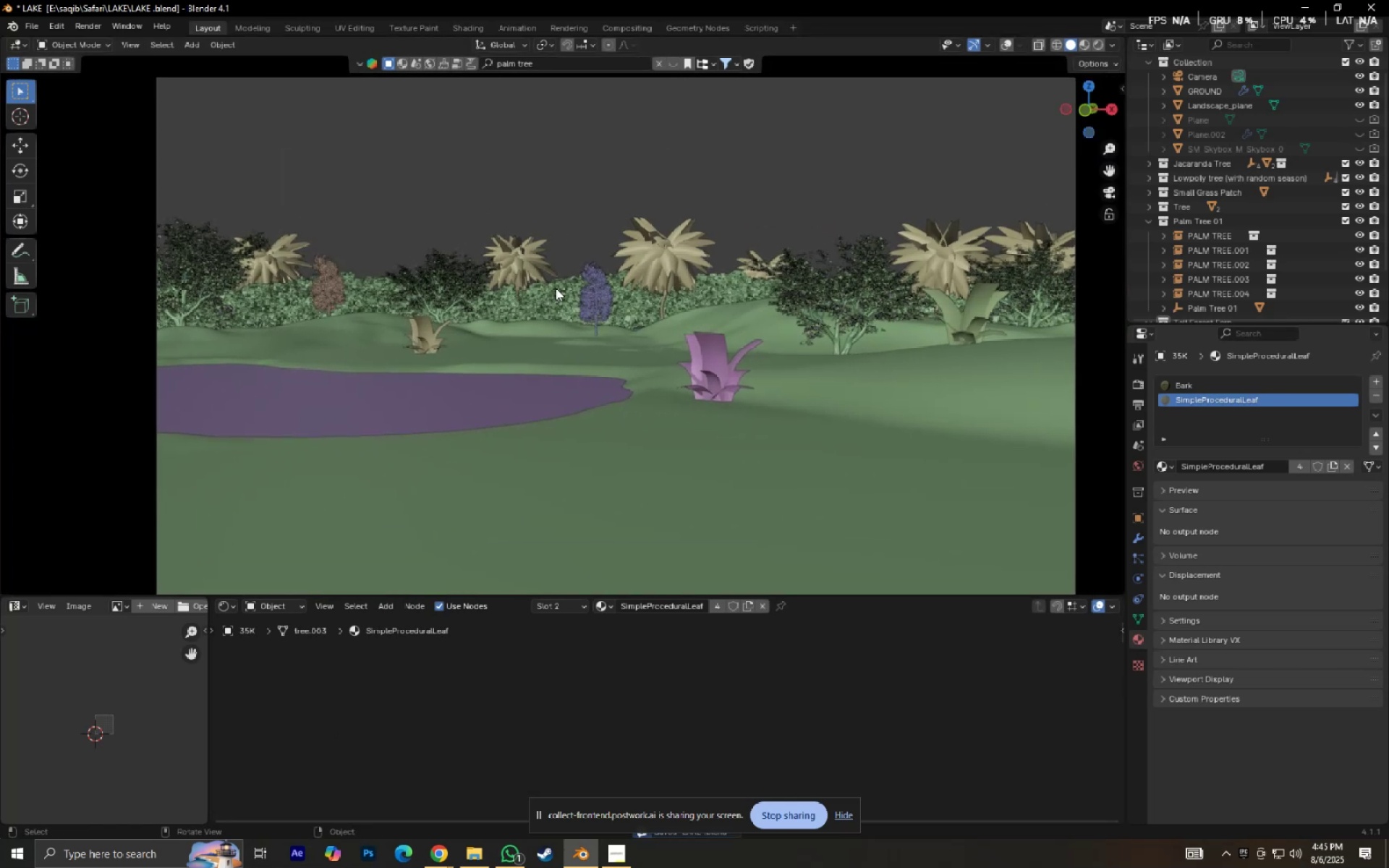 
scroll: coordinate [556, 288], scroll_direction: down, amount: 1.0
 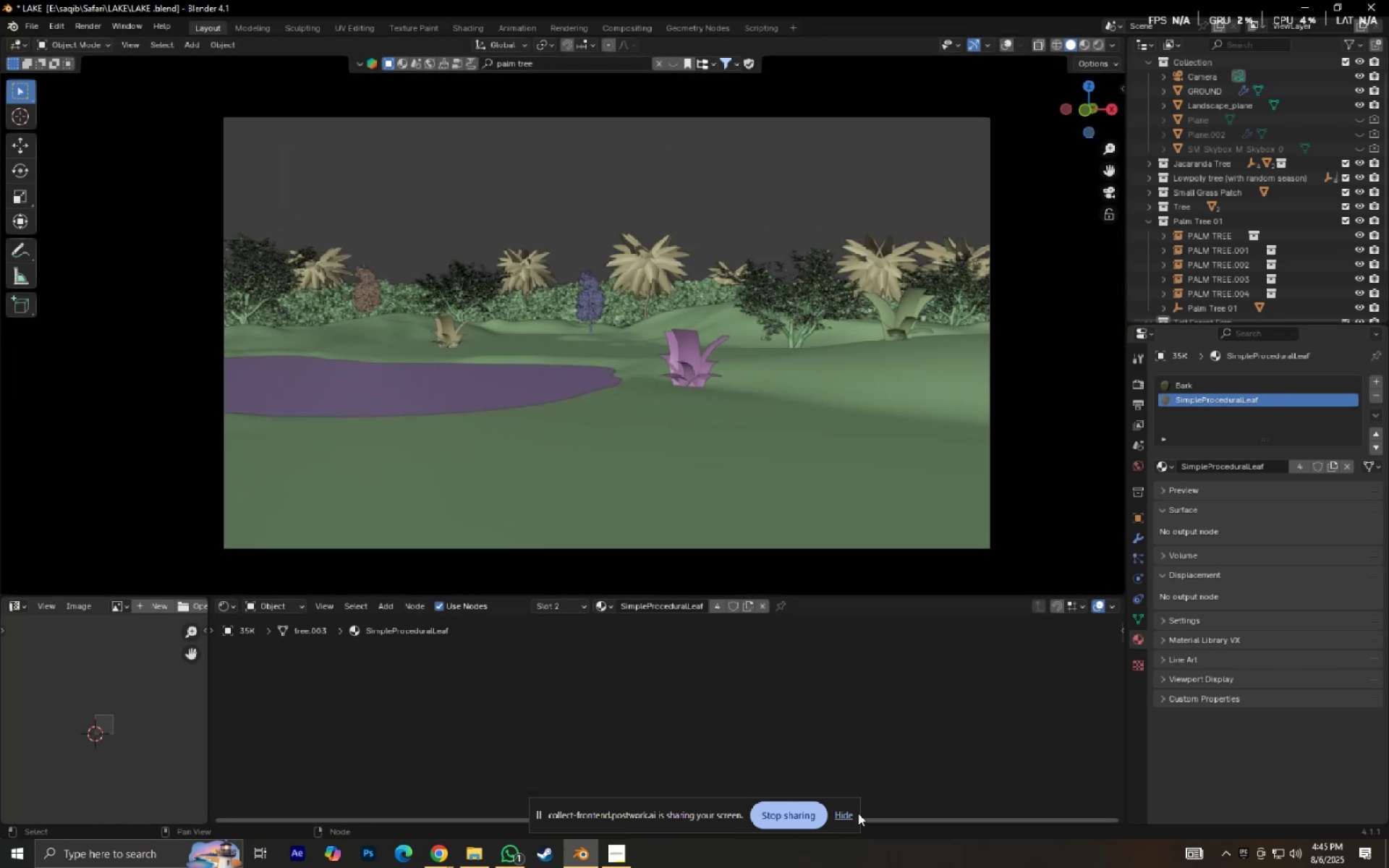 
left_click([850, 814])
 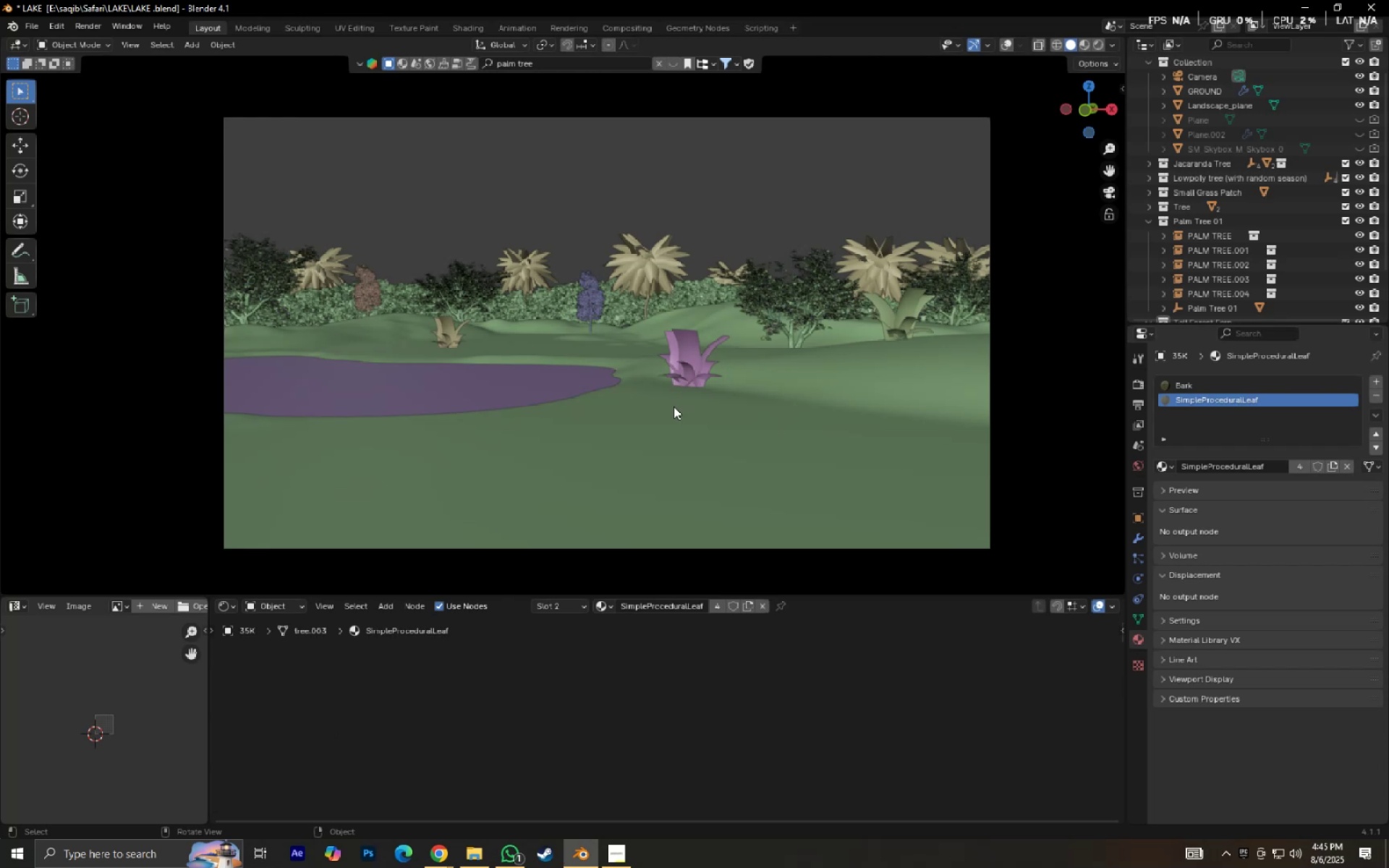 
wait(9.01)
 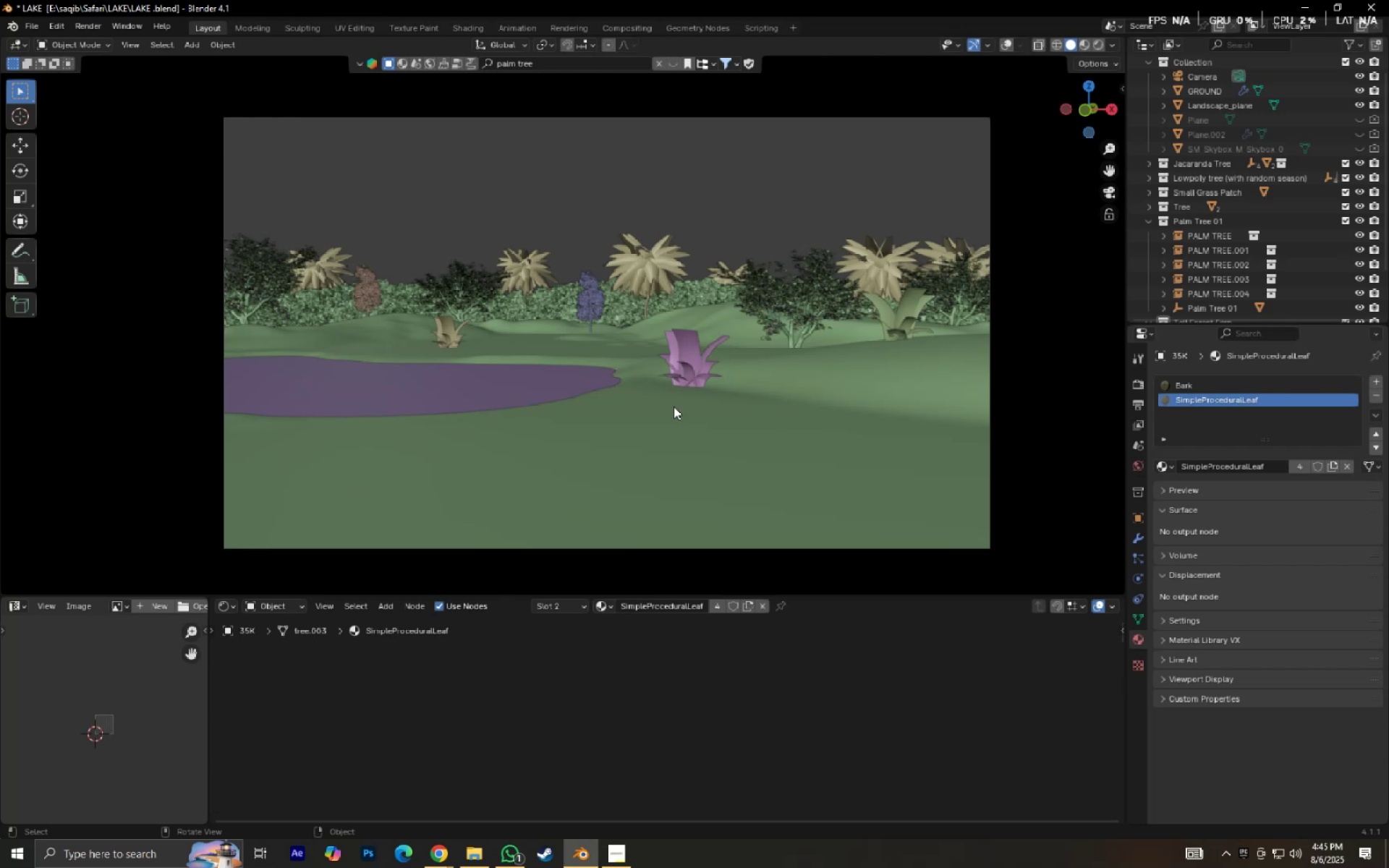 
scroll: coordinate [683, 390], scroll_direction: up, amount: 1.0
 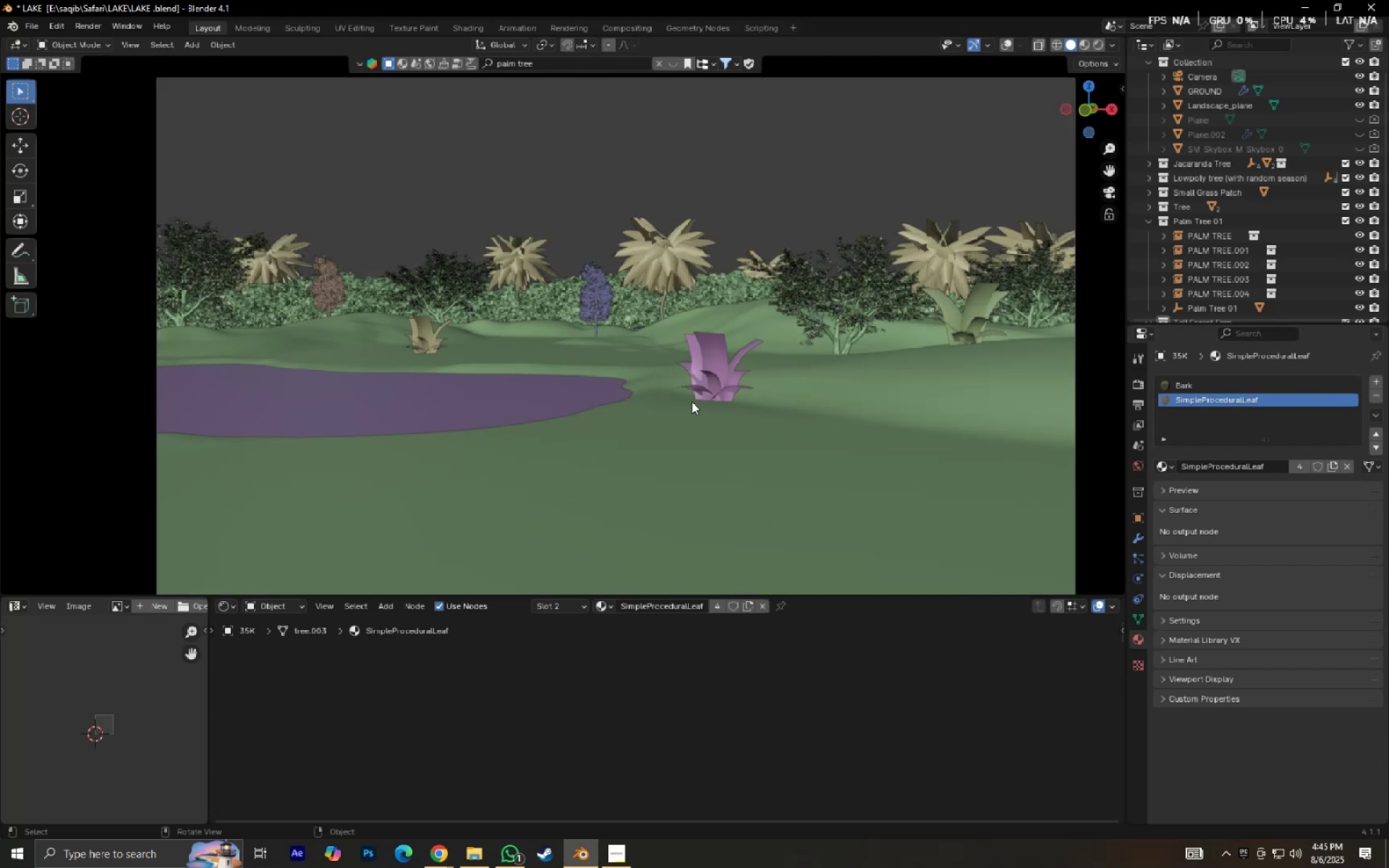 
scroll: coordinate [692, 401], scroll_direction: down, amount: 1.0
 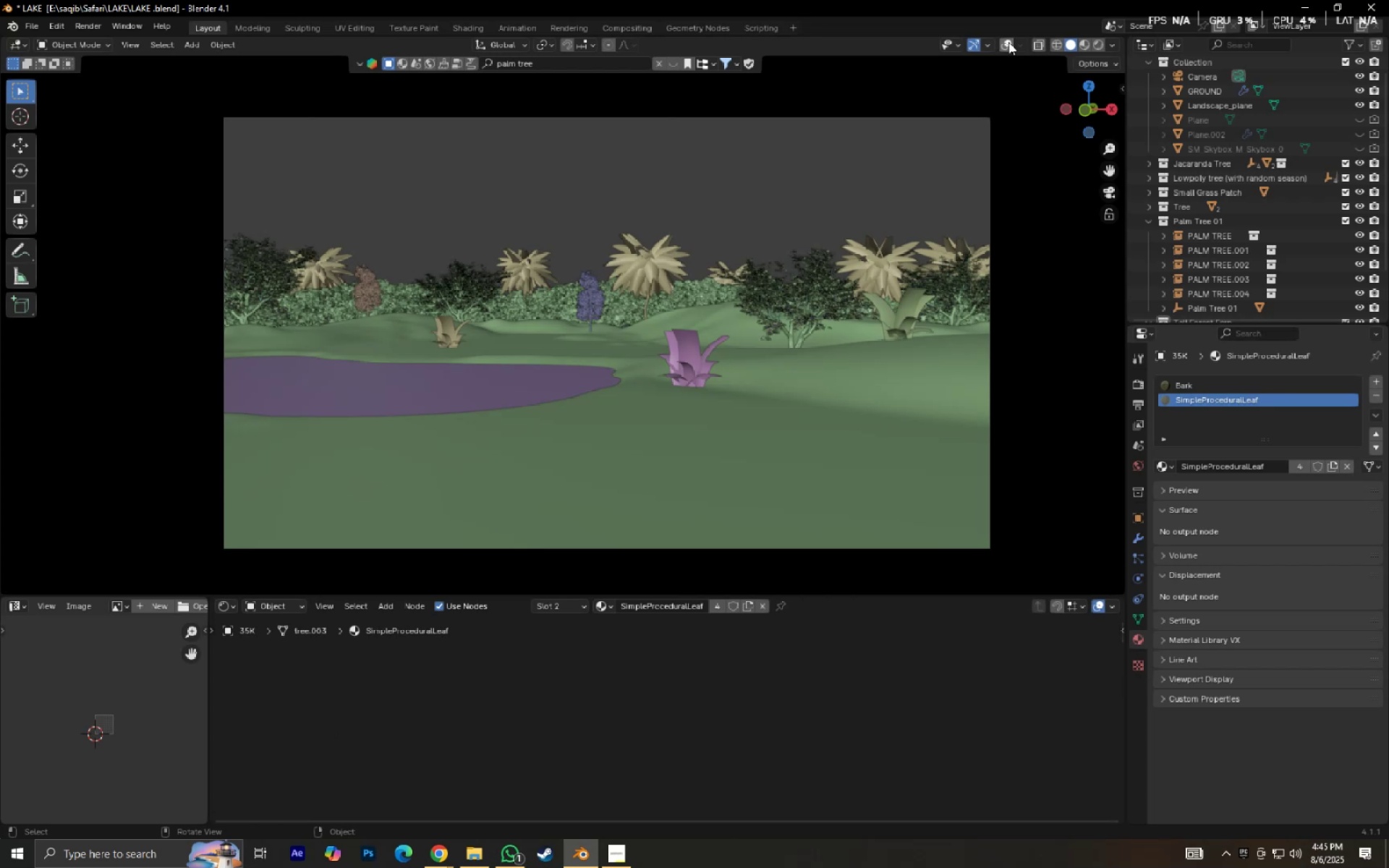 
left_click([1008, 42])
 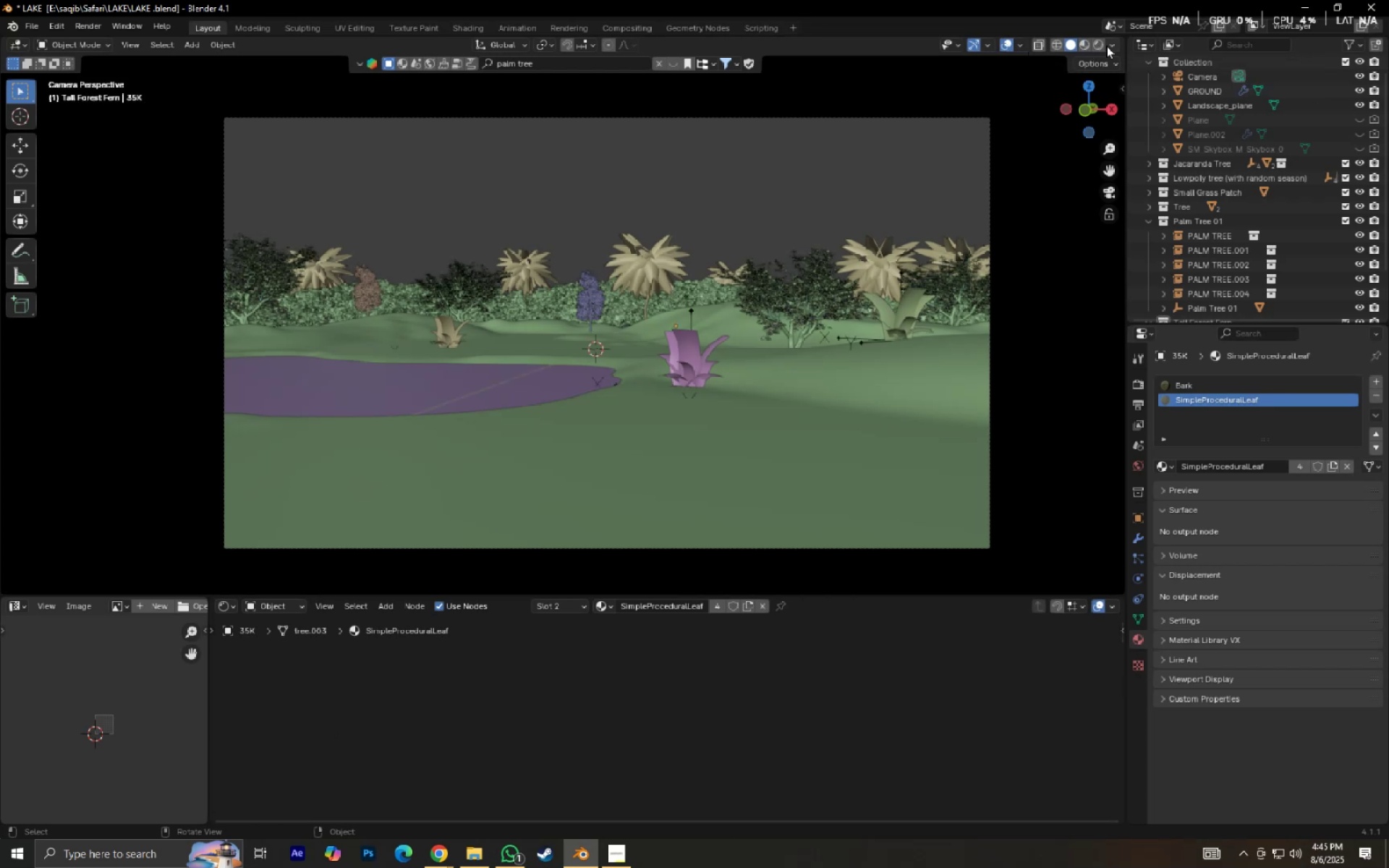 
left_click([1106, 46])
 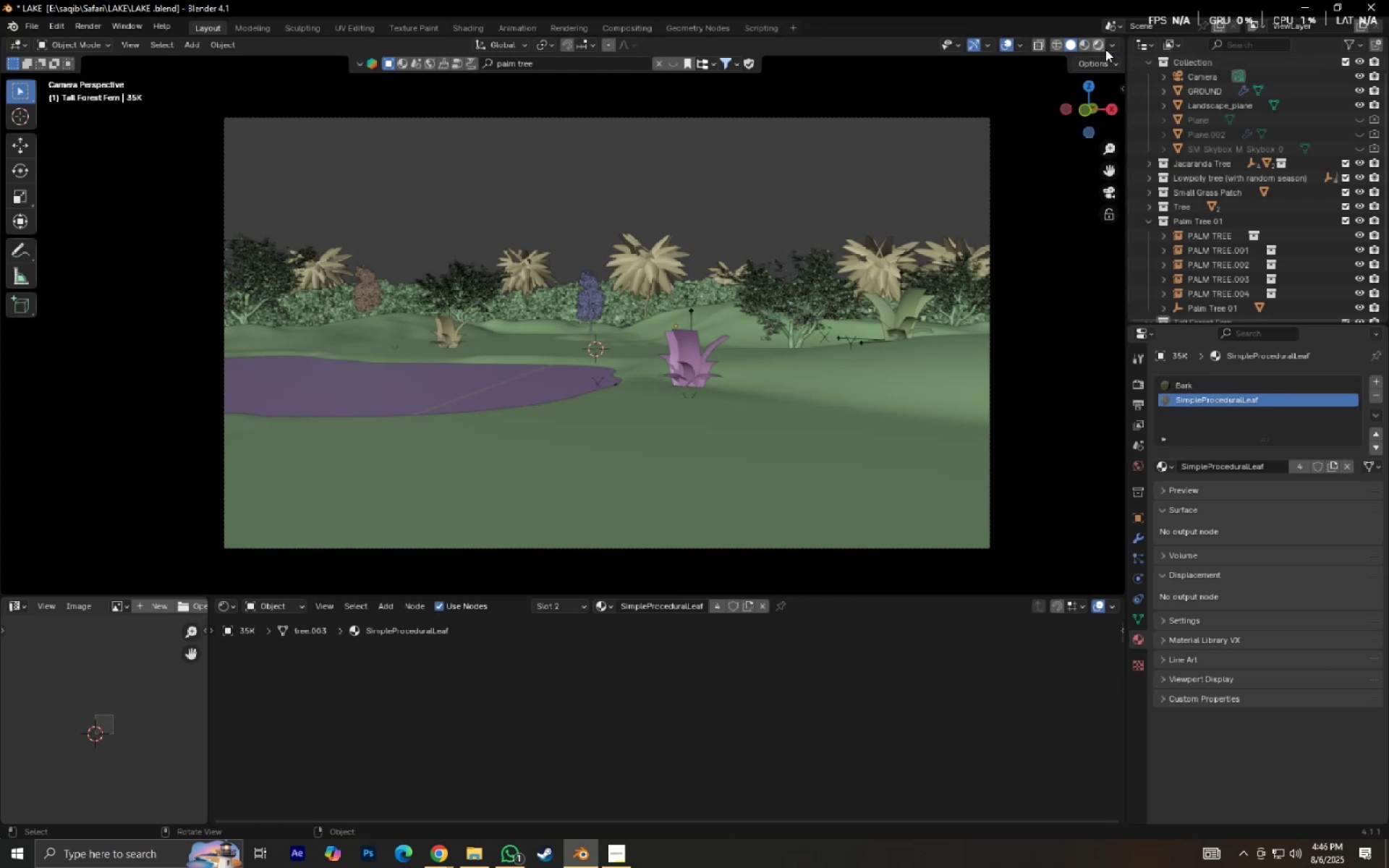 
left_click([1109, 47])
 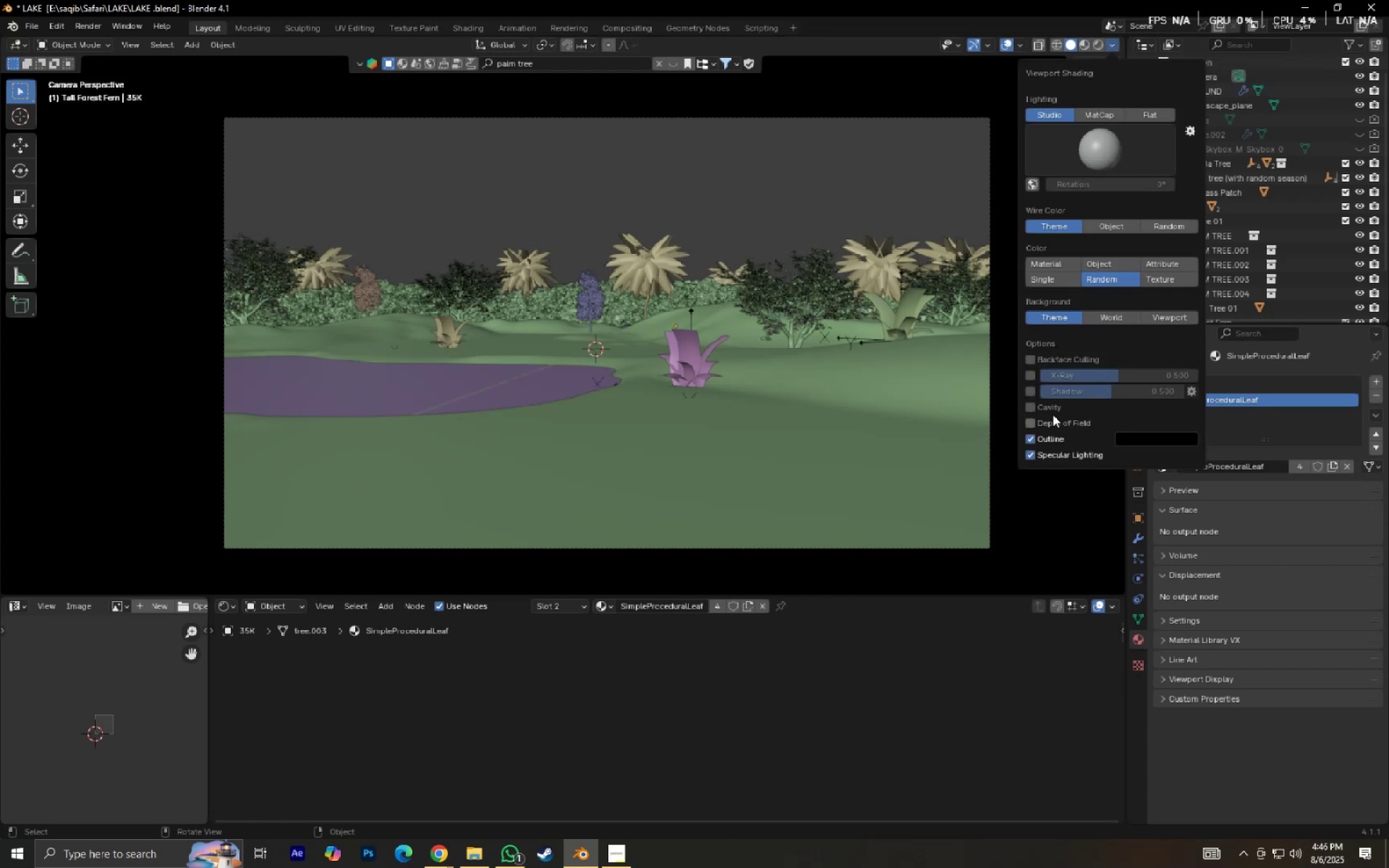 
left_click([1048, 409])
 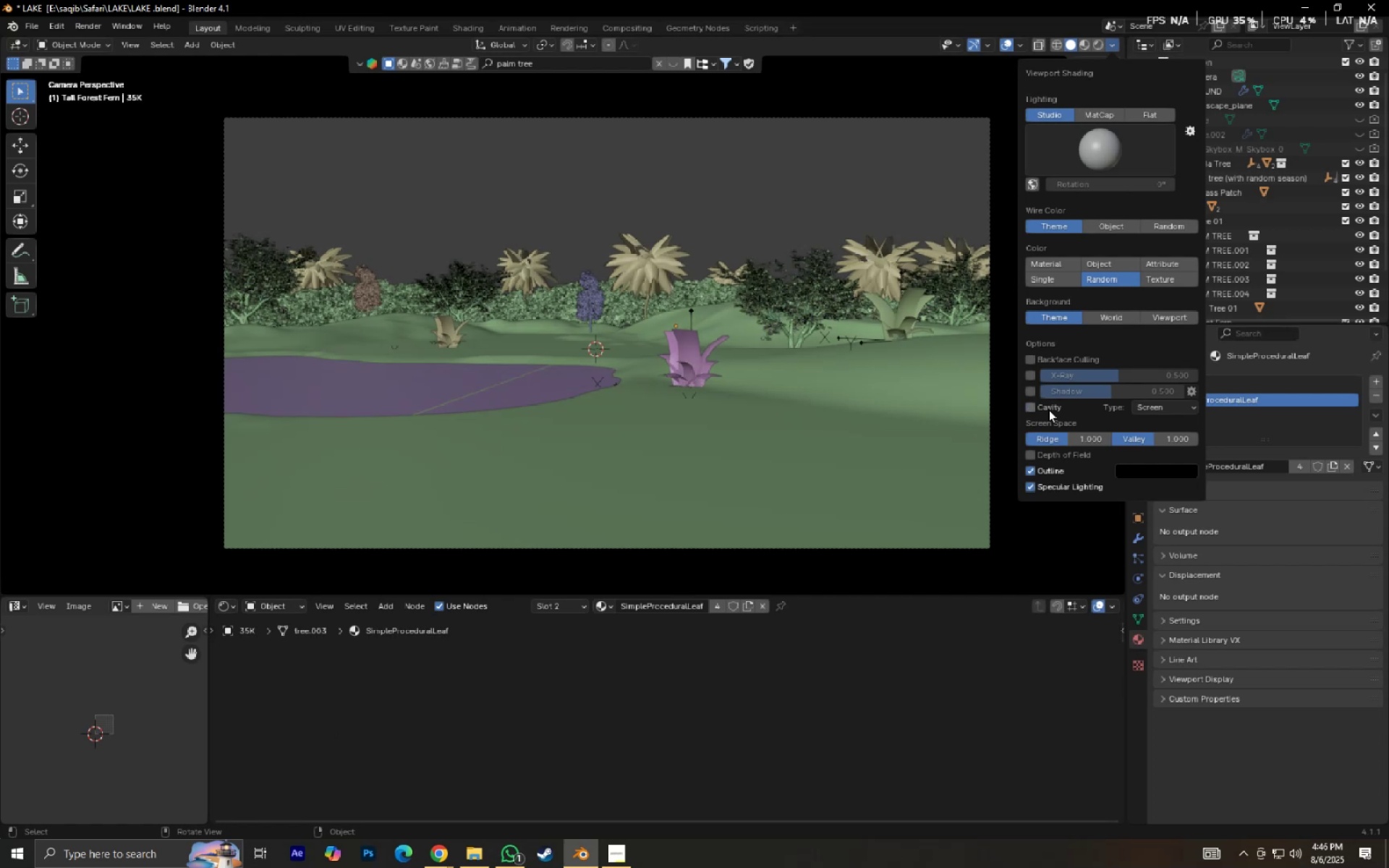 
double_click([1048, 409])
 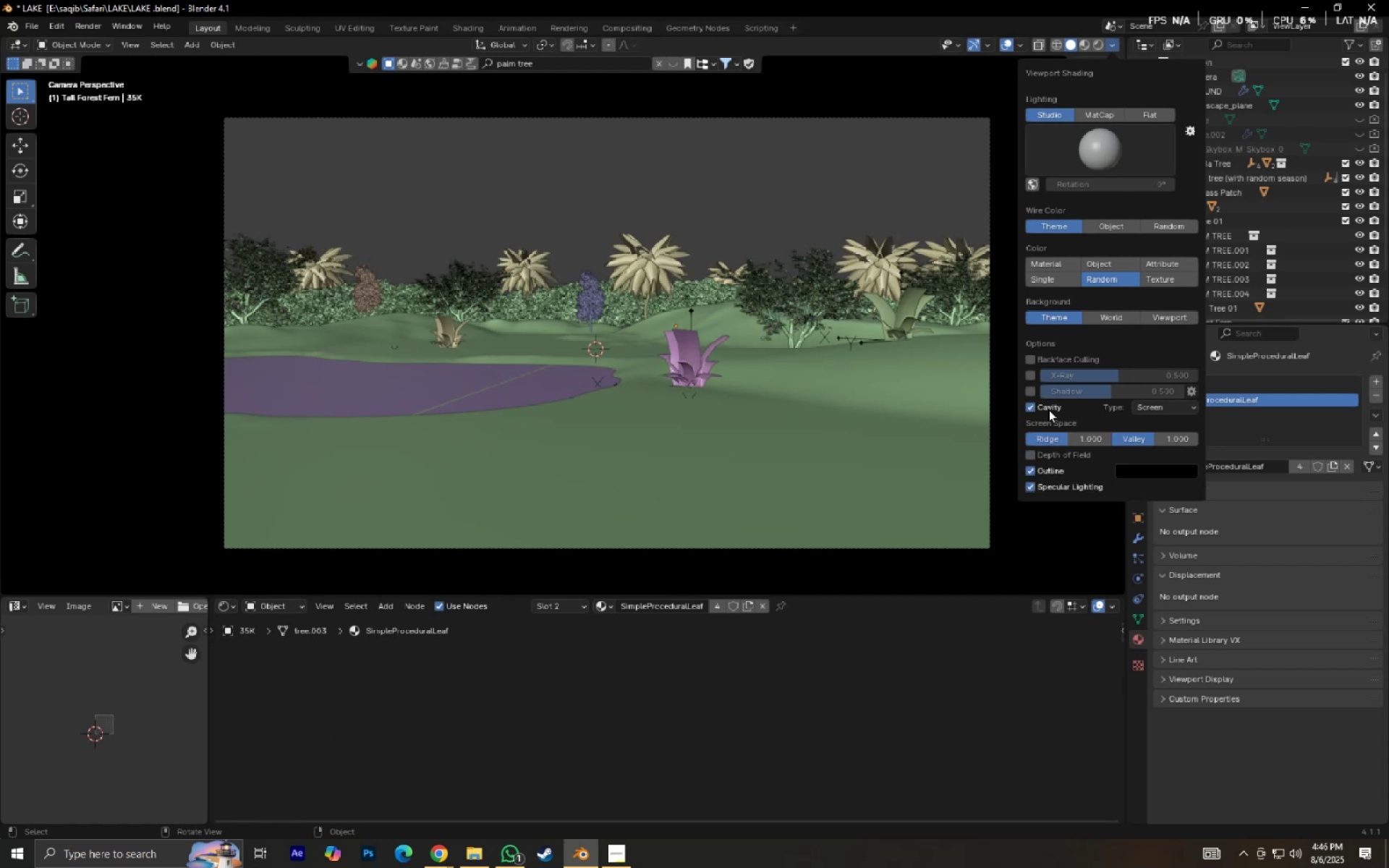 
left_click([1048, 409])
 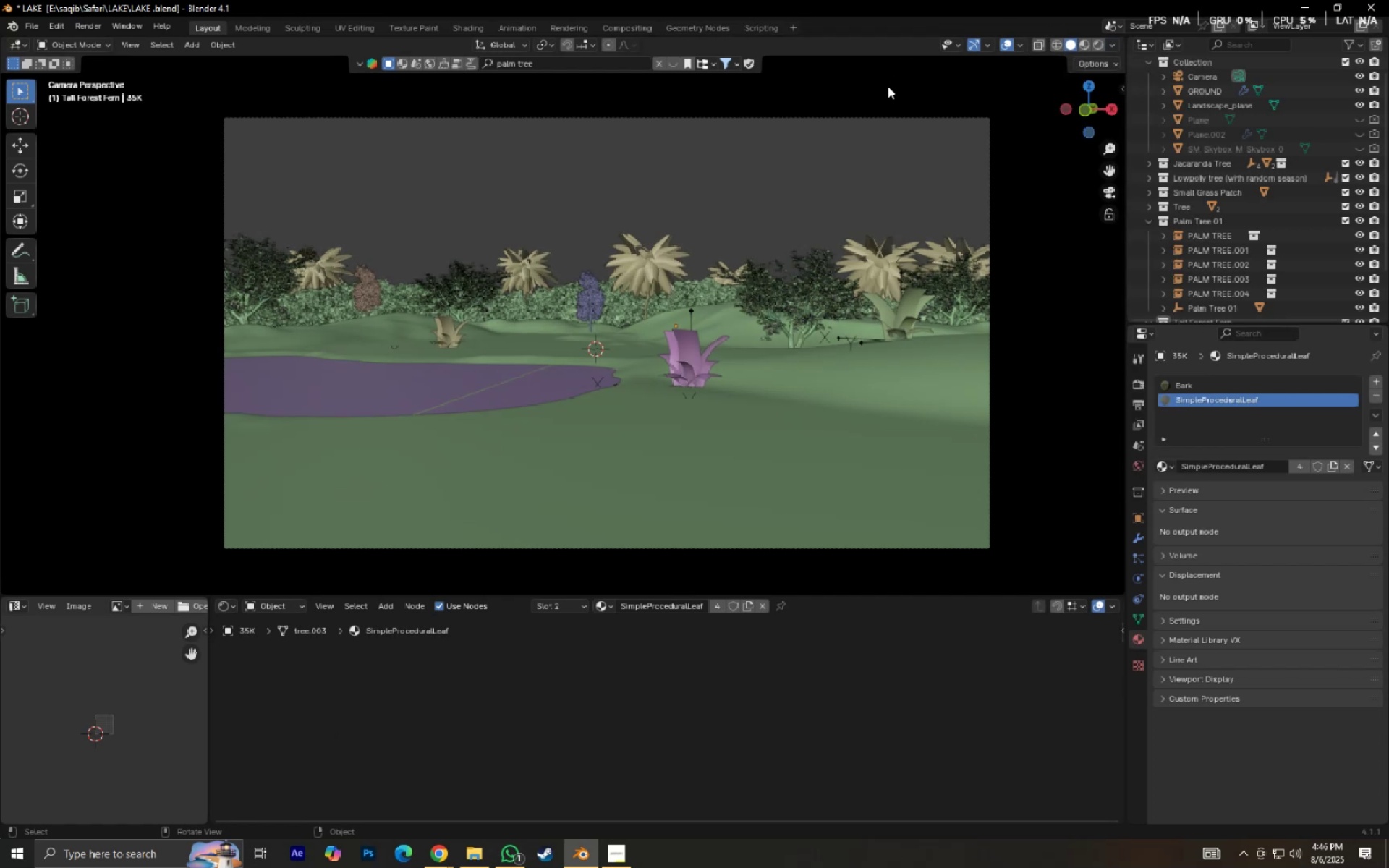 
wait(5.25)
 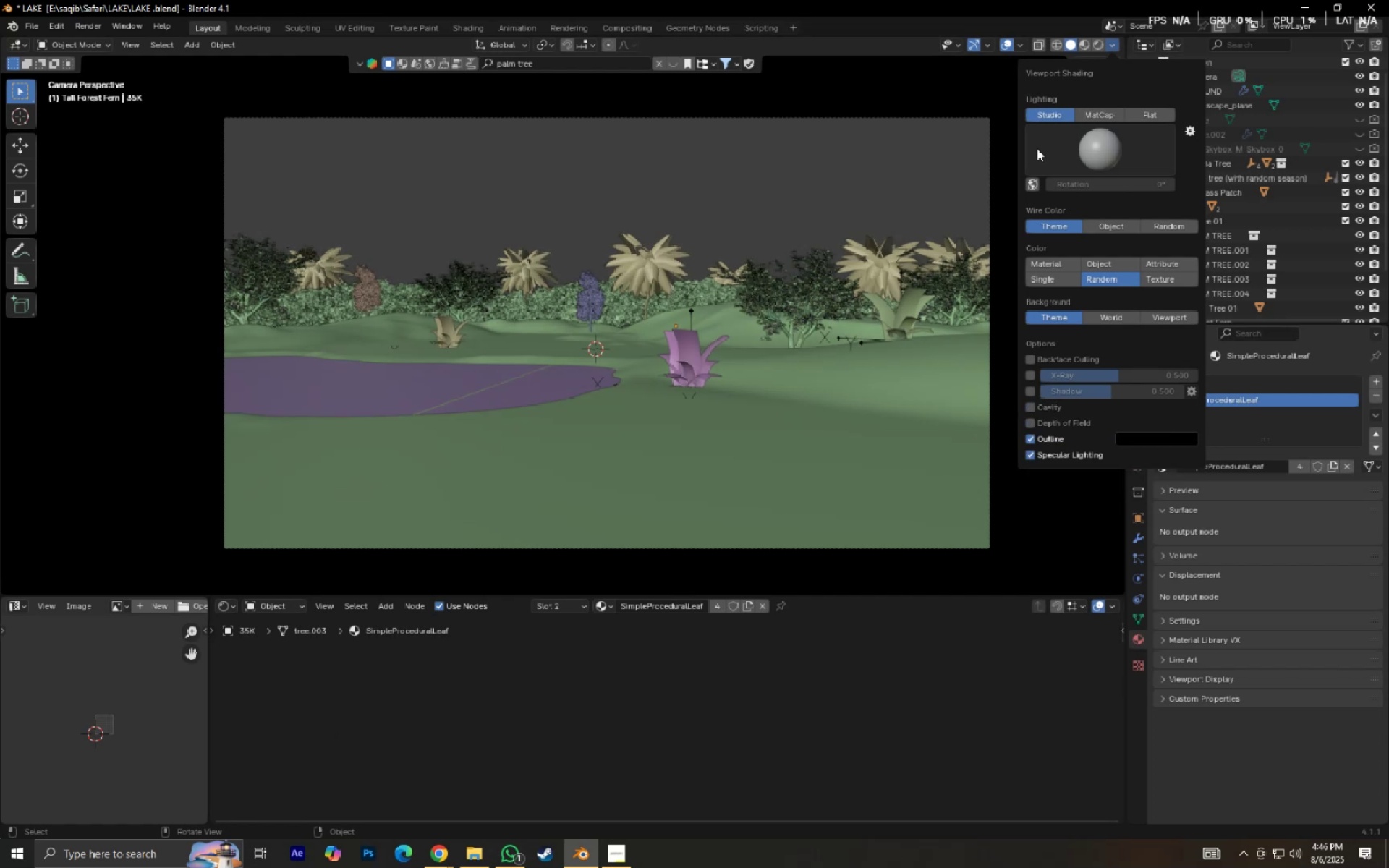 
left_click([797, 428])
 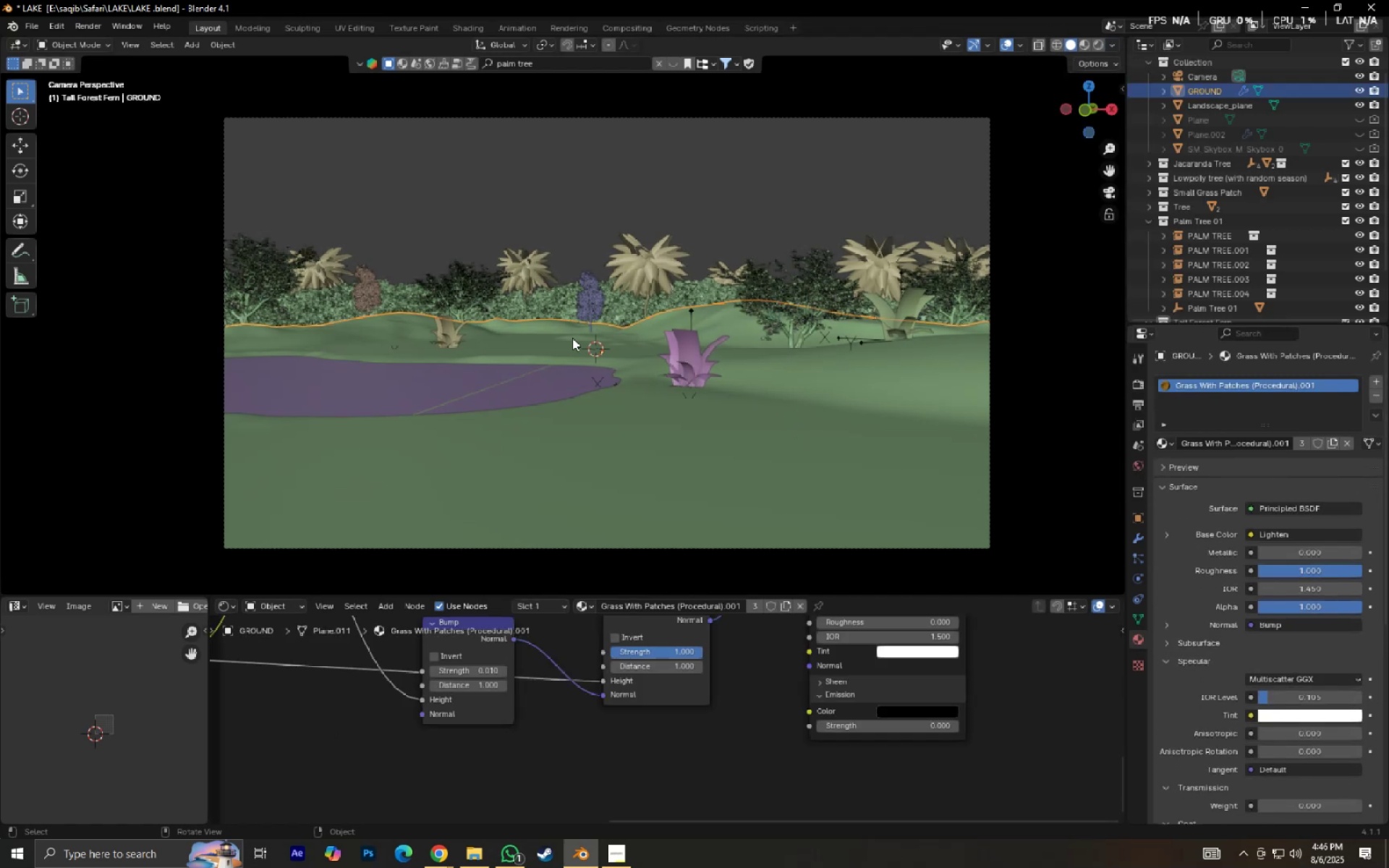 
scroll: coordinate [569, 373], scroll_direction: down, amount: 2.0
 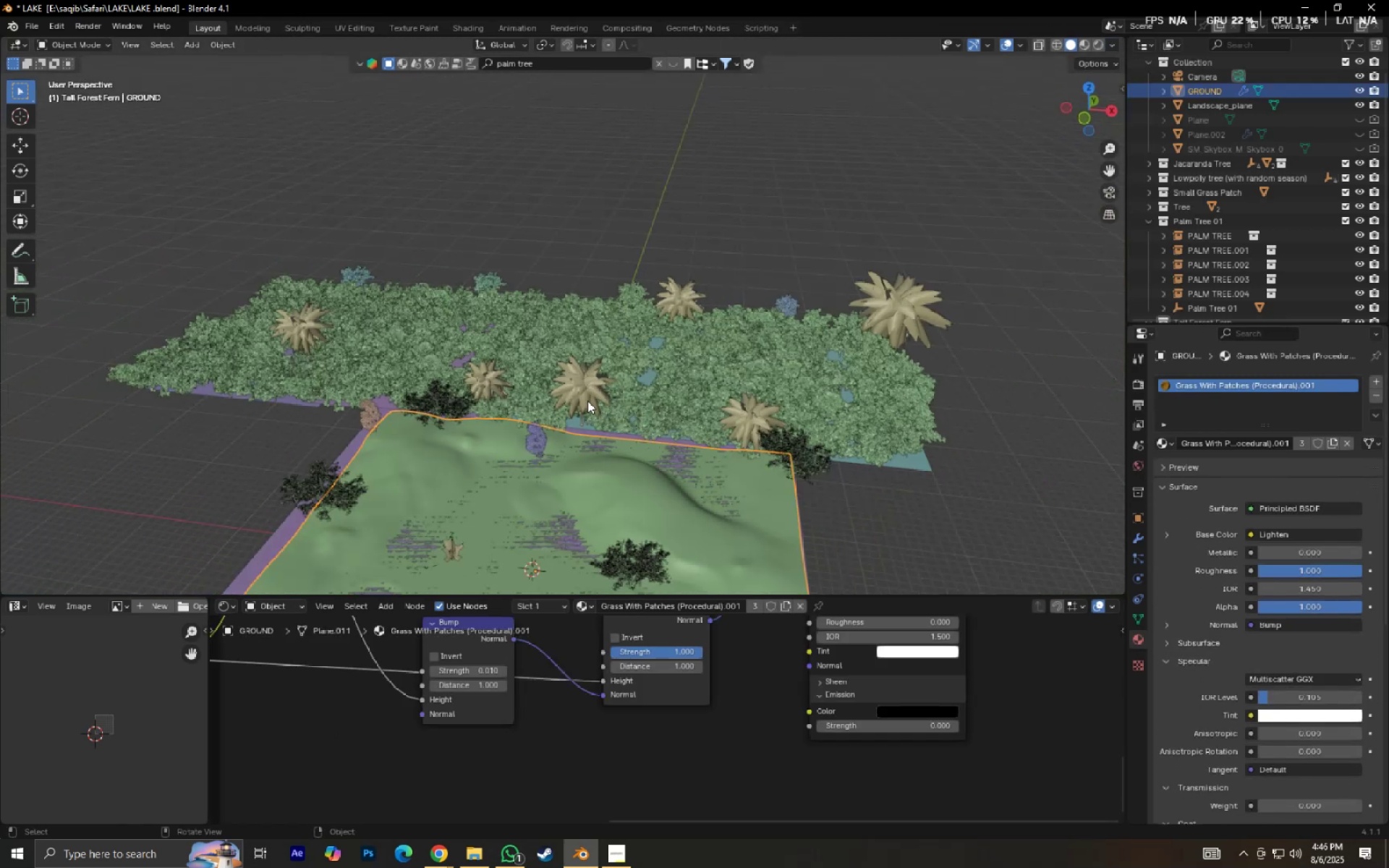 
key(NumpadDecimal)
 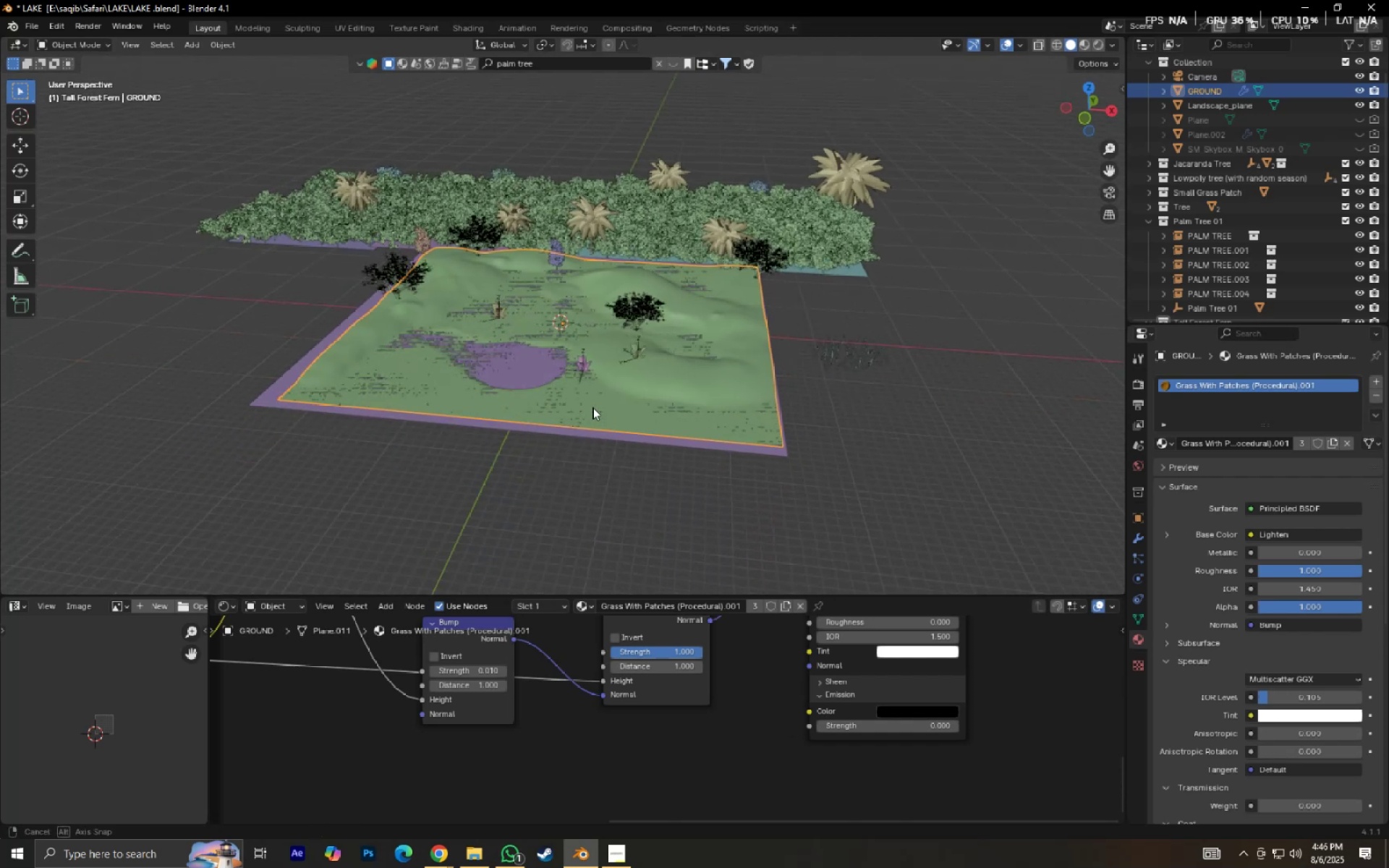 
scroll: coordinate [618, 423], scroll_direction: up, amount: 4.0
 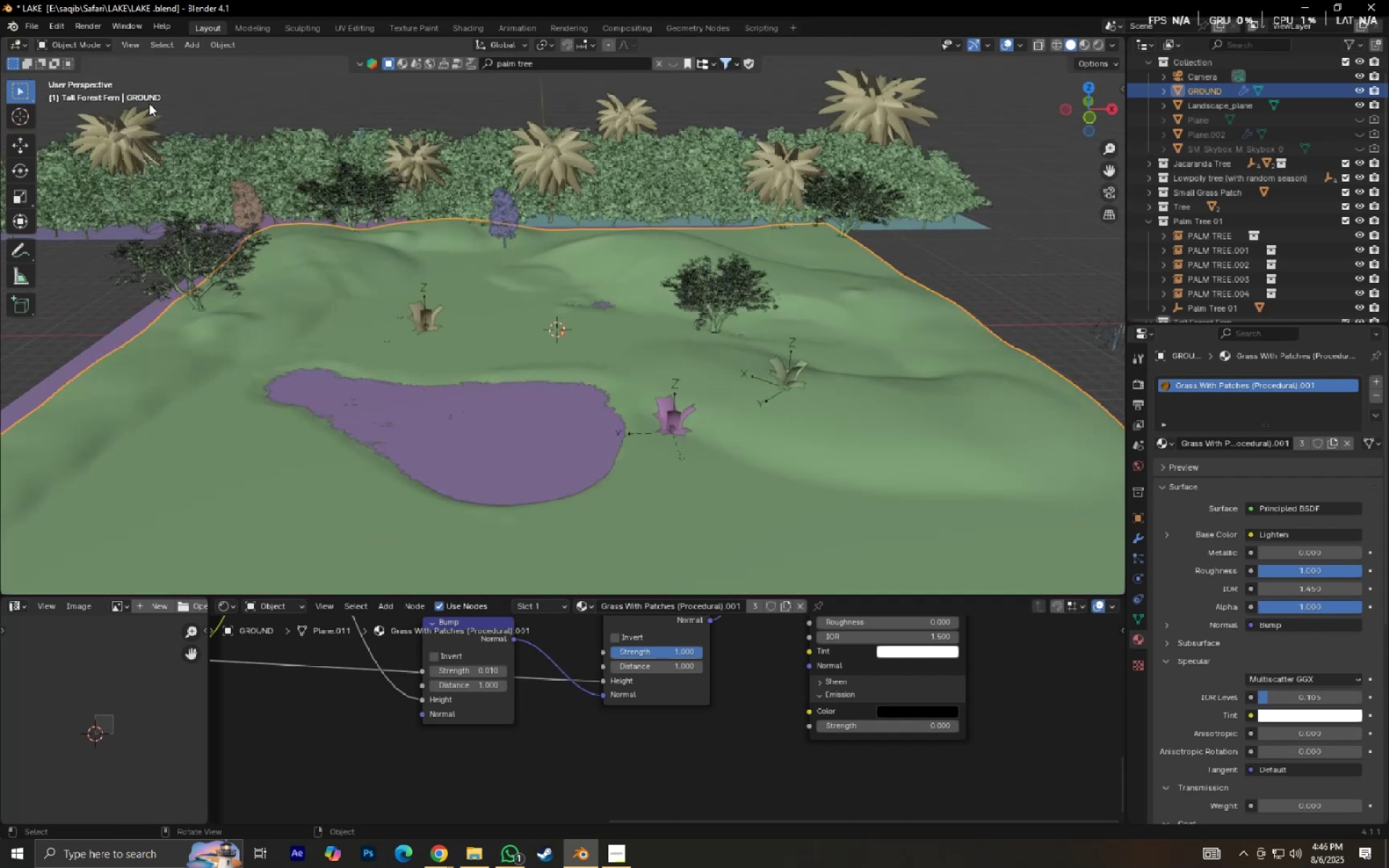 
left_click([98, 43])
 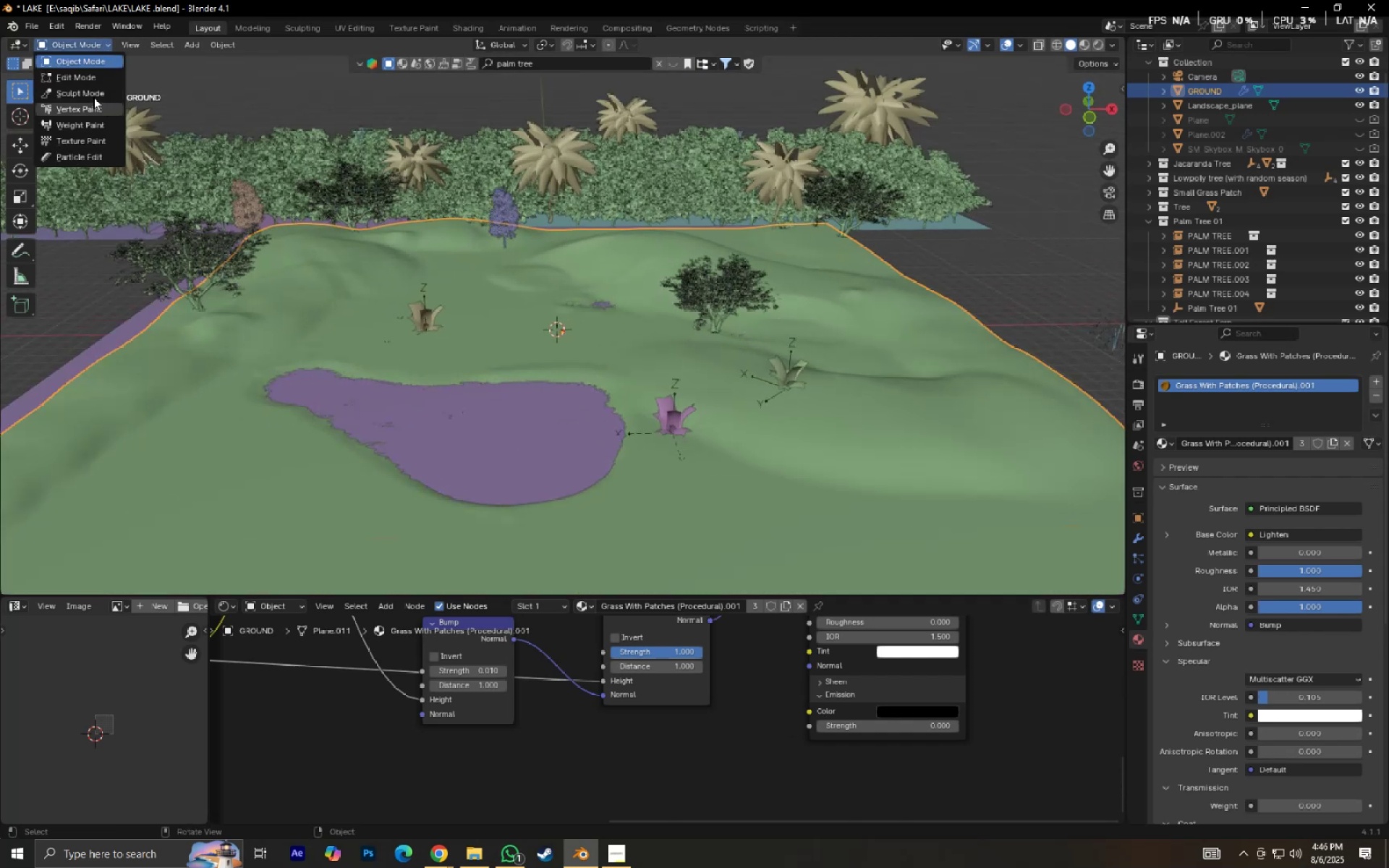 
left_click([91, 95])
 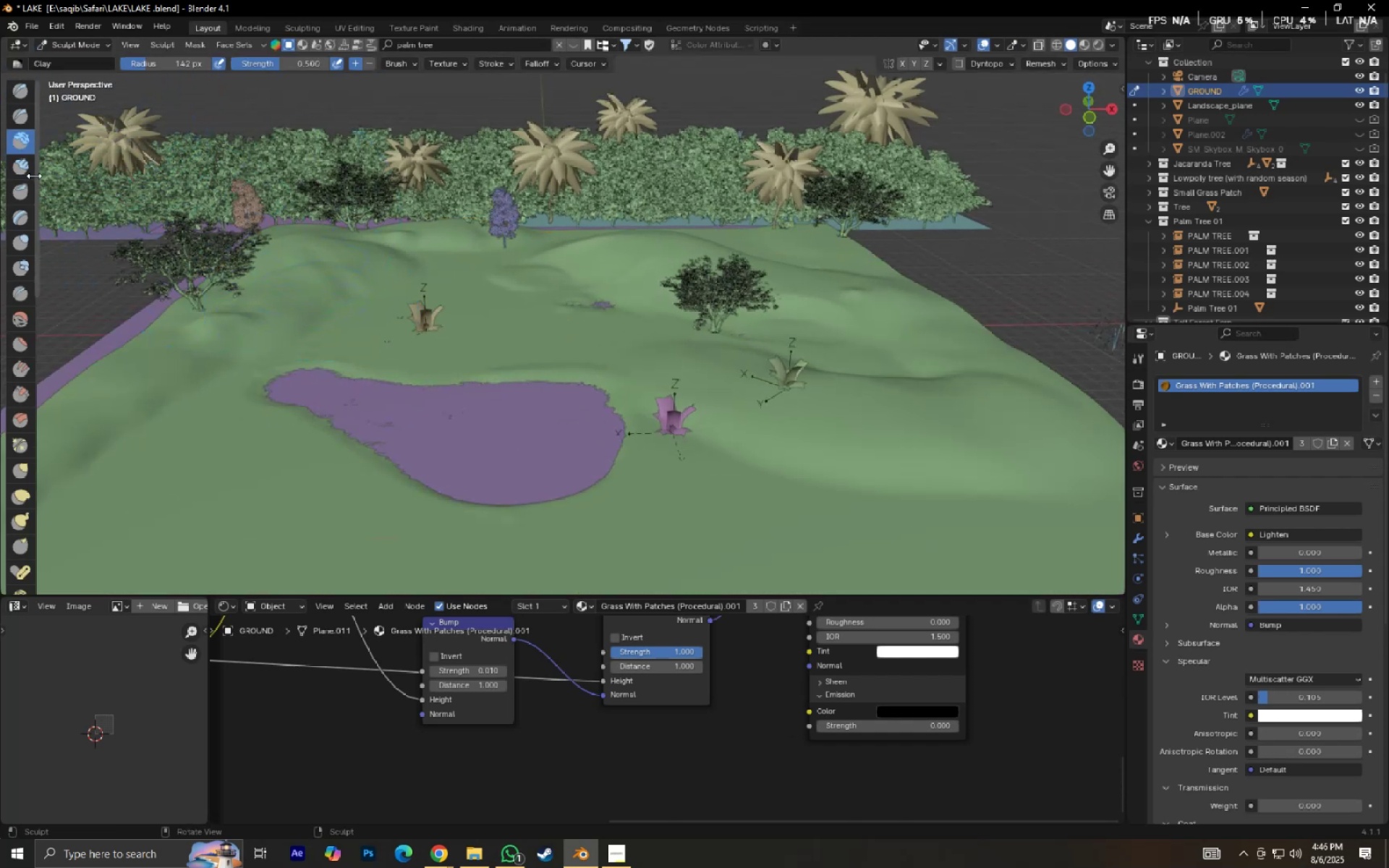 
left_click([26, 166])
 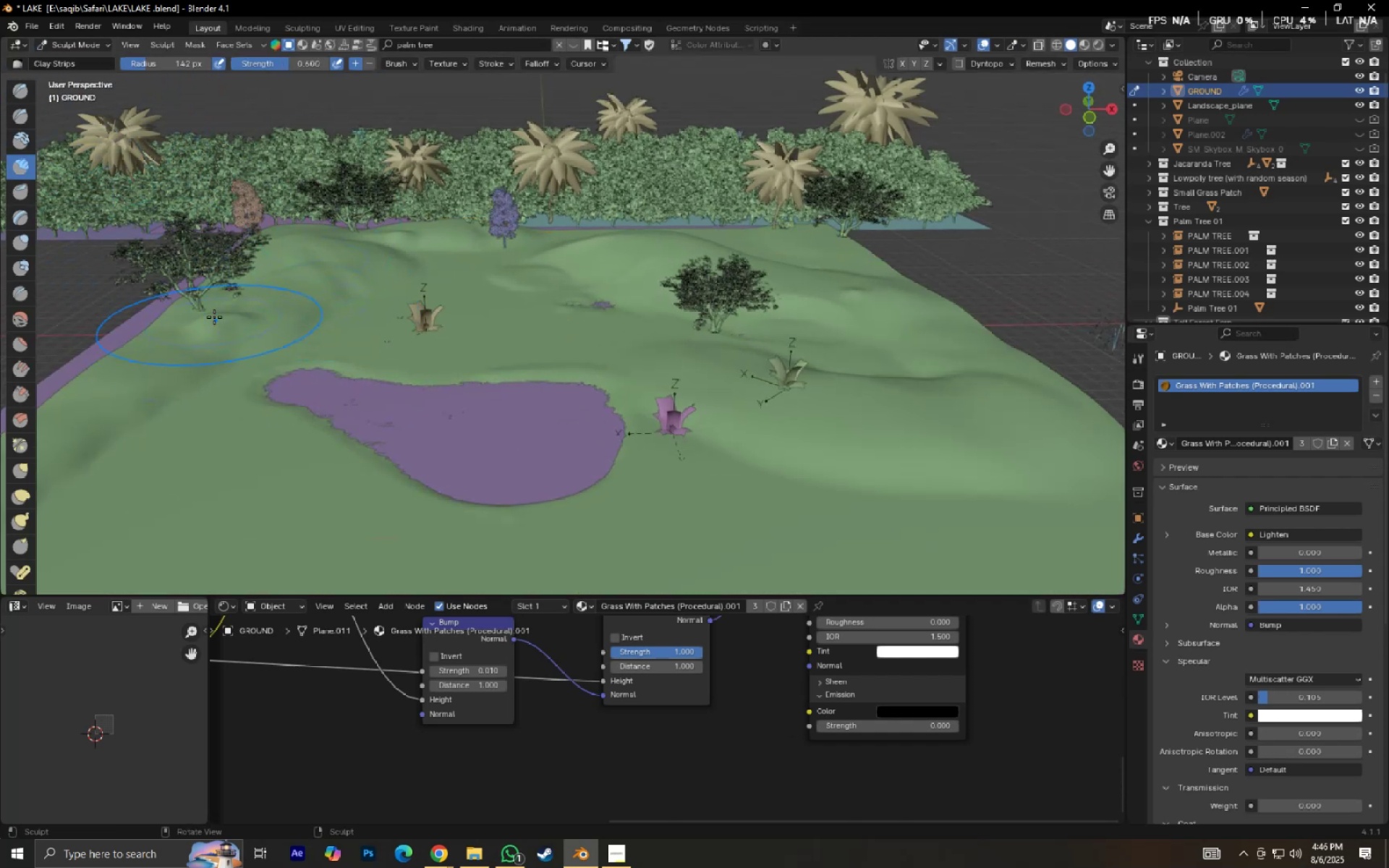 
left_click_drag(start_coordinate=[217, 311], to_coordinate=[302, 306])
 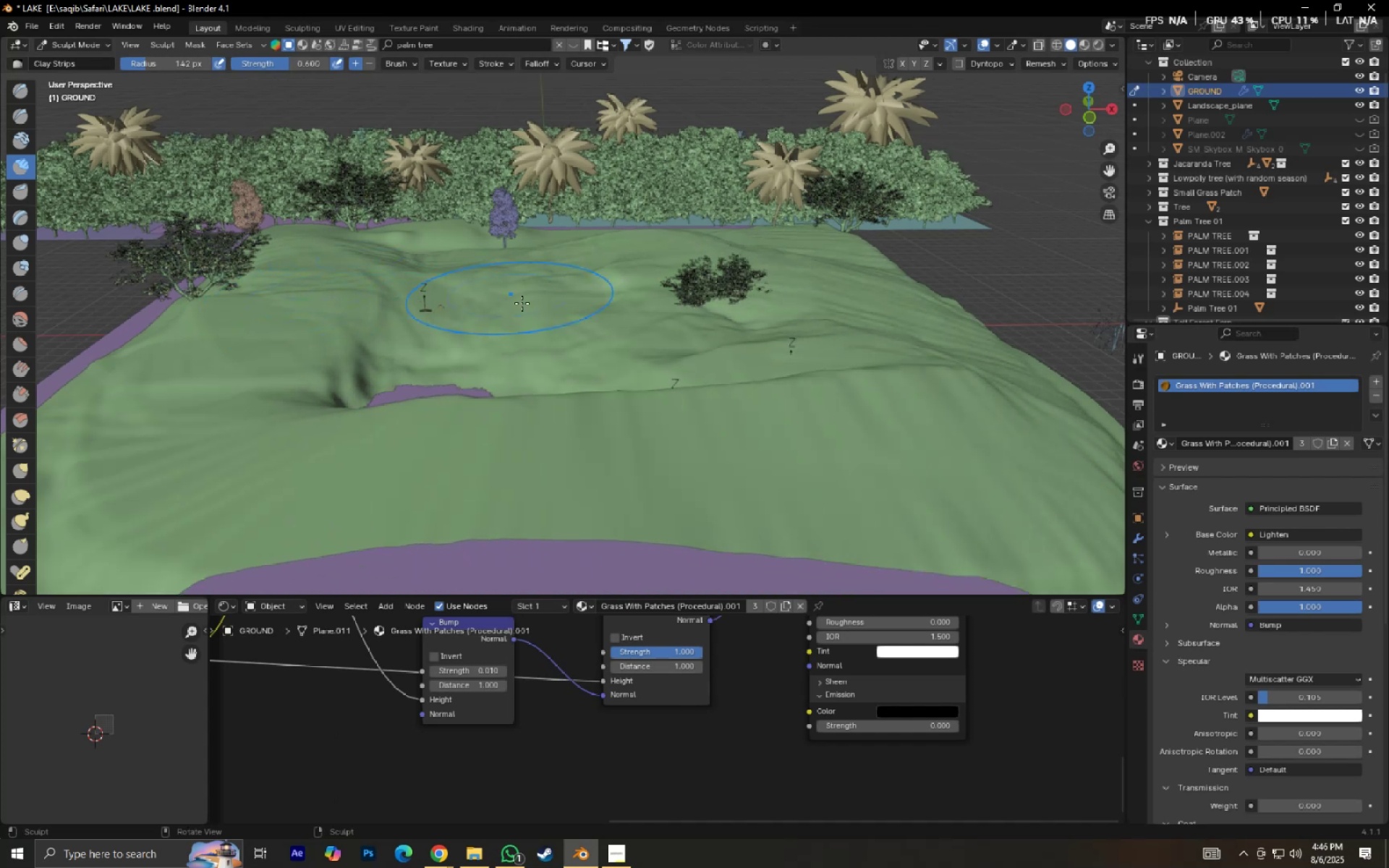 
scroll: coordinate [556, 335], scroll_direction: down, amount: 3.0
 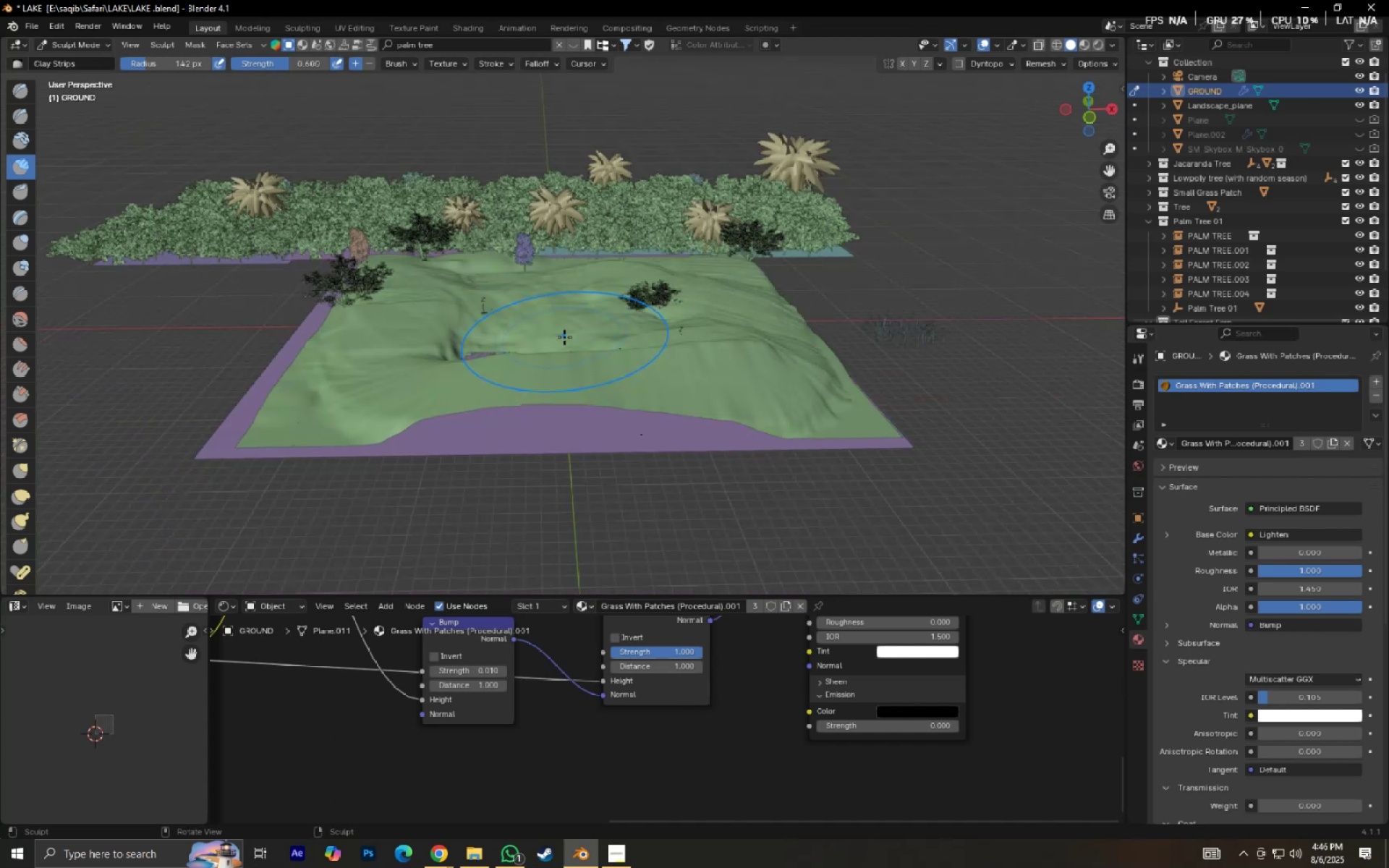 
key(Control+ControlLeft)
 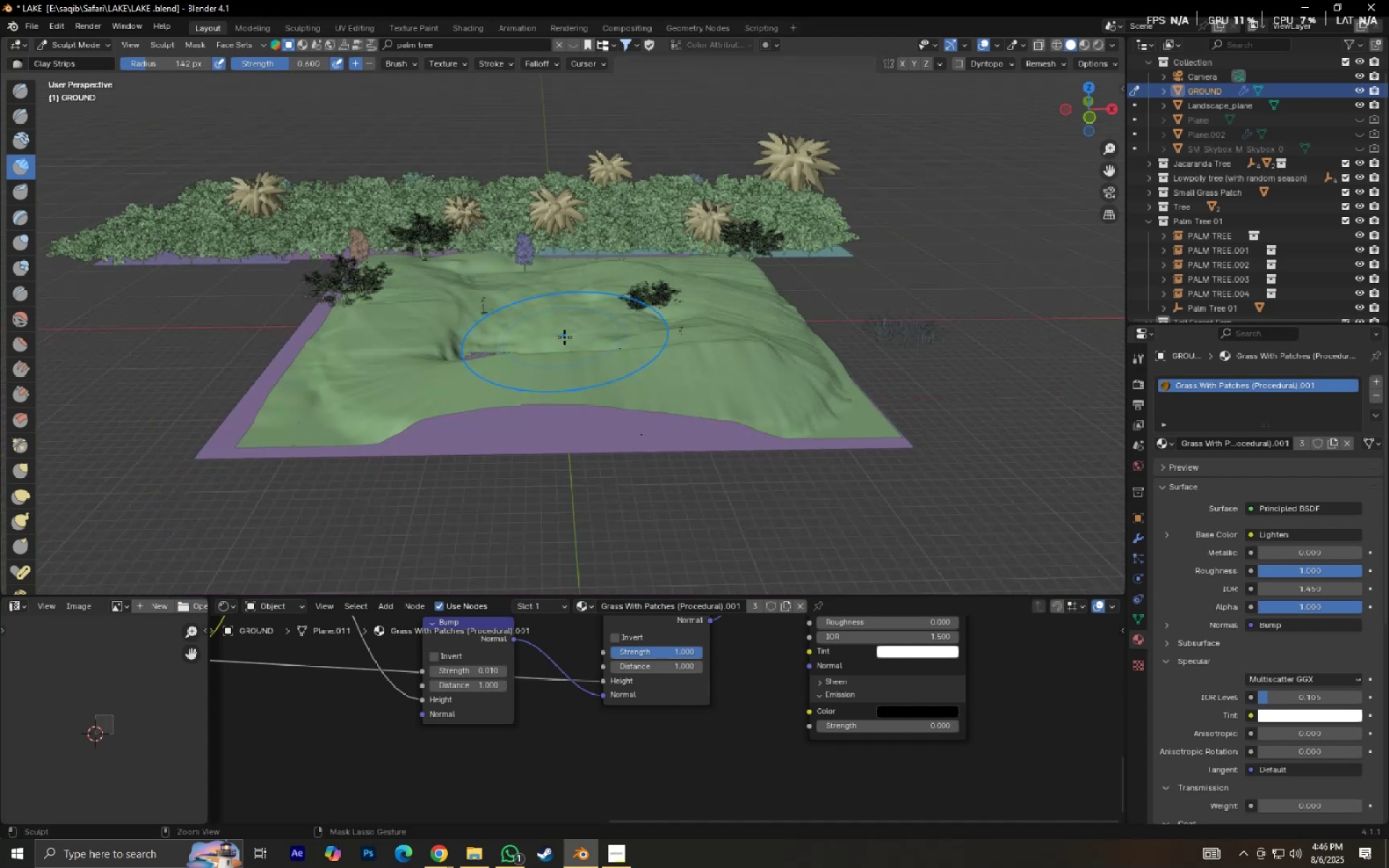 
key(Control+Z)
 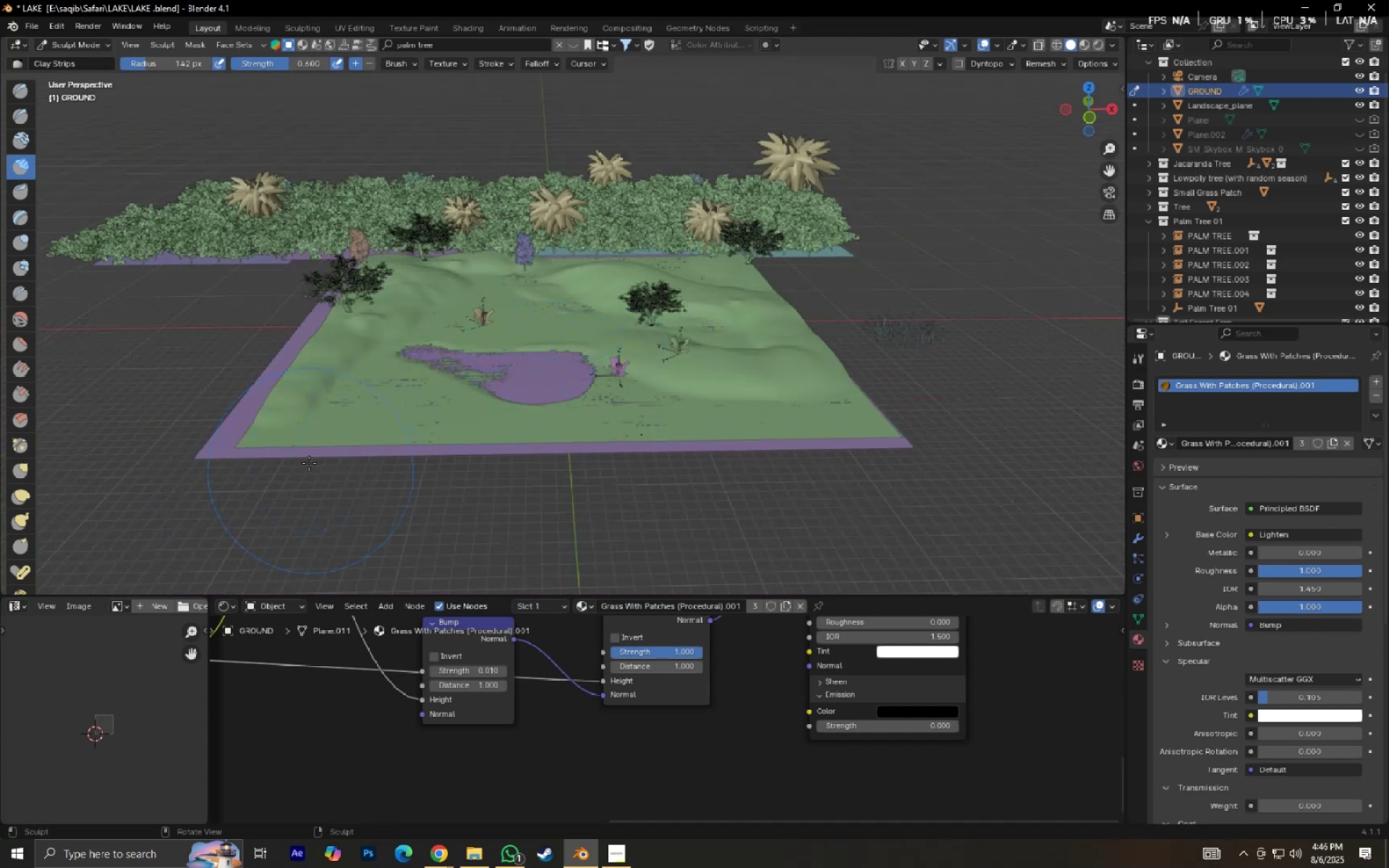 
left_click([307, 414])
 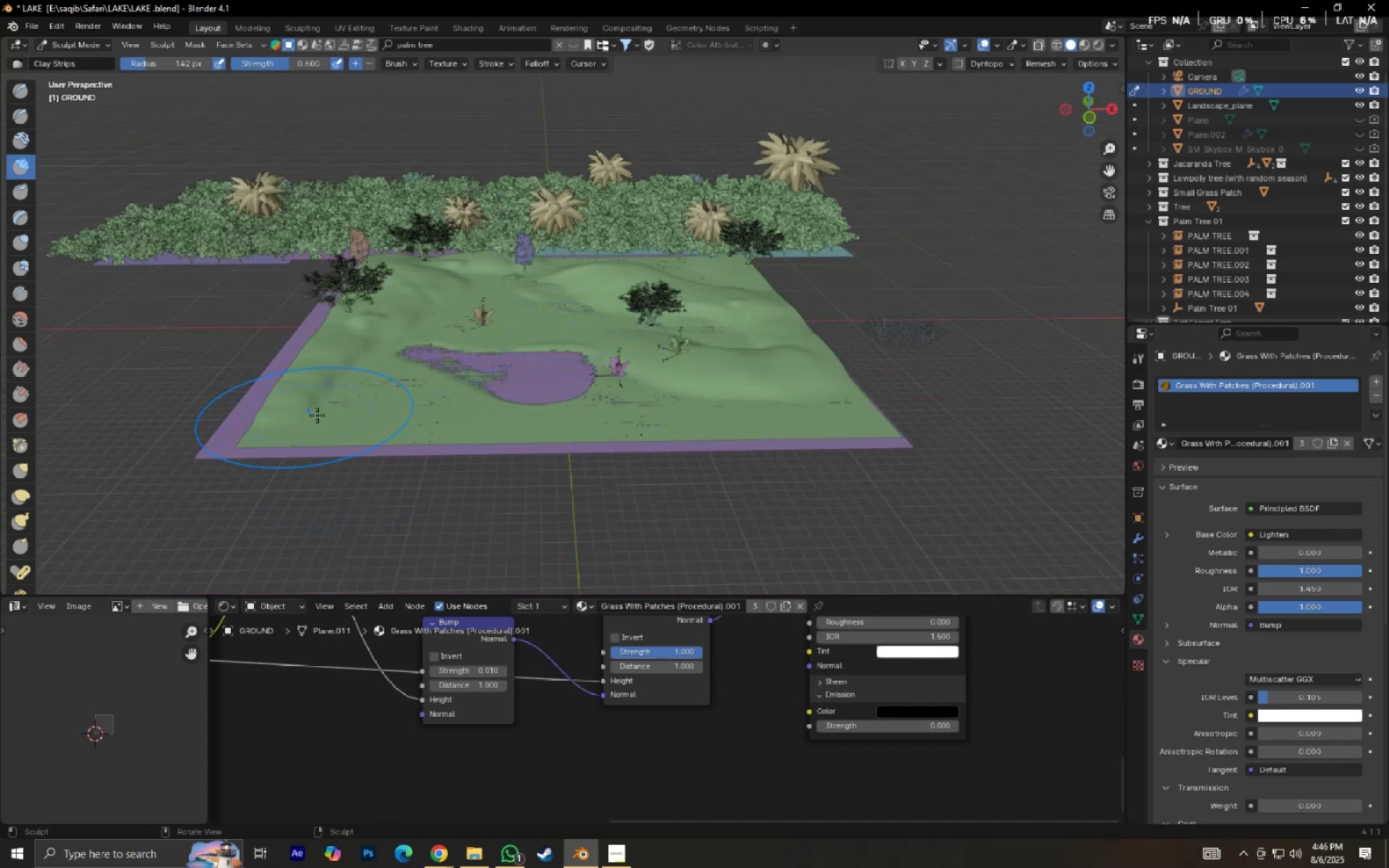 
left_click_drag(start_coordinate=[343, 416], to_coordinate=[335, 383])
 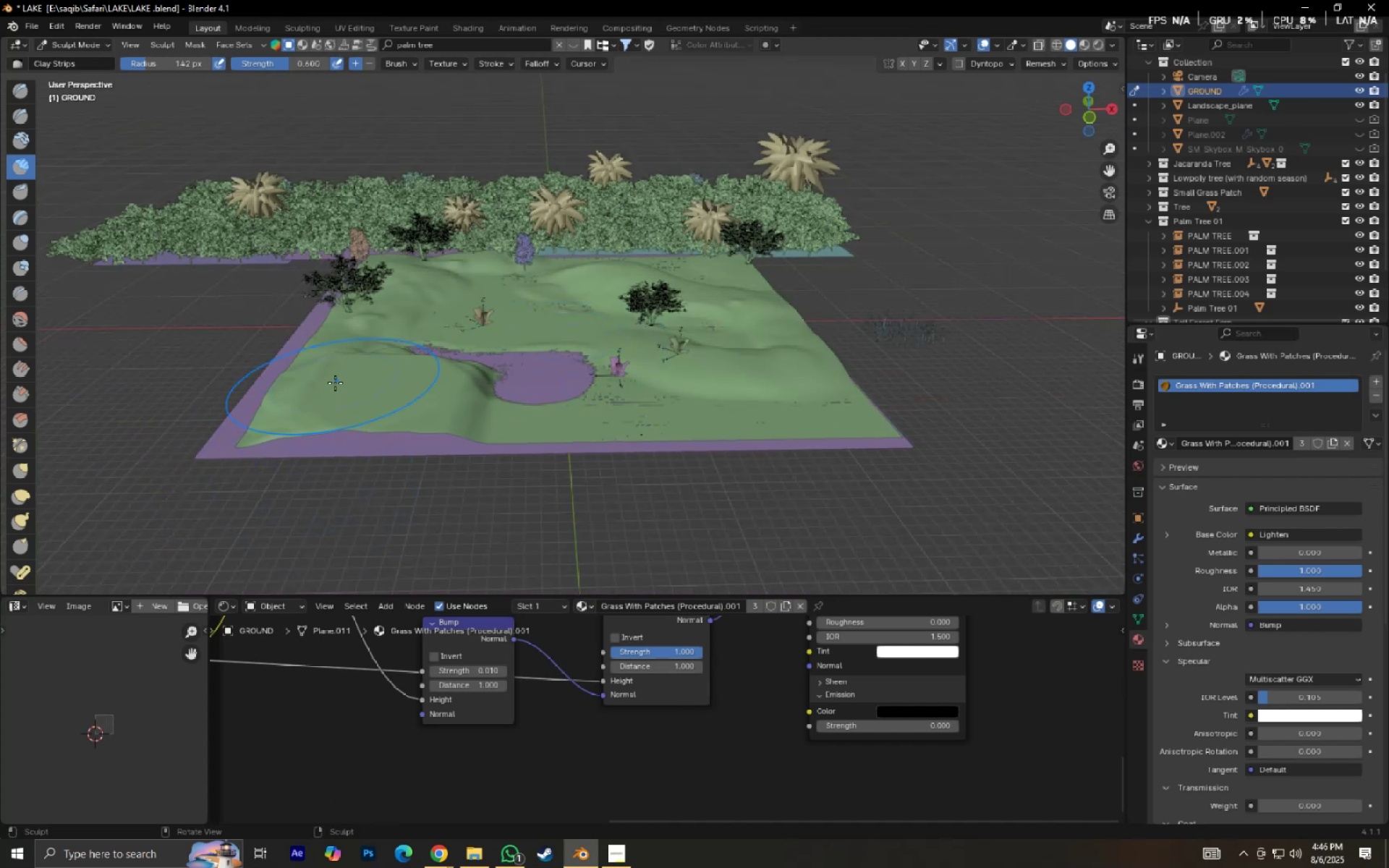 
key(Control+Z)
 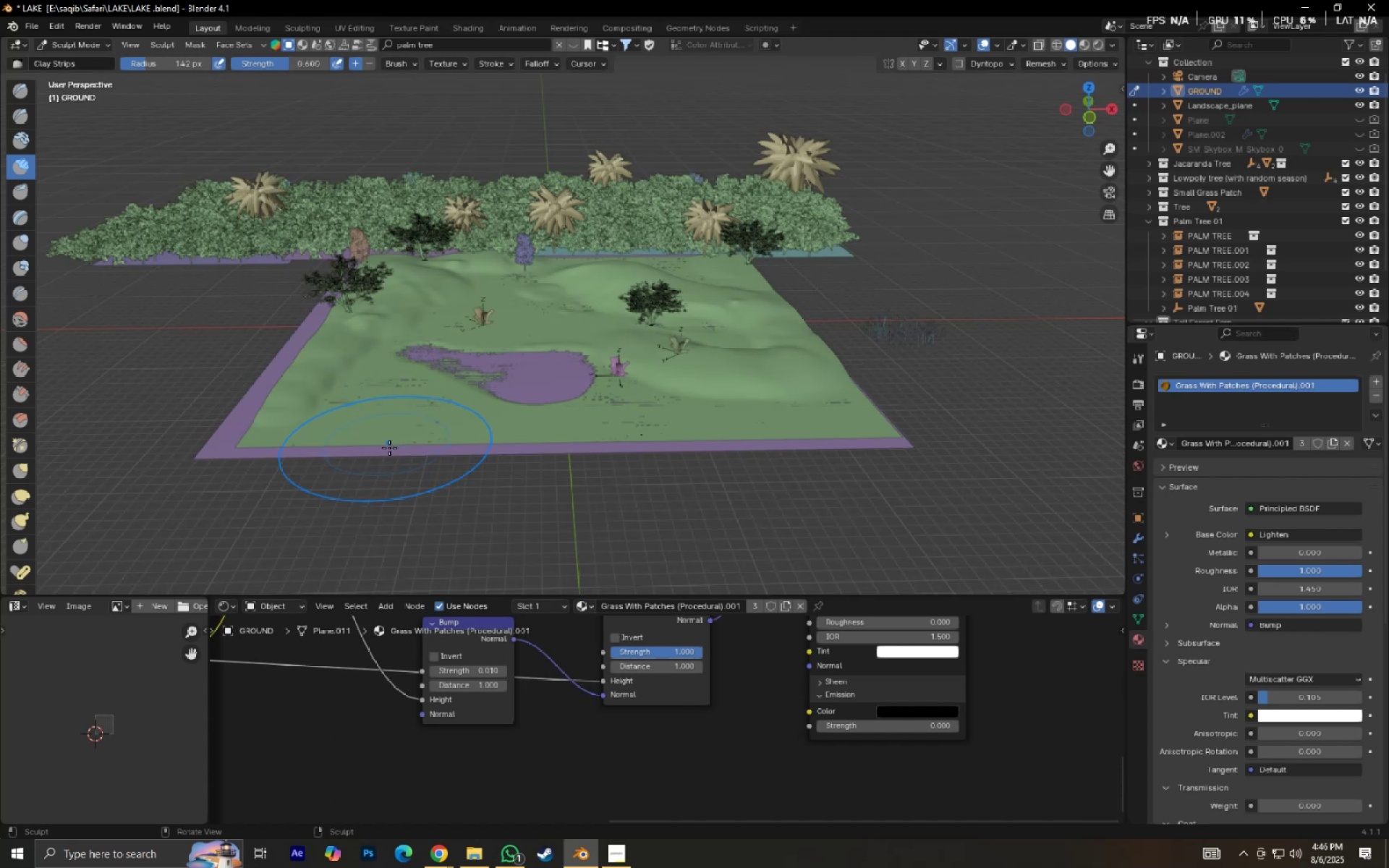 
scroll: coordinate [292, 281], scroll_direction: up, amount: 3.0
 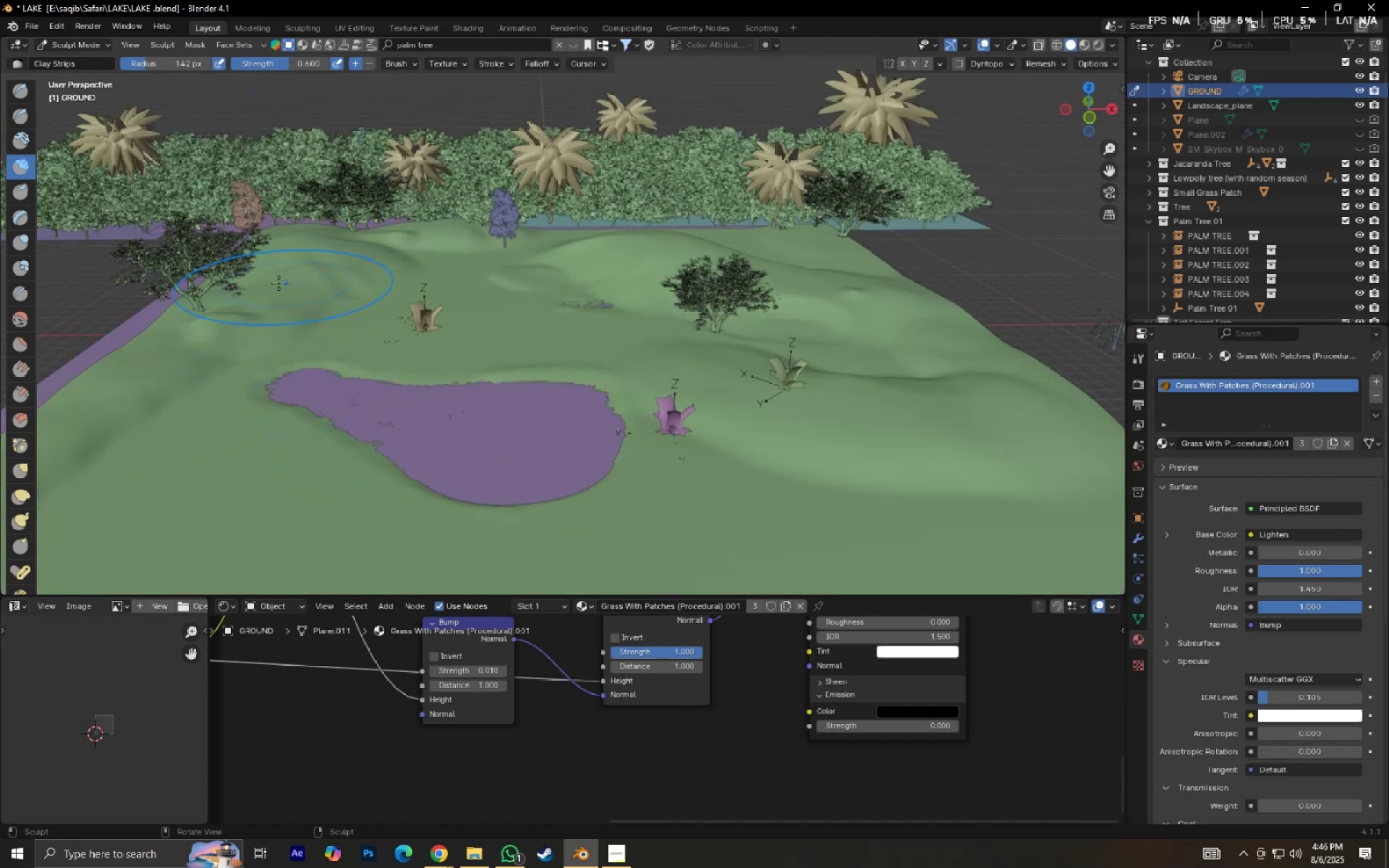 
key(Shift+ShiftLeft)
 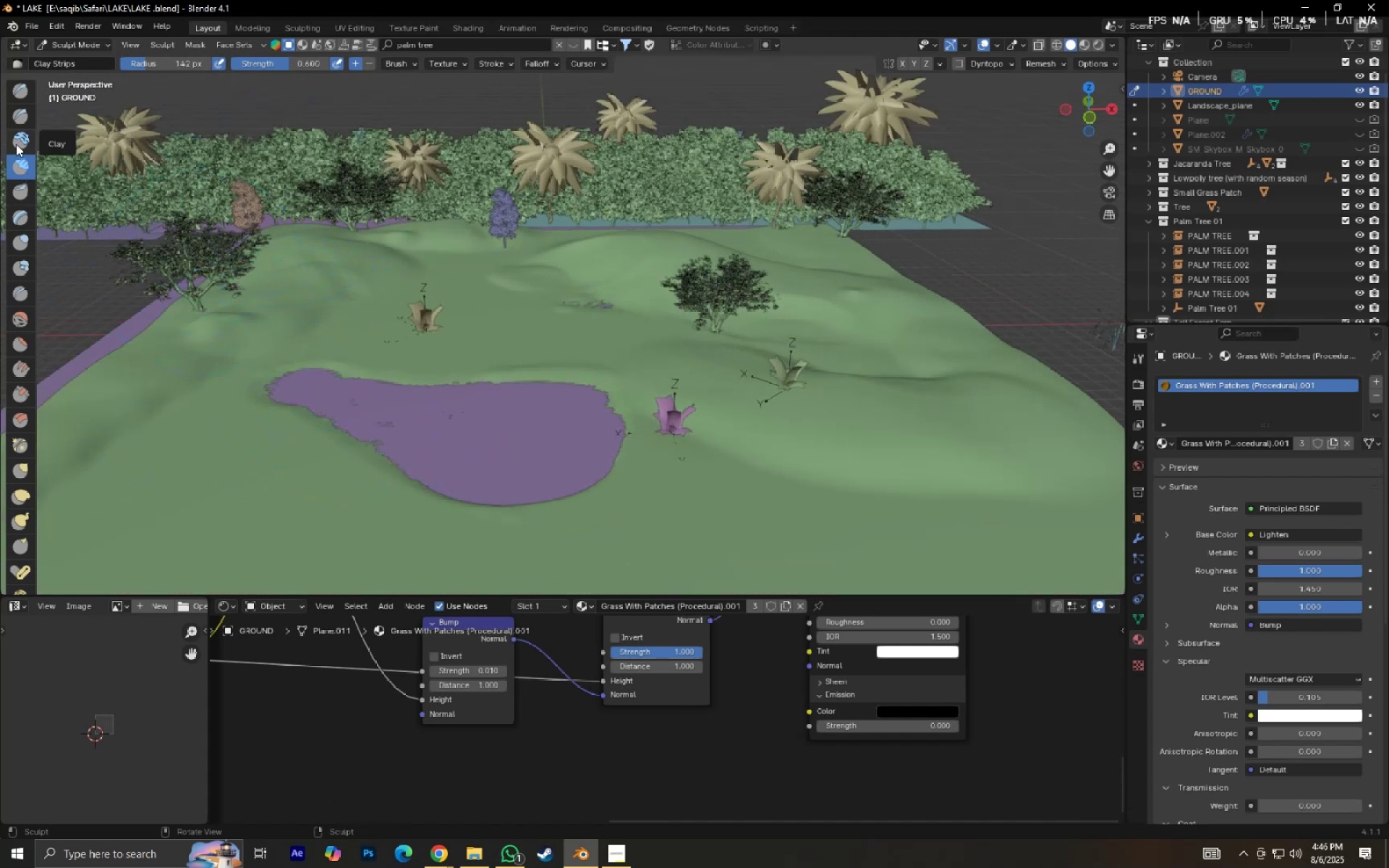 
left_click([16, 144])
 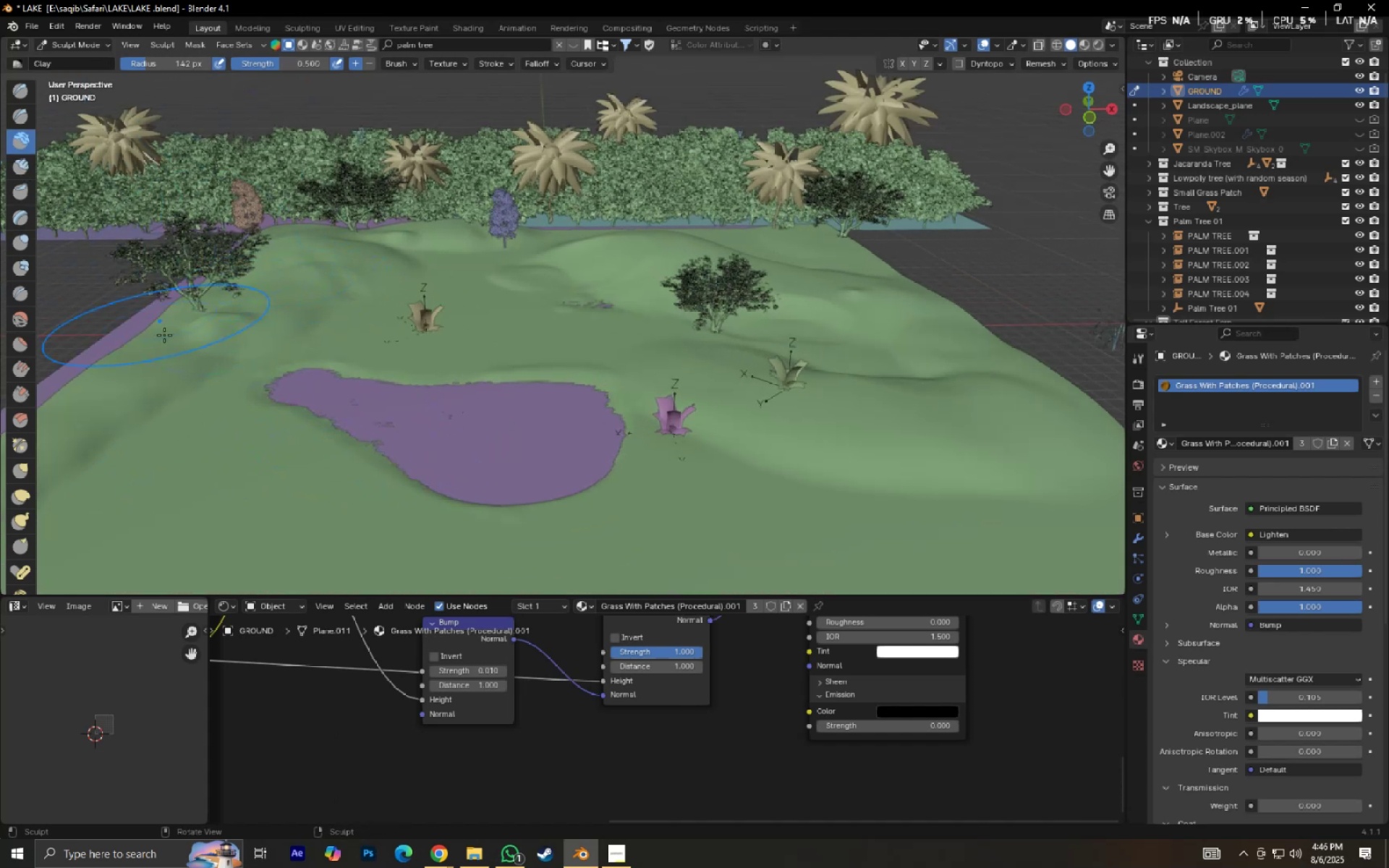 
left_click_drag(start_coordinate=[173, 361], to_coordinate=[400, 544])
 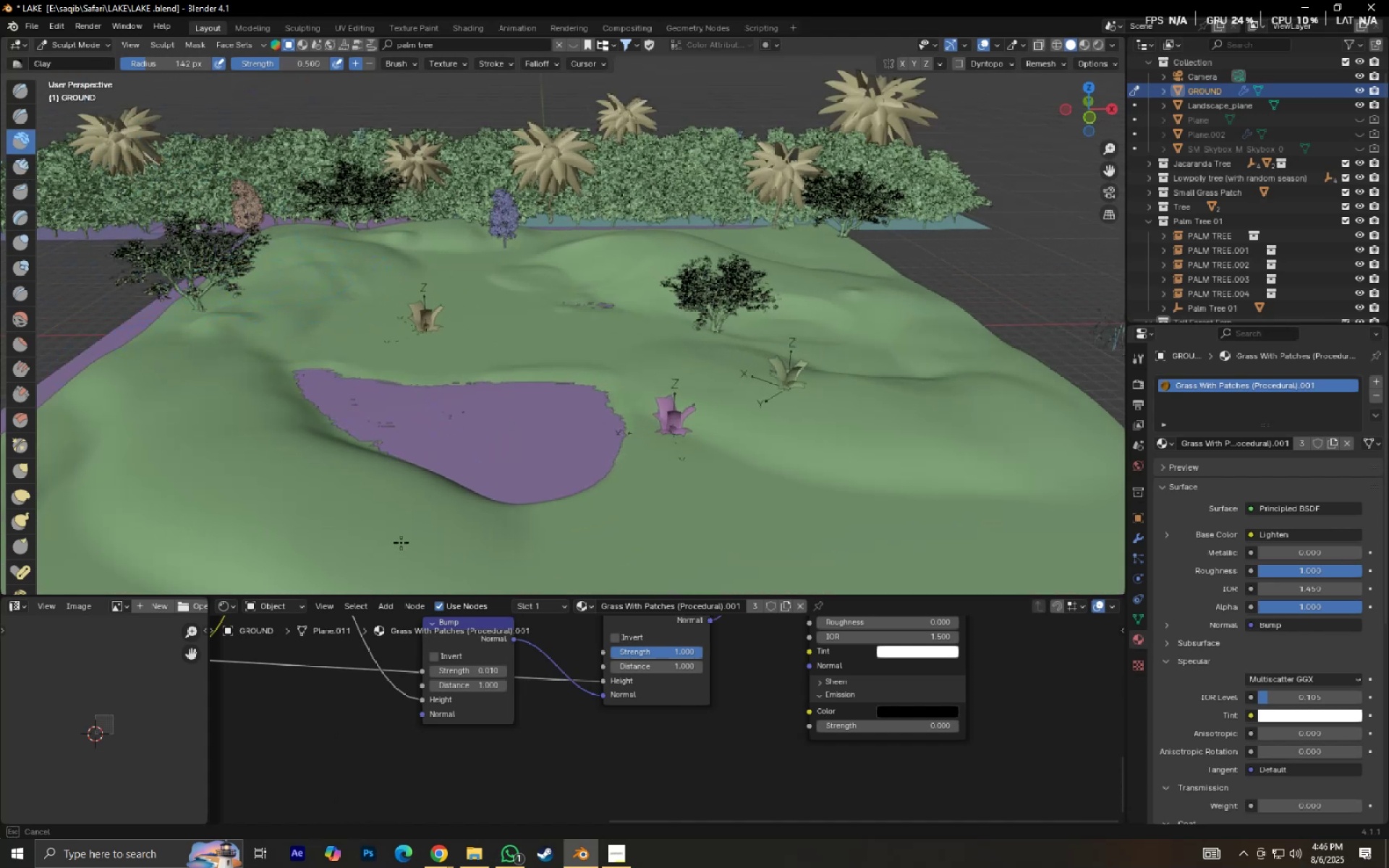 
key(Control+Z)
 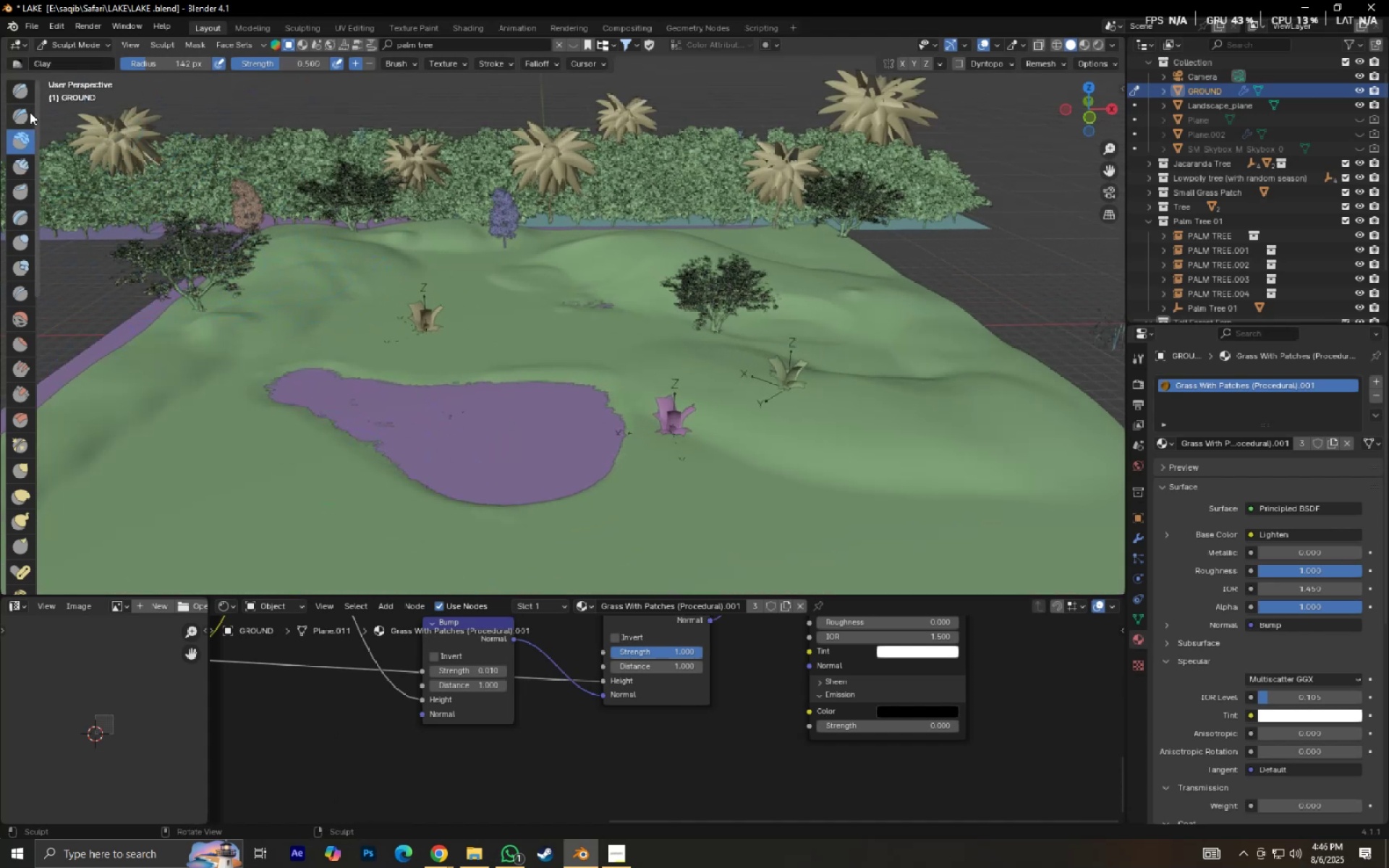 
left_click([28, 117])
 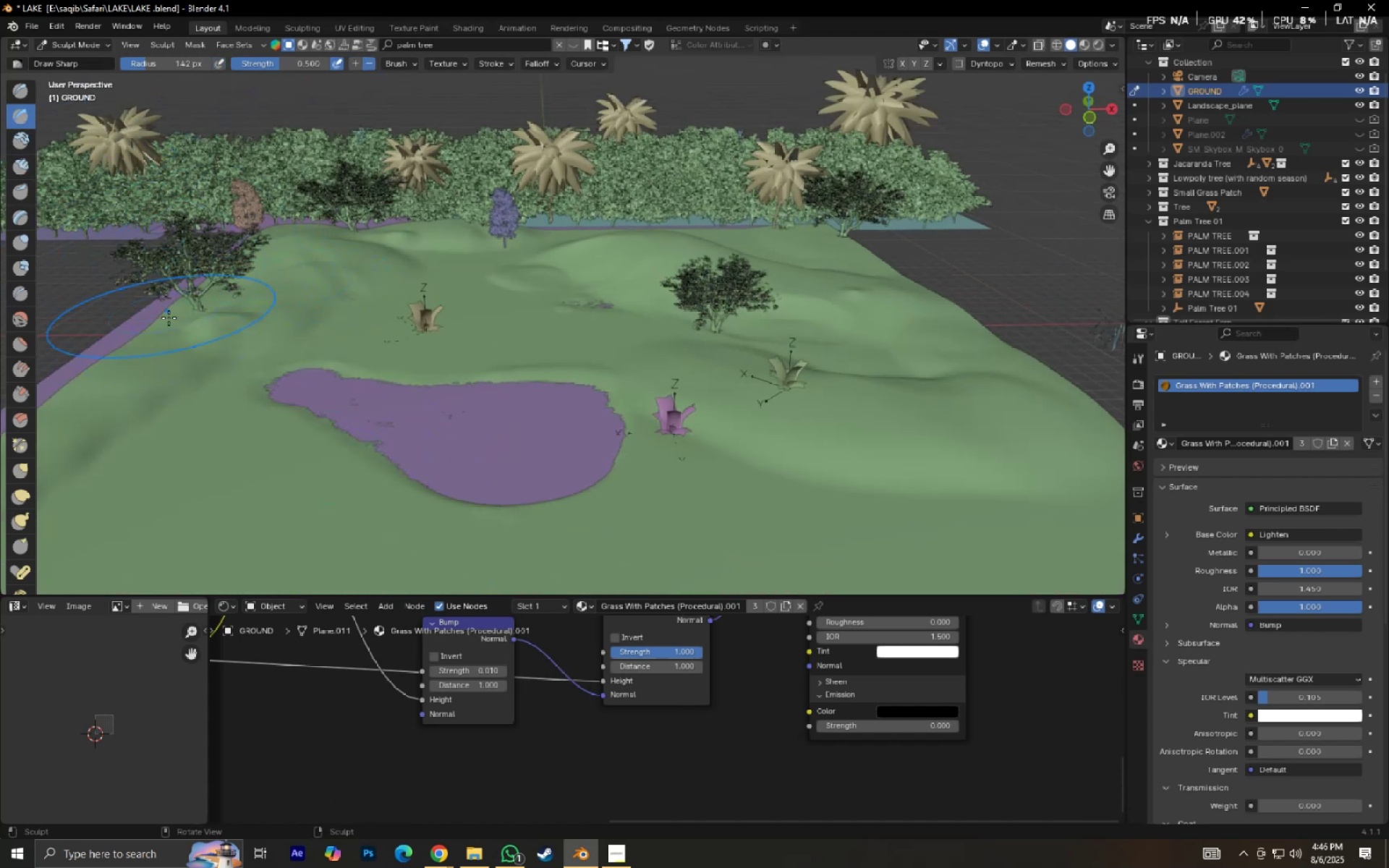 
left_click_drag(start_coordinate=[199, 369], to_coordinate=[363, 522])
 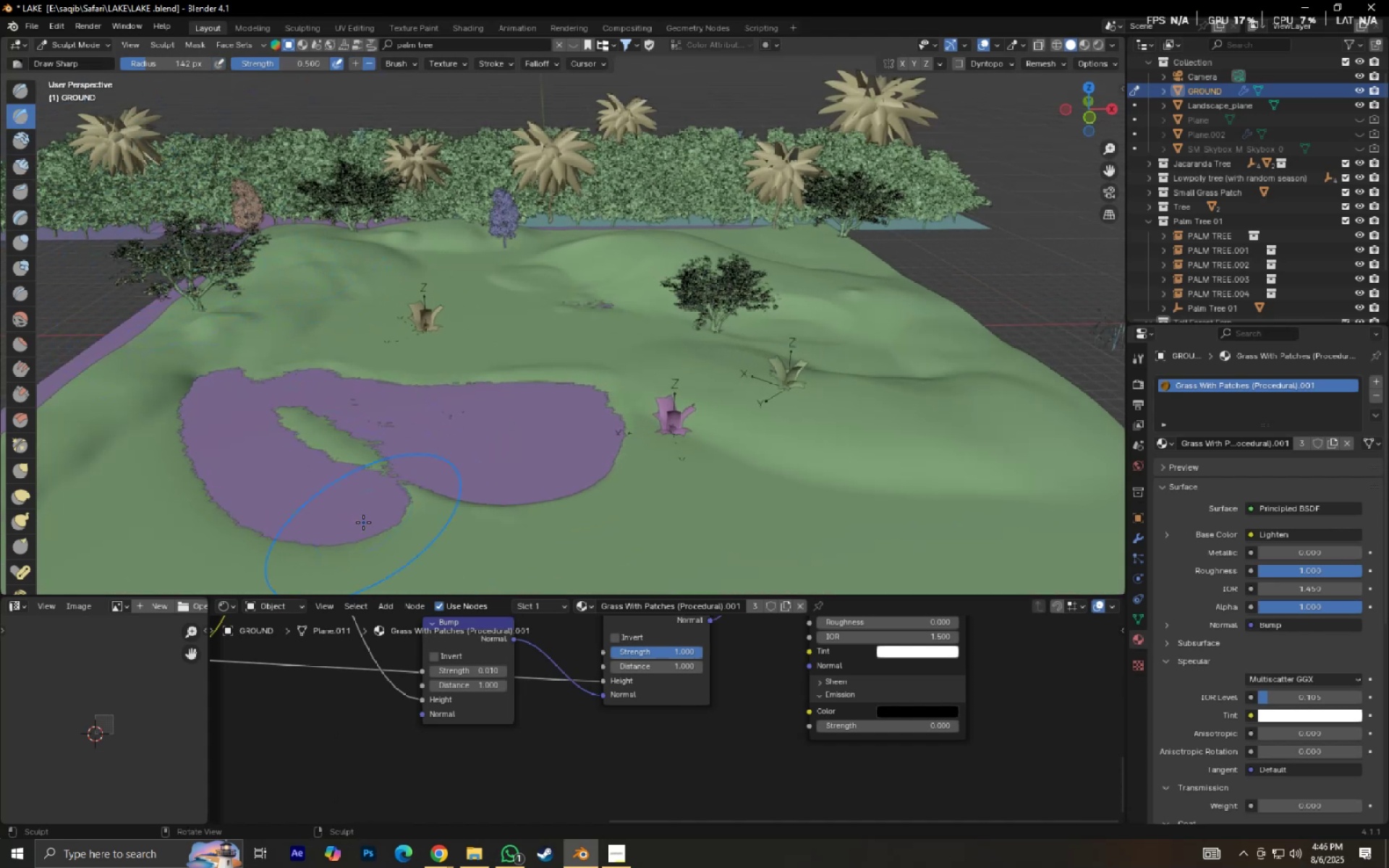 
key(Control+Z)
 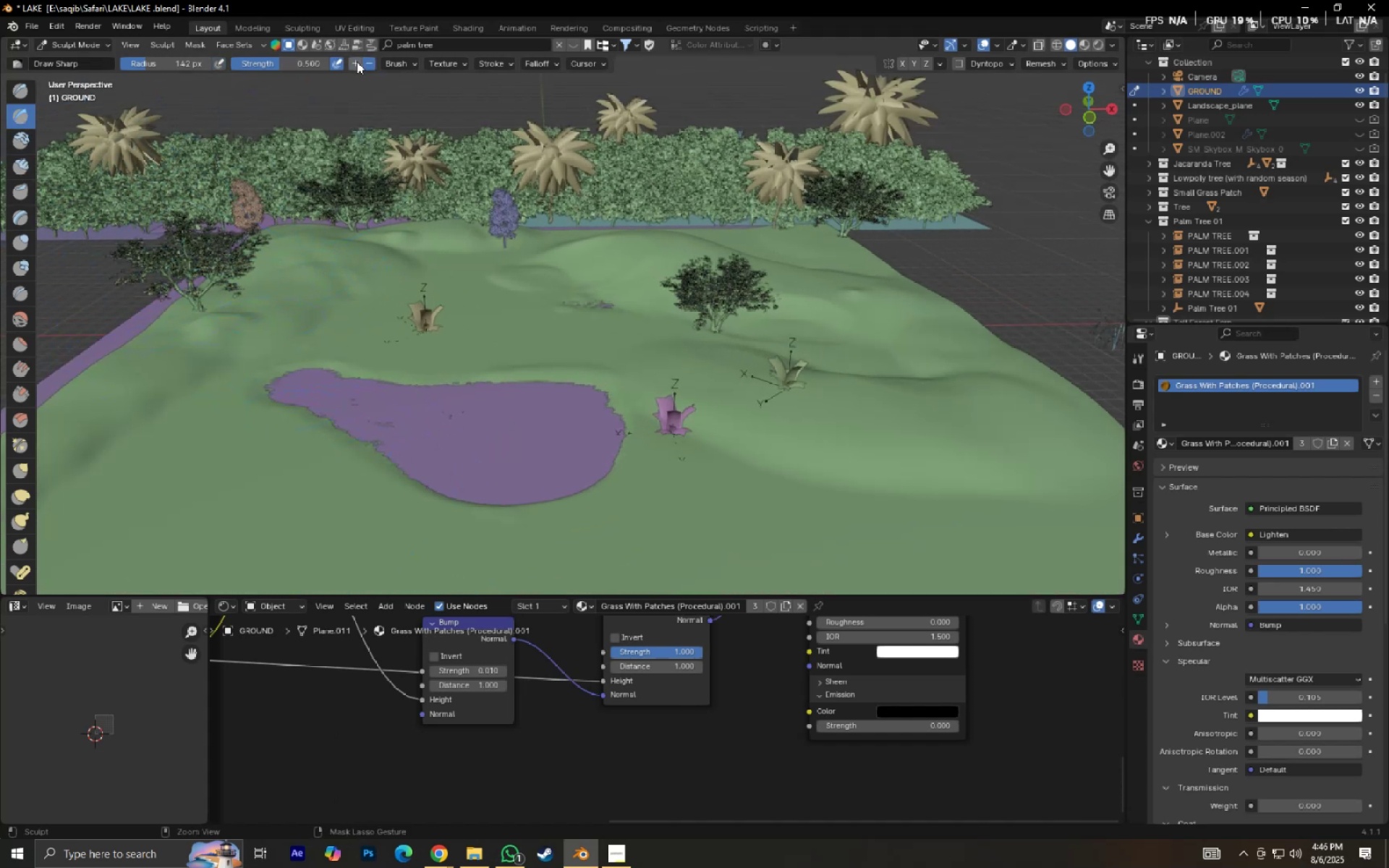 
left_click([359, 62])
 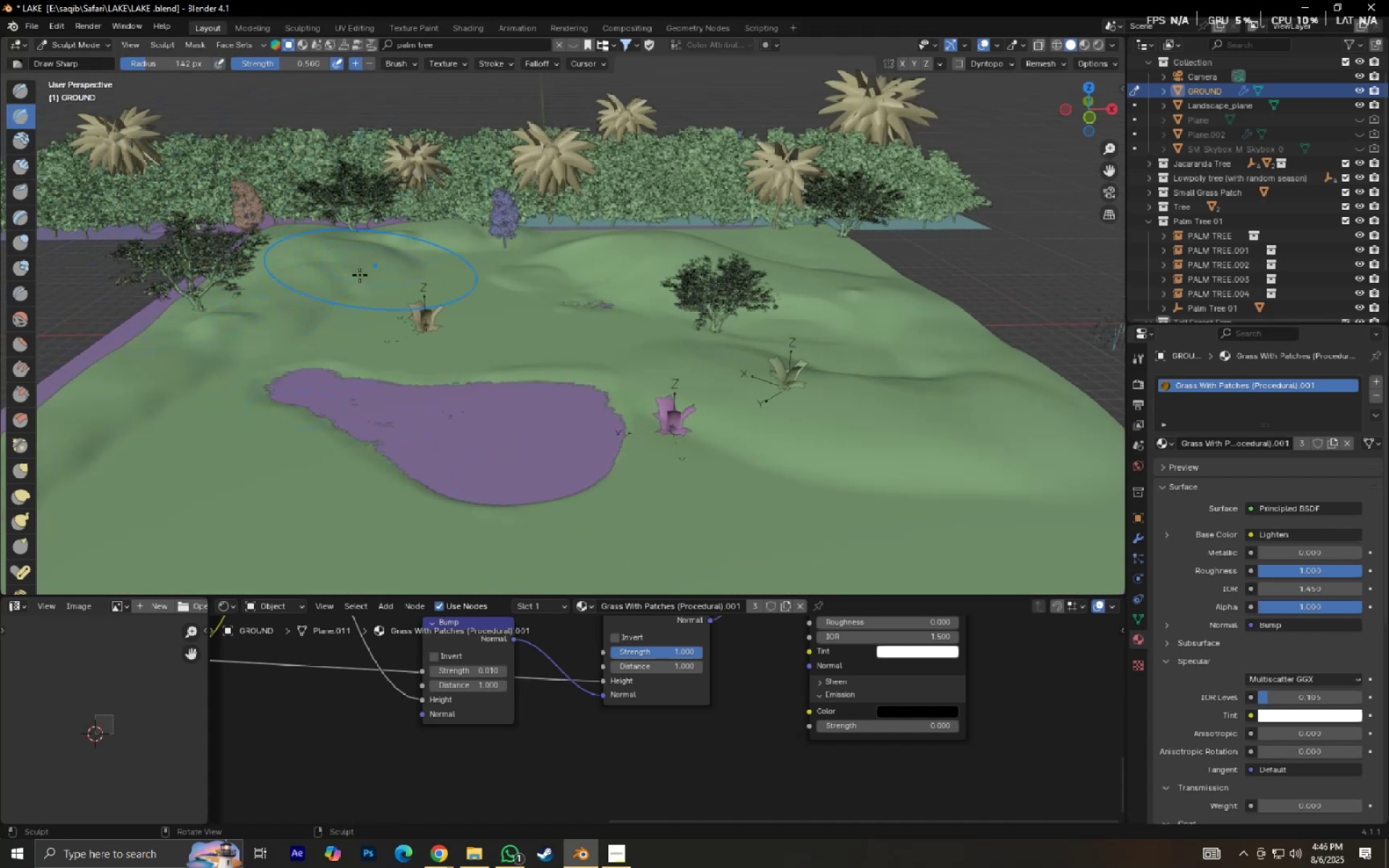 
left_click_drag(start_coordinate=[341, 286], to_coordinate=[645, 344])
 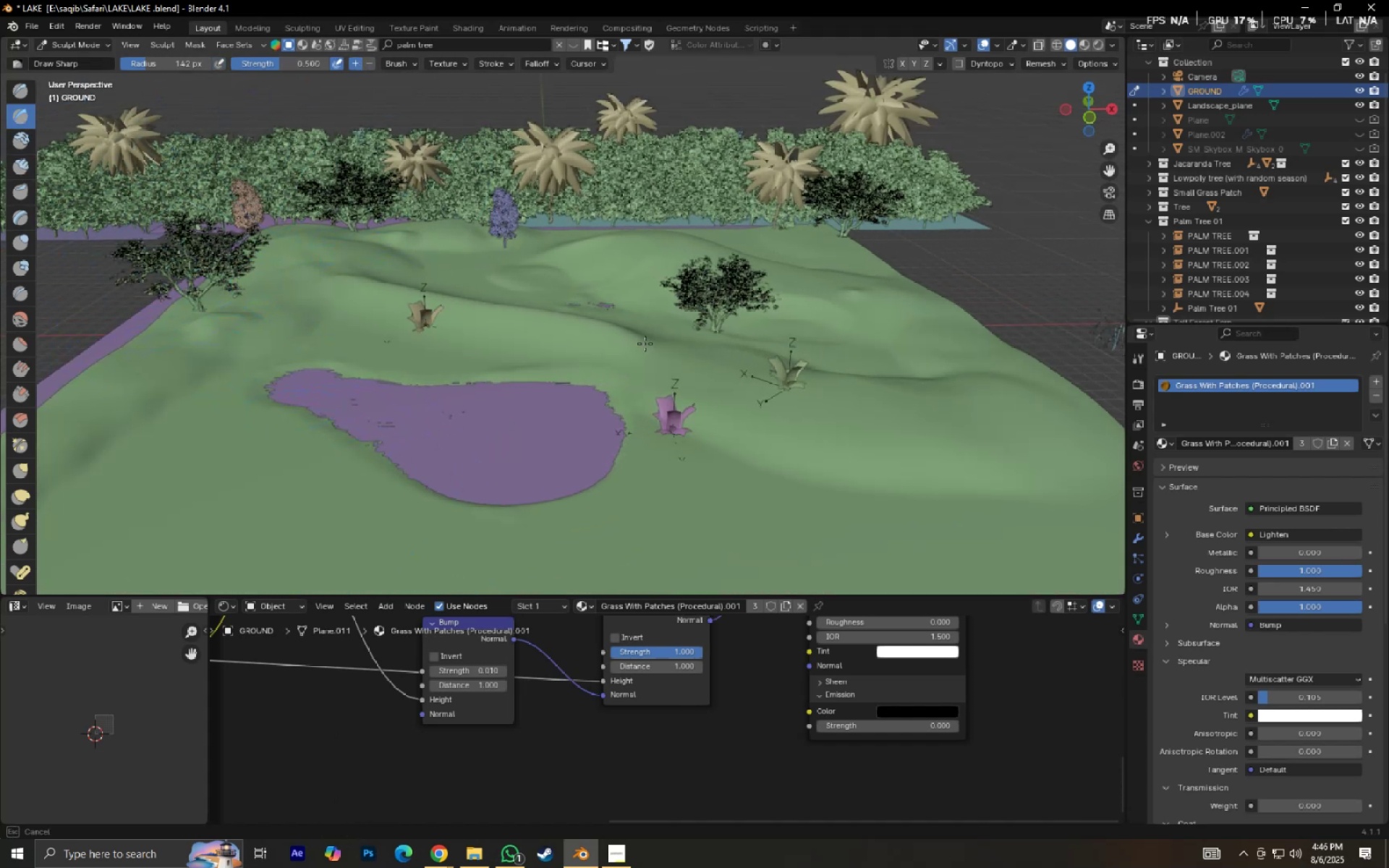 
key(Control+Z)
 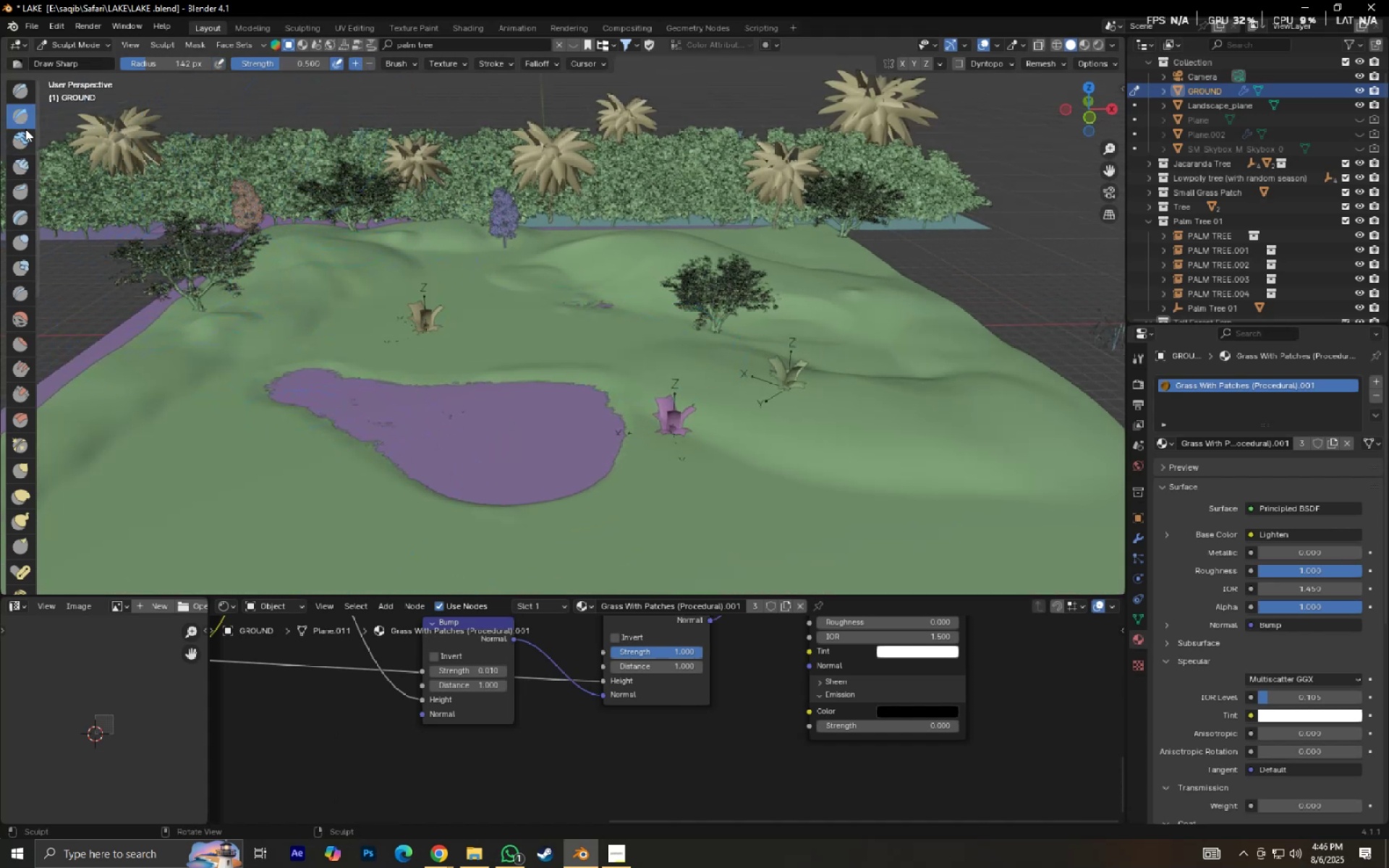 
left_click([15, 88])
 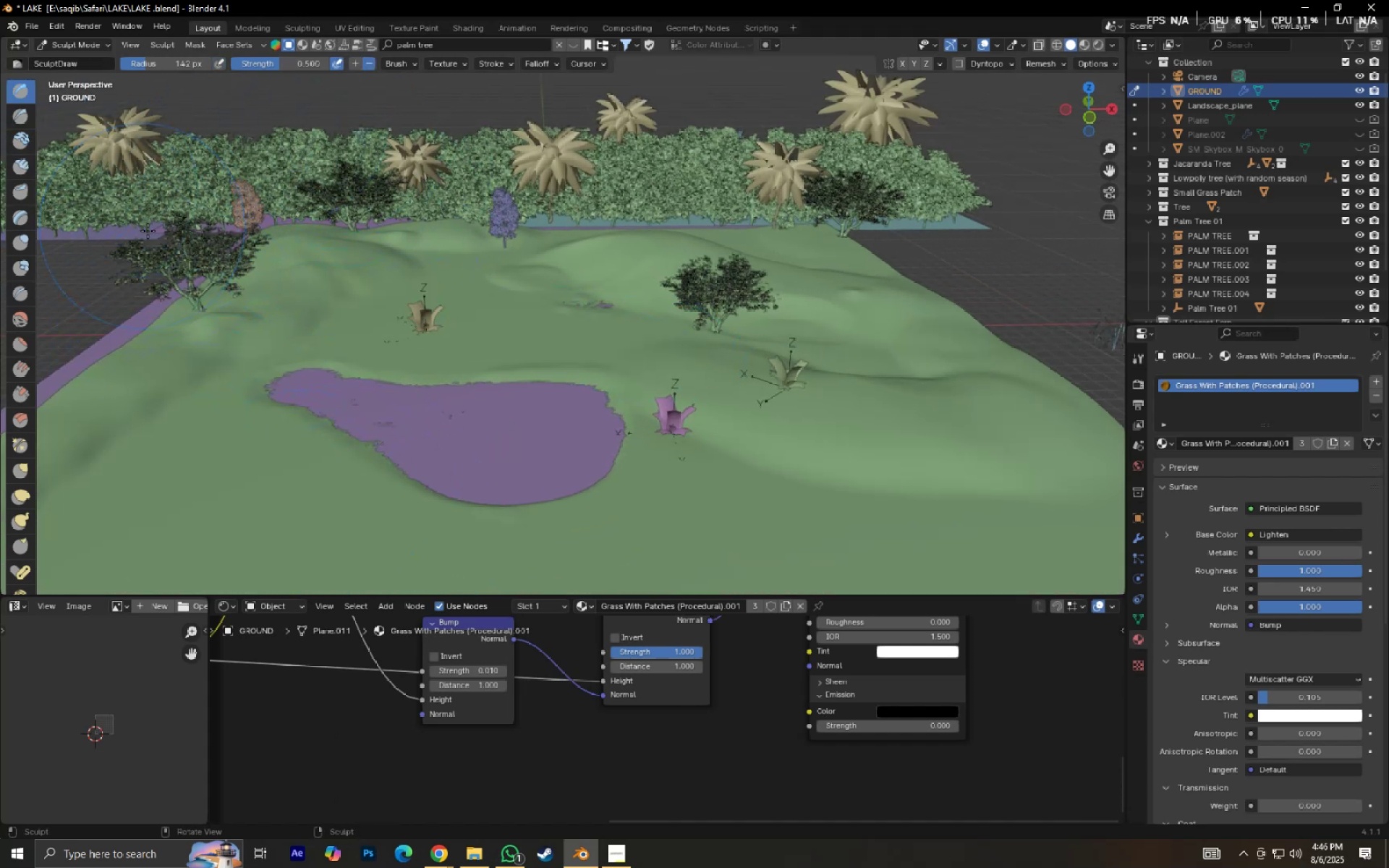 
left_click_drag(start_coordinate=[185, 246], to_coordinate=[577, 341])
 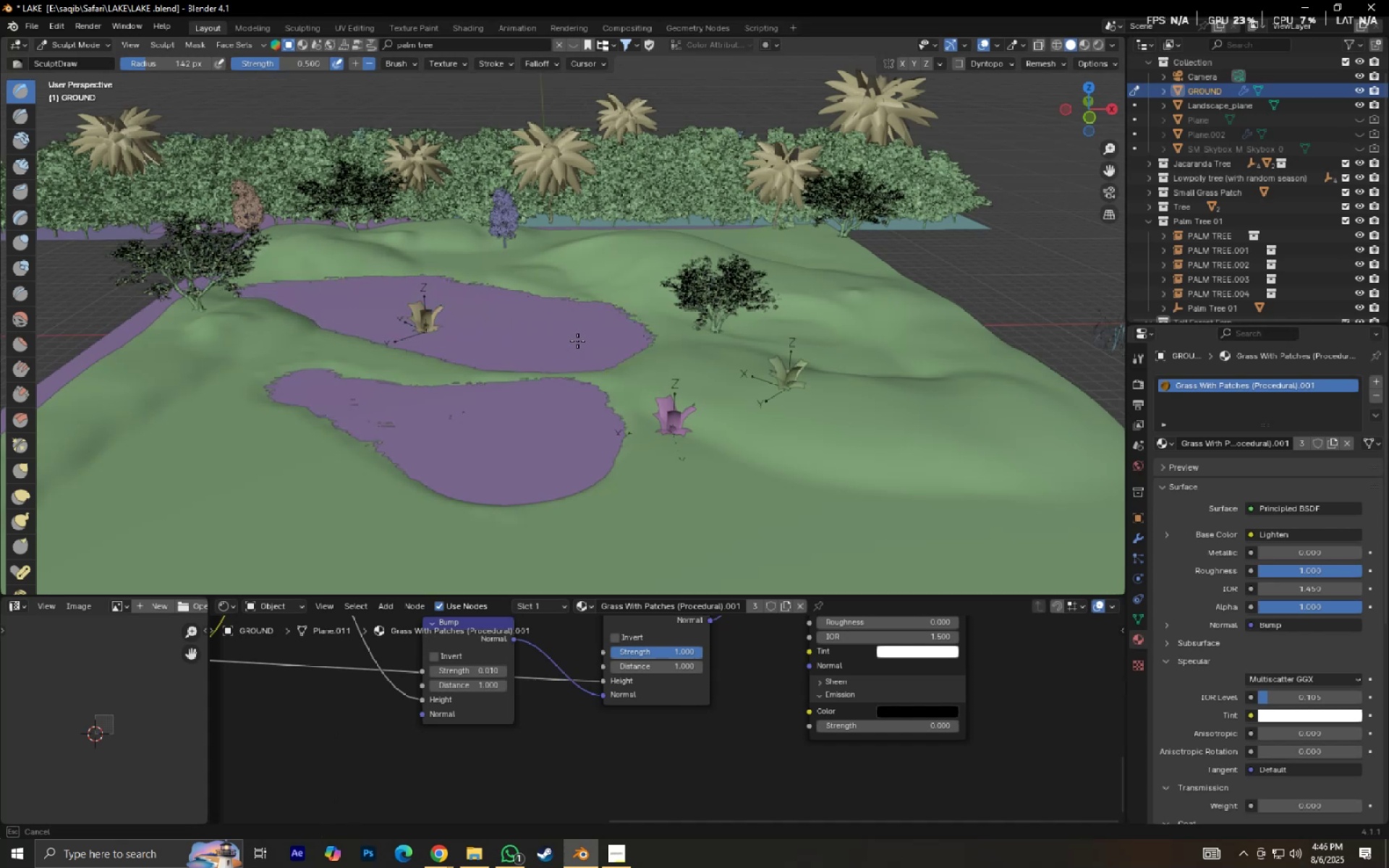 
key(Control+Z)
 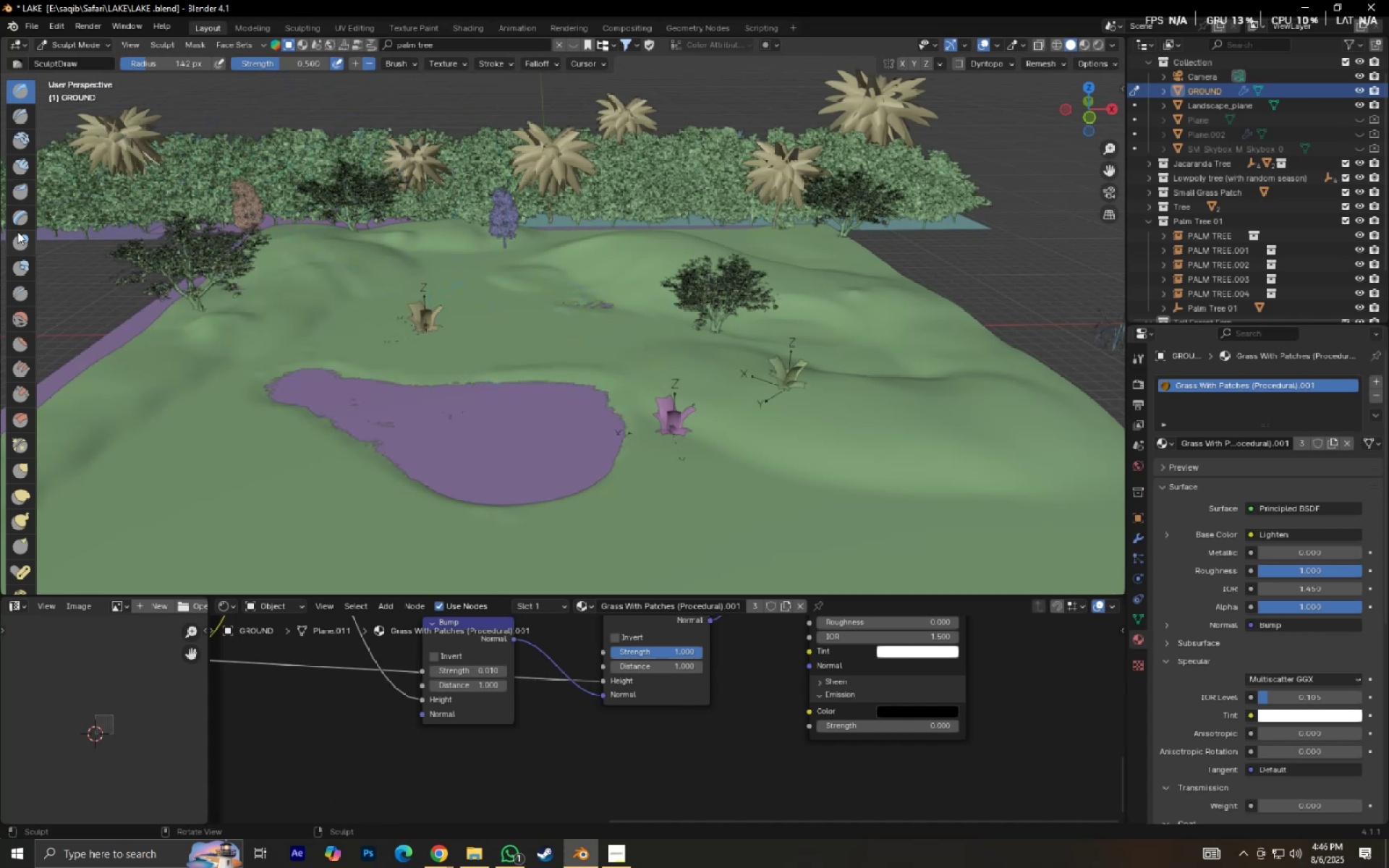 
left_click([9, 192])
 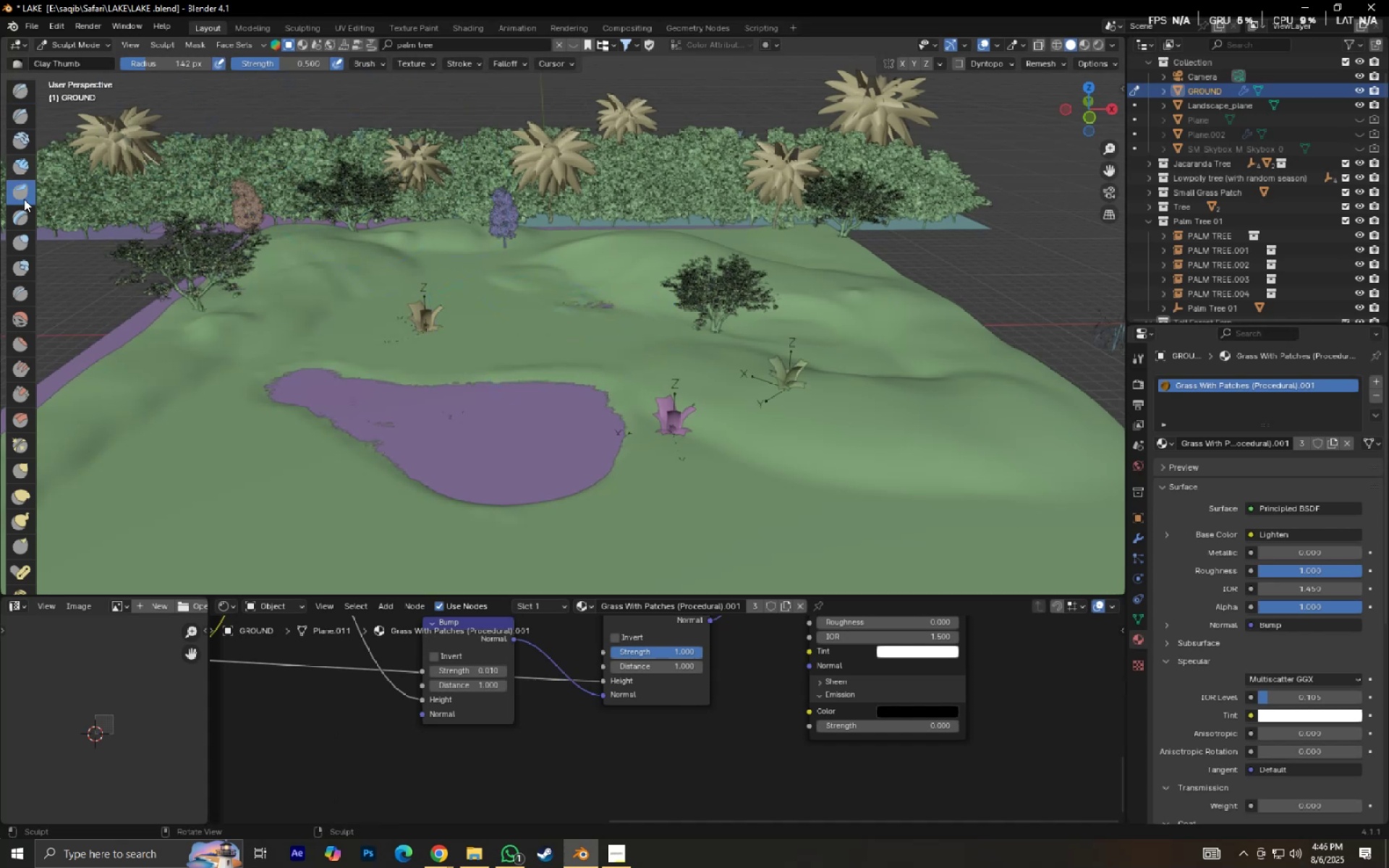 
left_click_drag(start_coordinate=[170, 339], to_coordinate=[708, 364])
 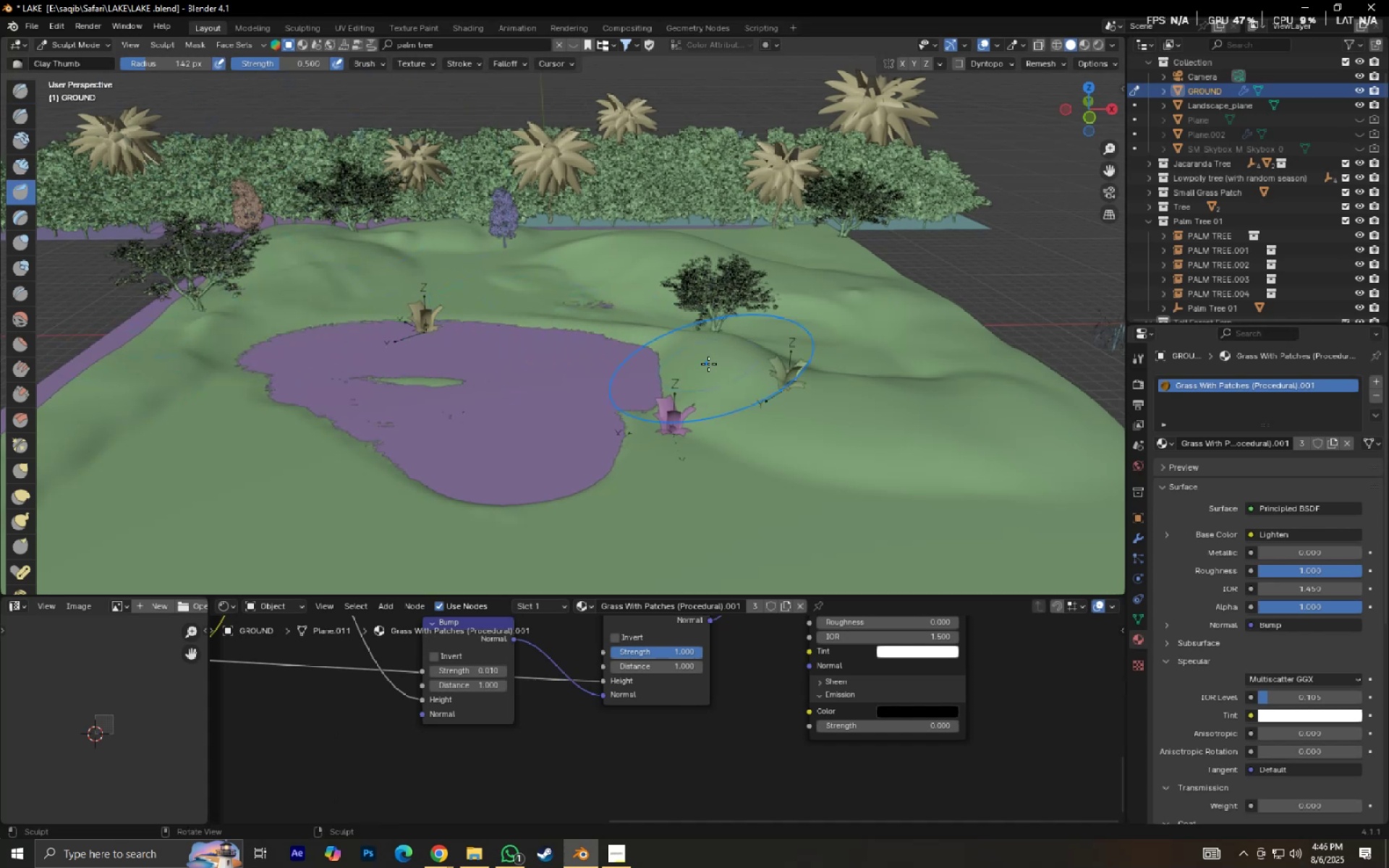 
key(Control+Z)
 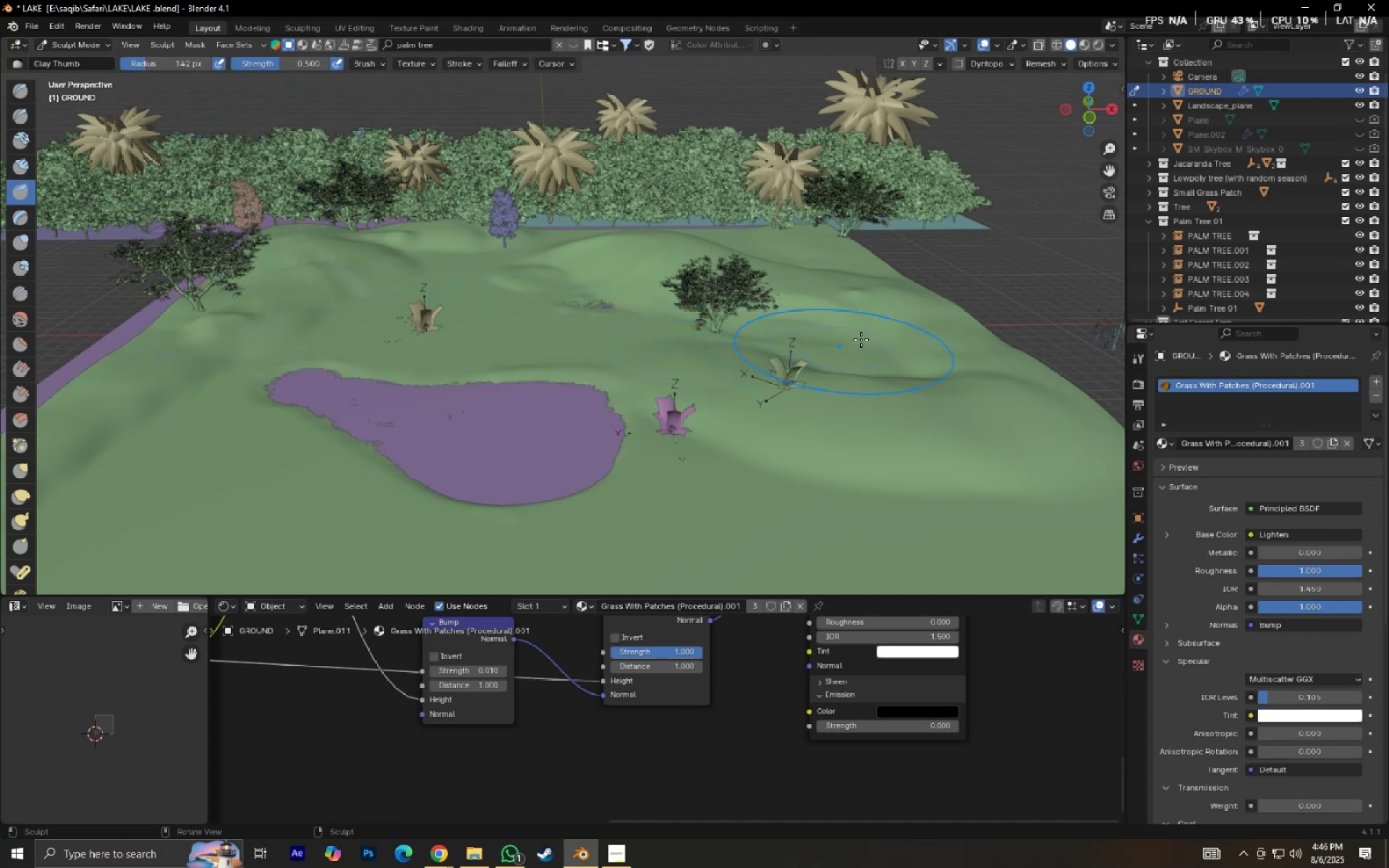 
left_click_drag(start_coordinate=[859, 328], to_coordinate=[553, 294])
 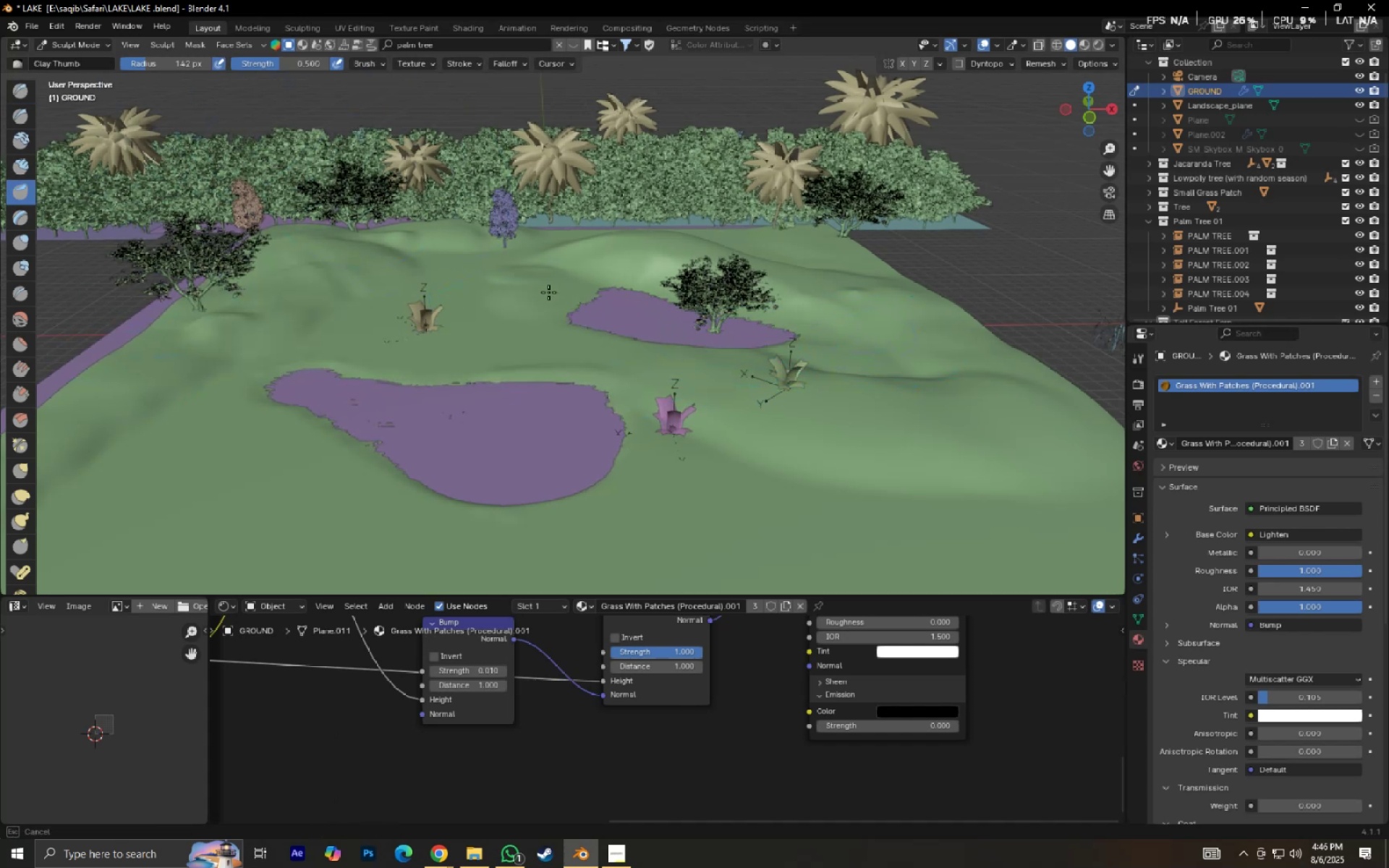 
key(Control+Z)
 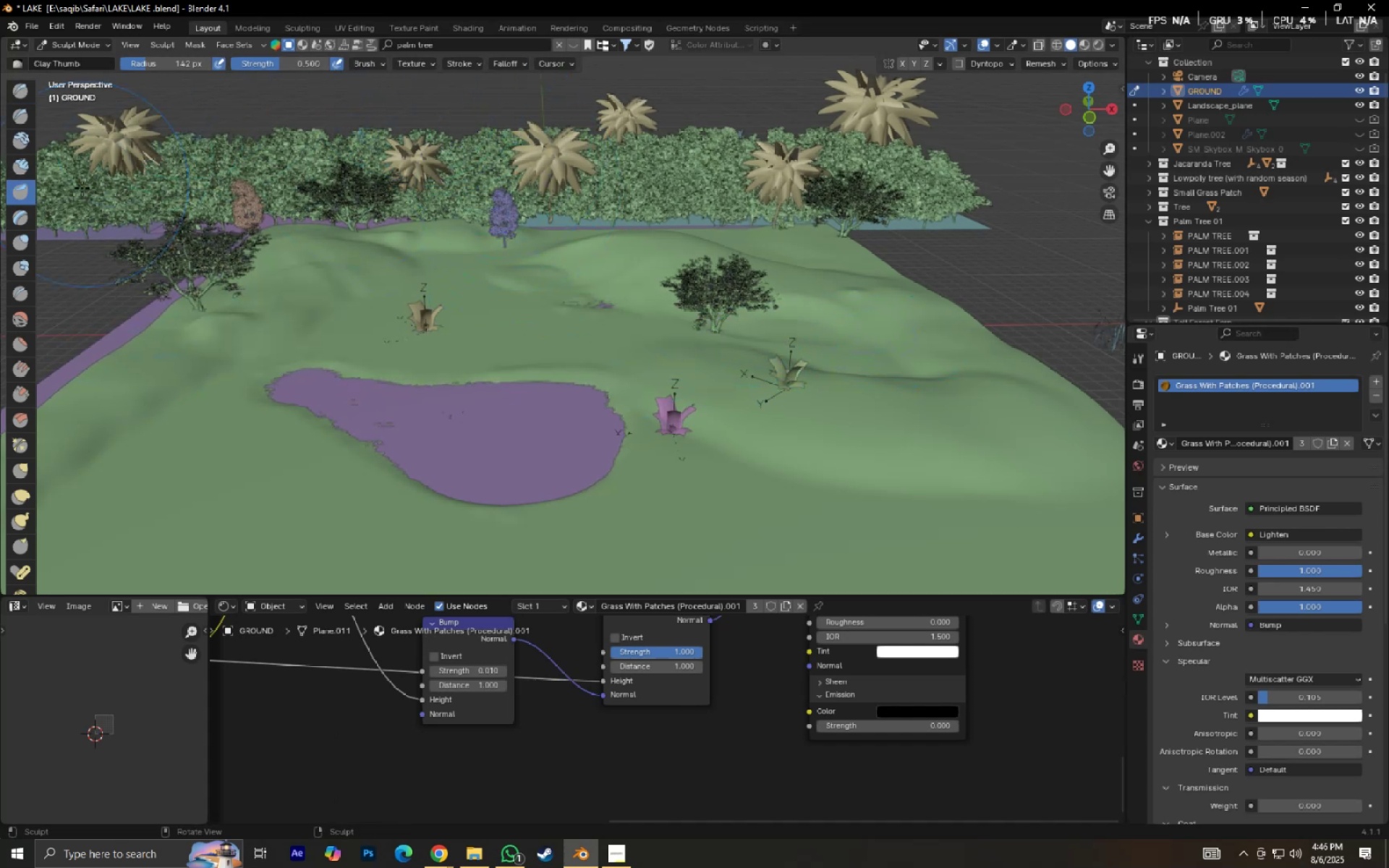 
left_click([28, 214])
 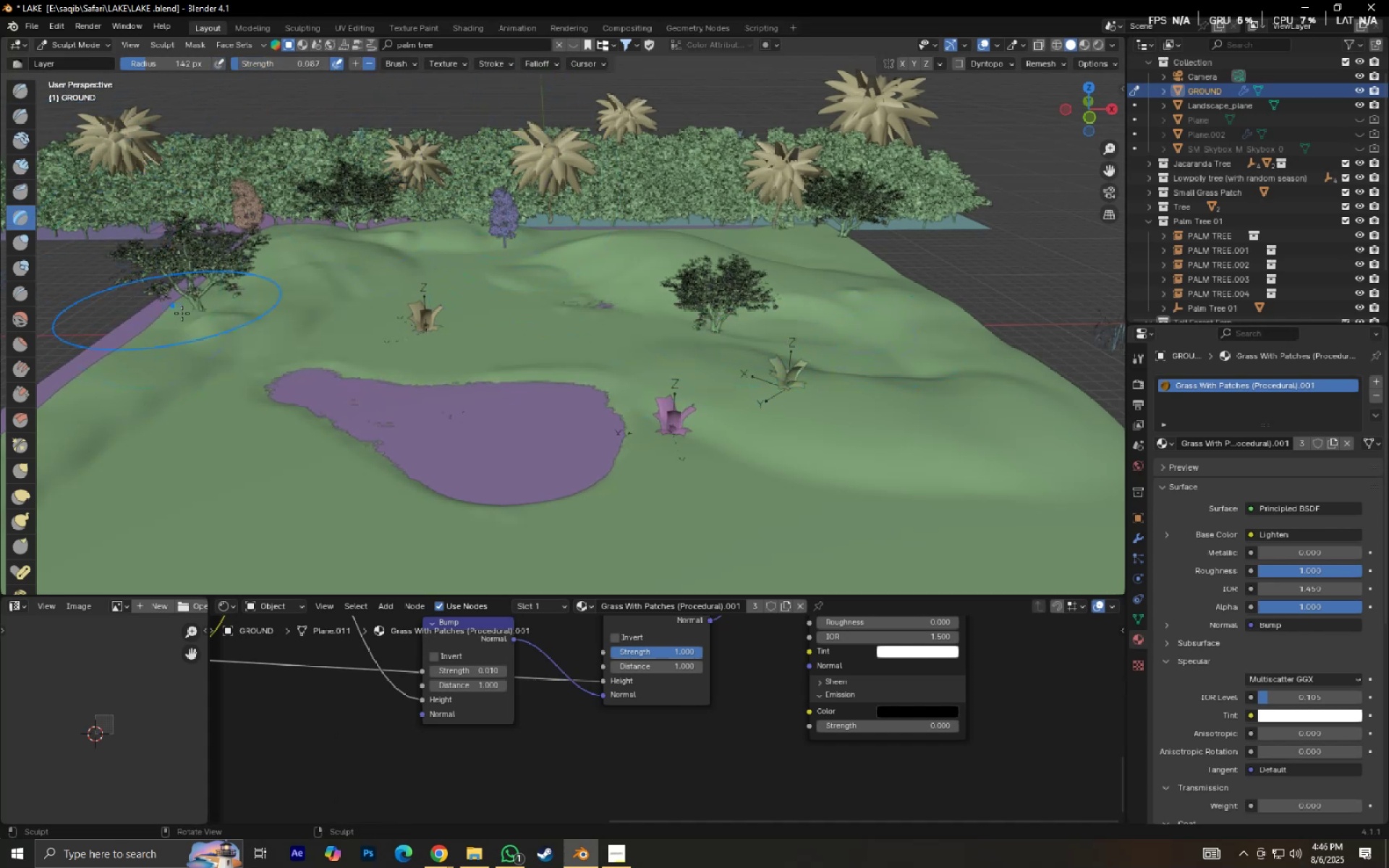 
left_click_drag(start_coordinate=[200, 318], to_coordinate=[753, 354])
 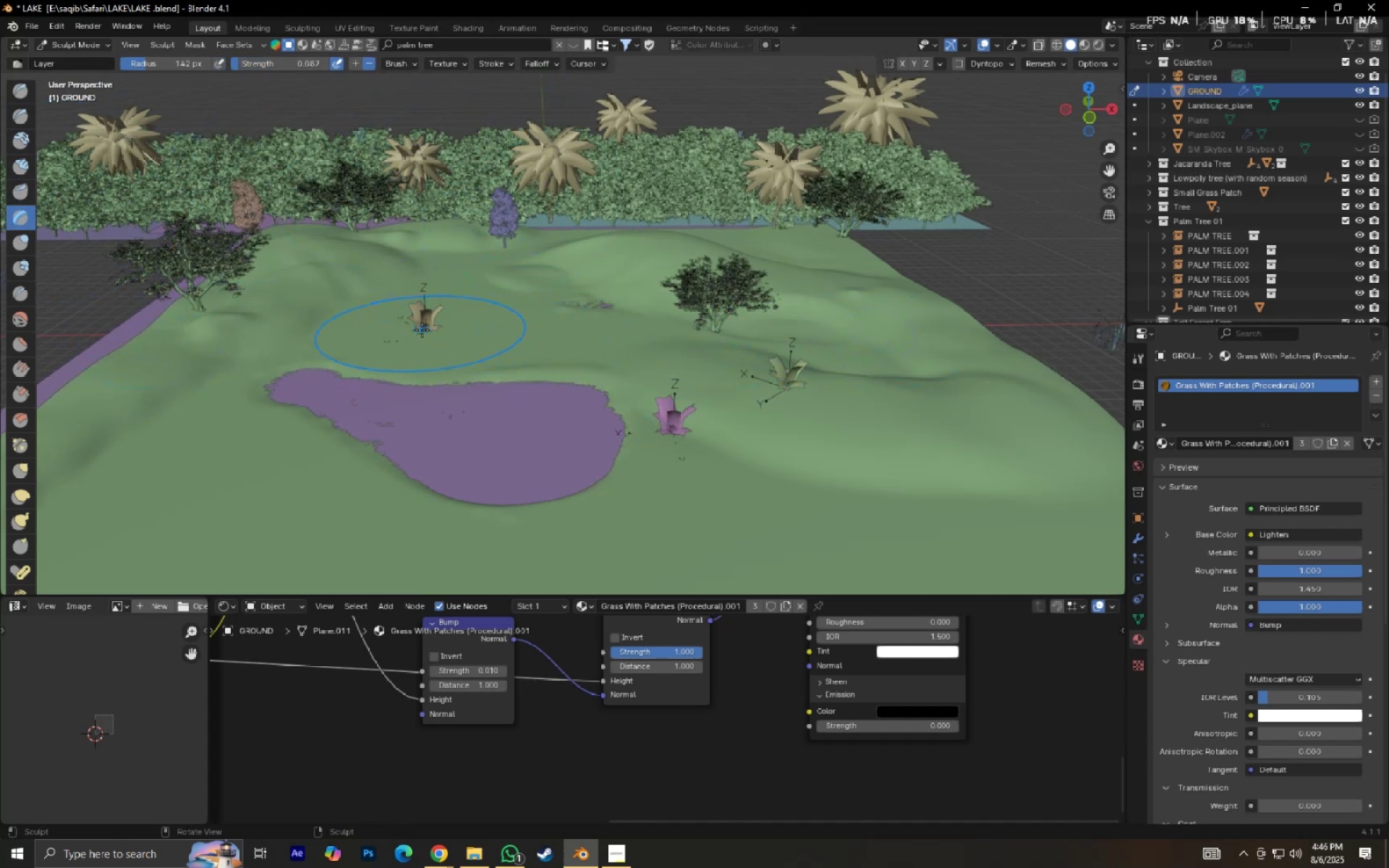 
left_click_drag(start_coordinate=[426, 334], to_coordinate=[583, 352])
 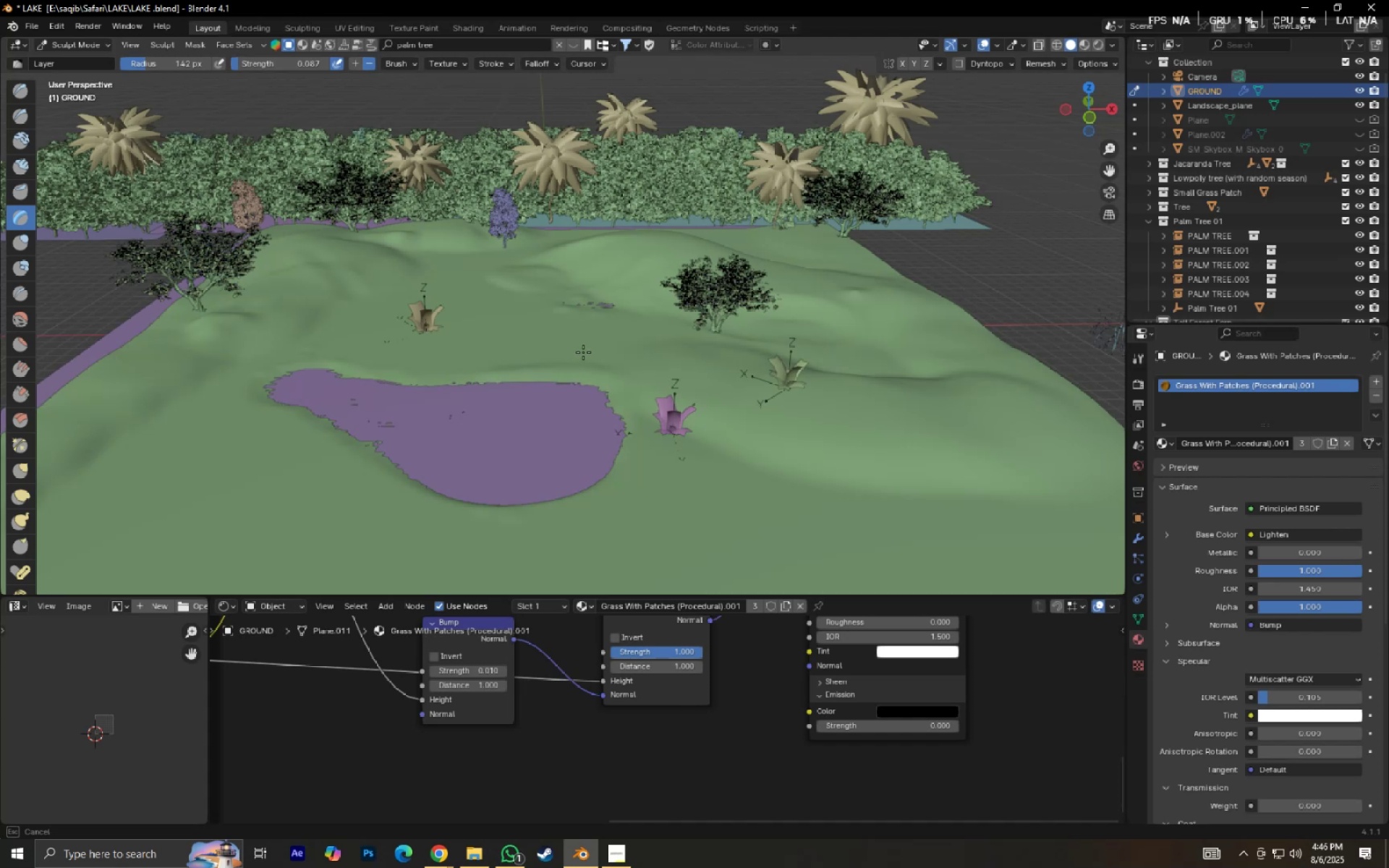 
key(Control+Z)
 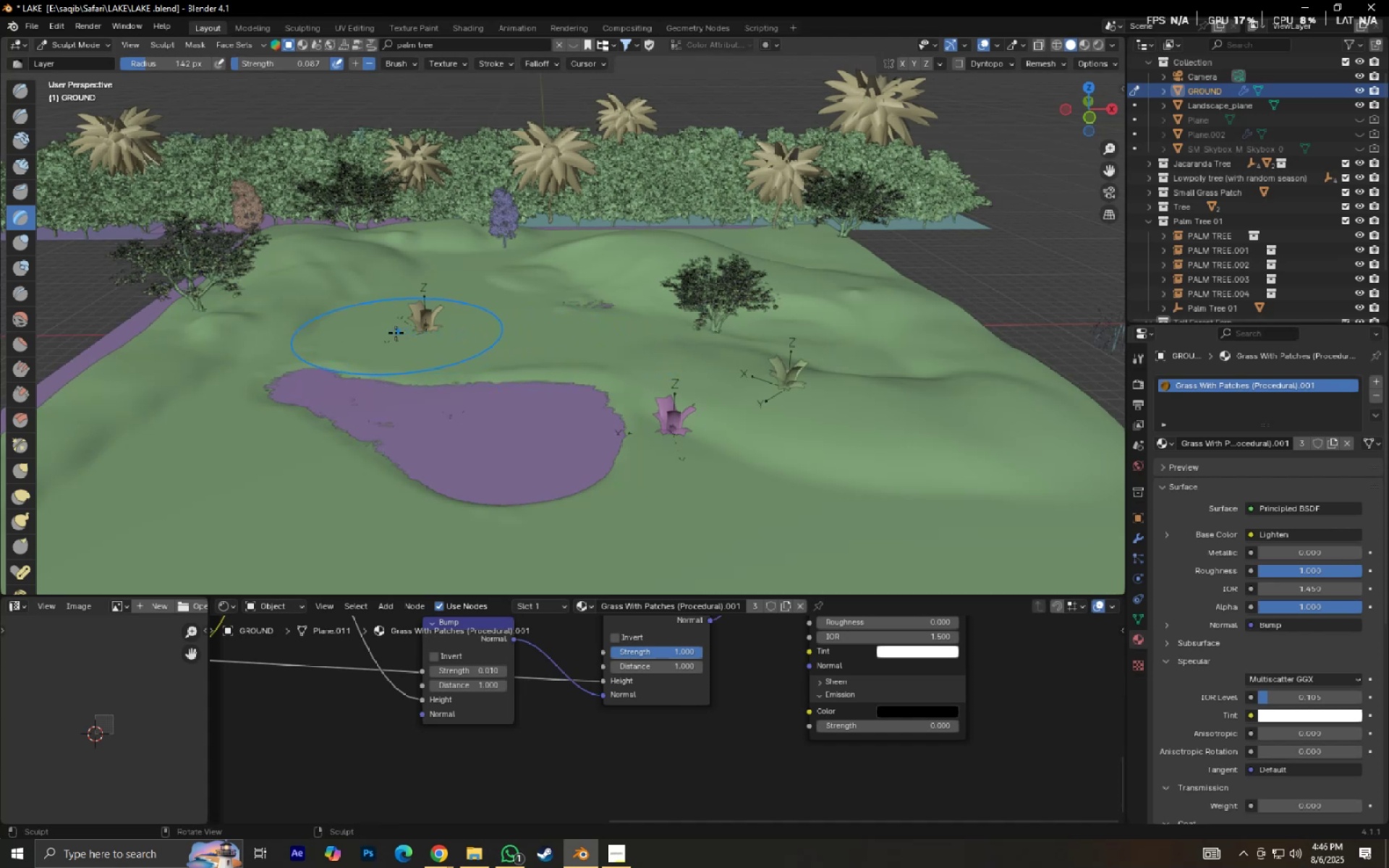 
key(Control+Z)
 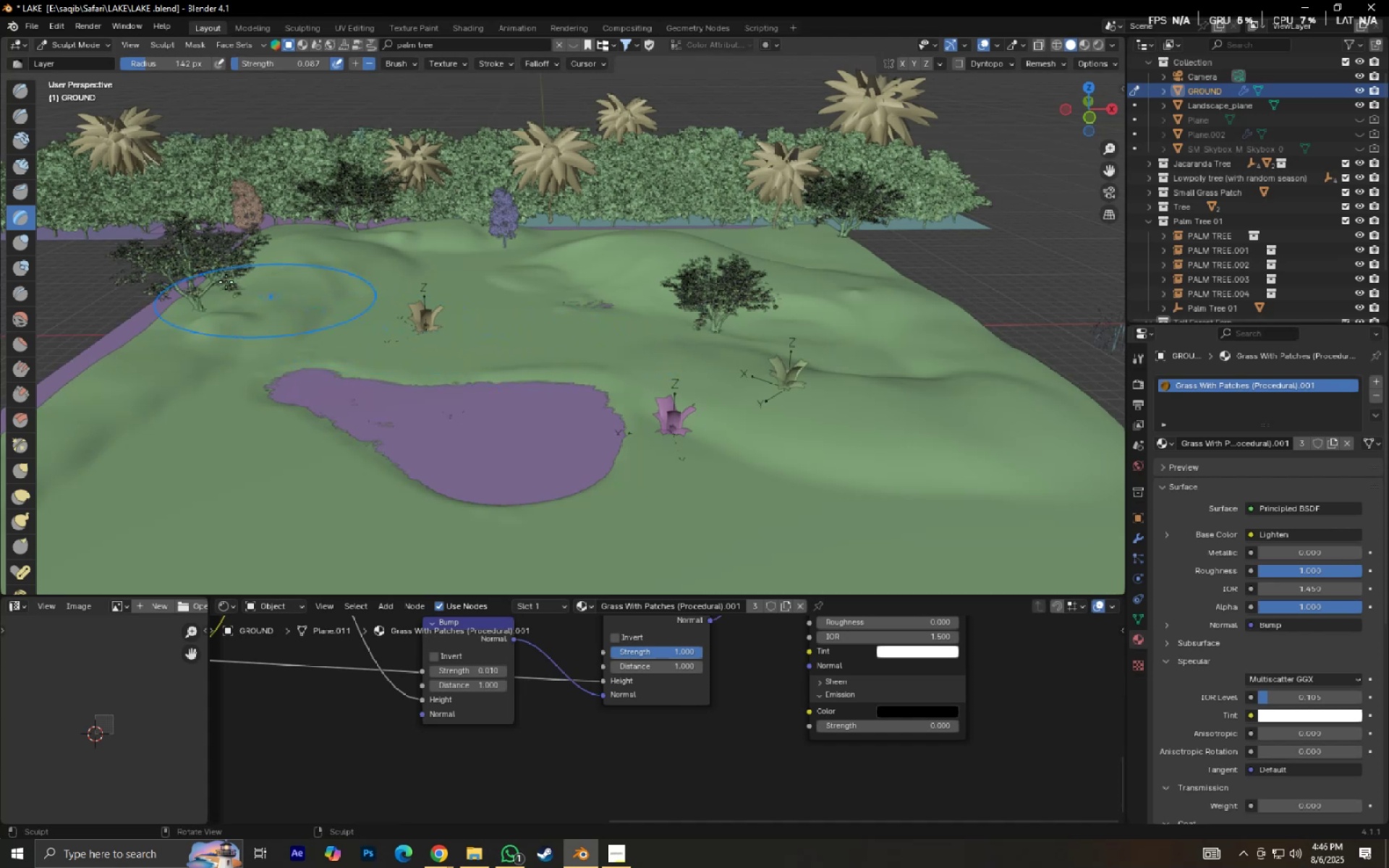 
key(Control+ControlLeft)
 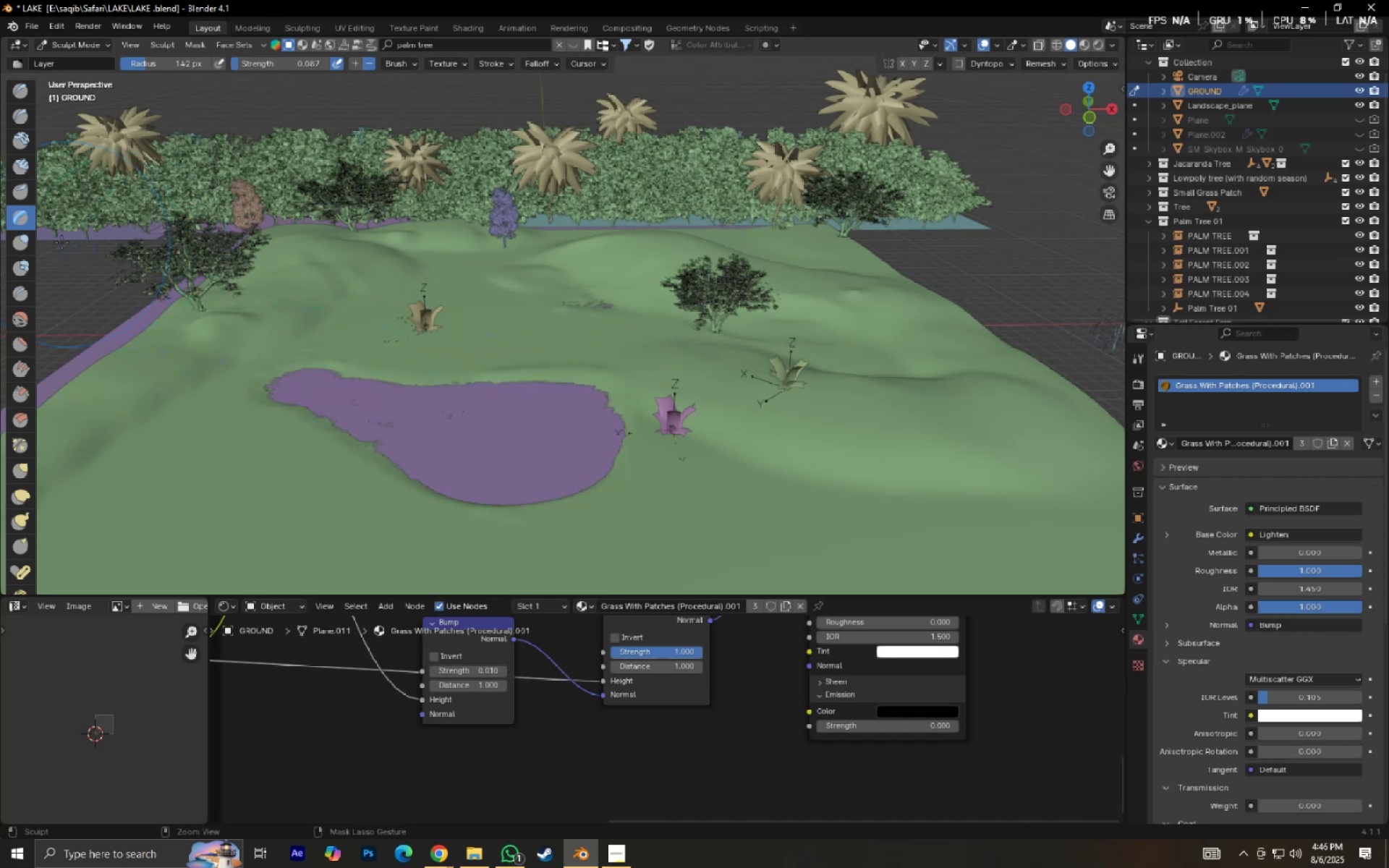 
key(Control+Z)
 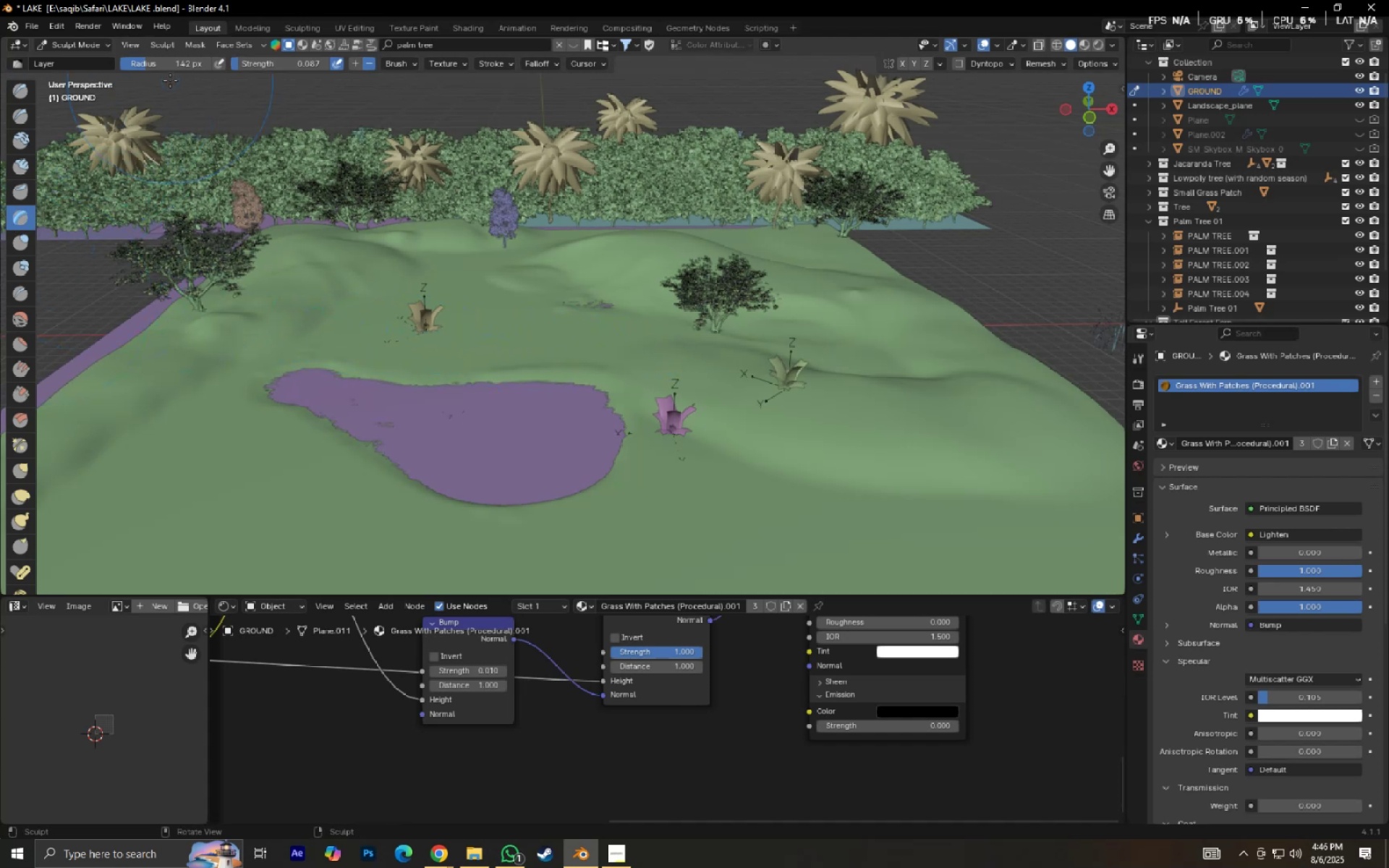 
left_click([351, 64])
 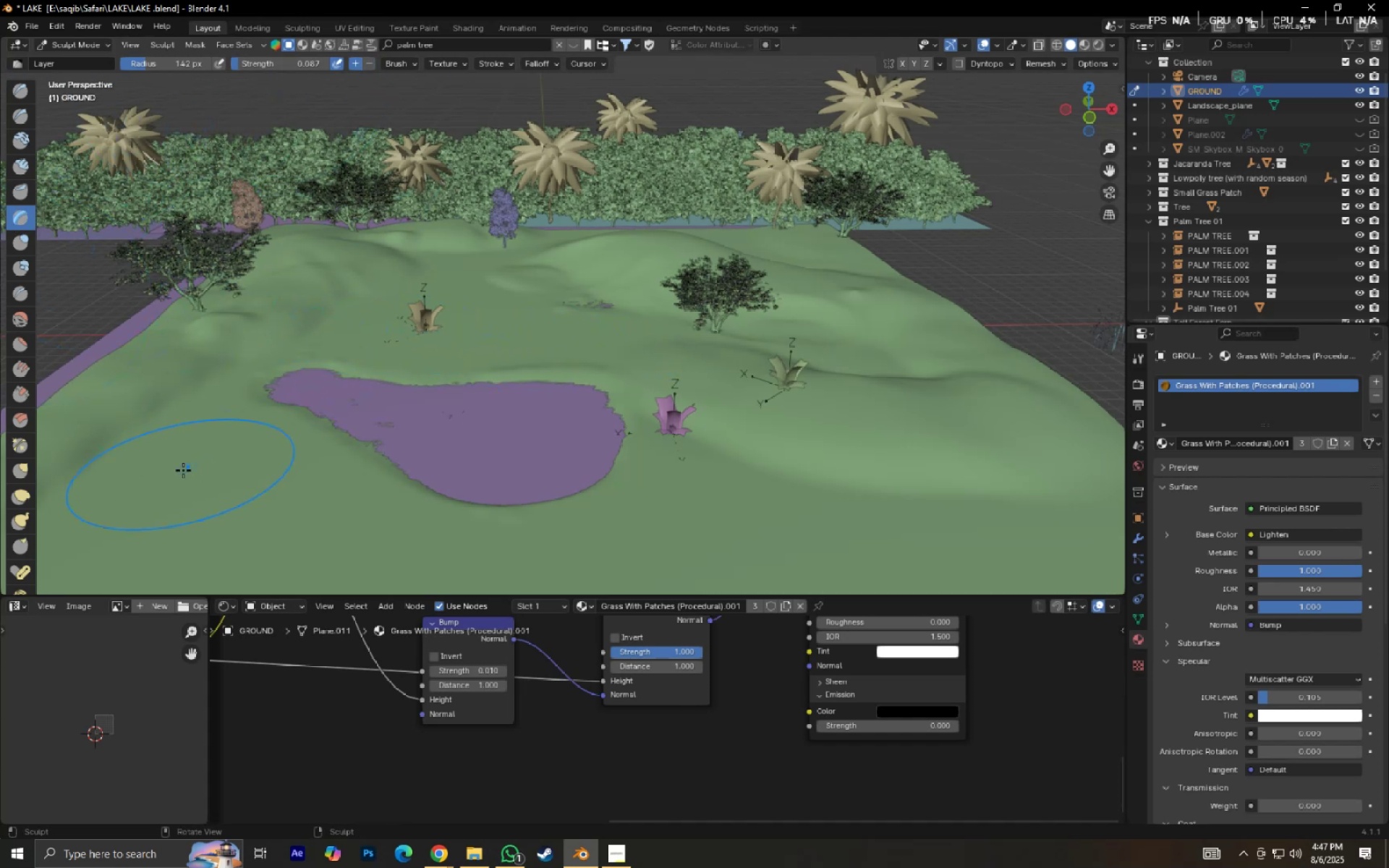 
left_click_drag(start_coordinate=[183, 472], to_coordinate=[232, 464])
 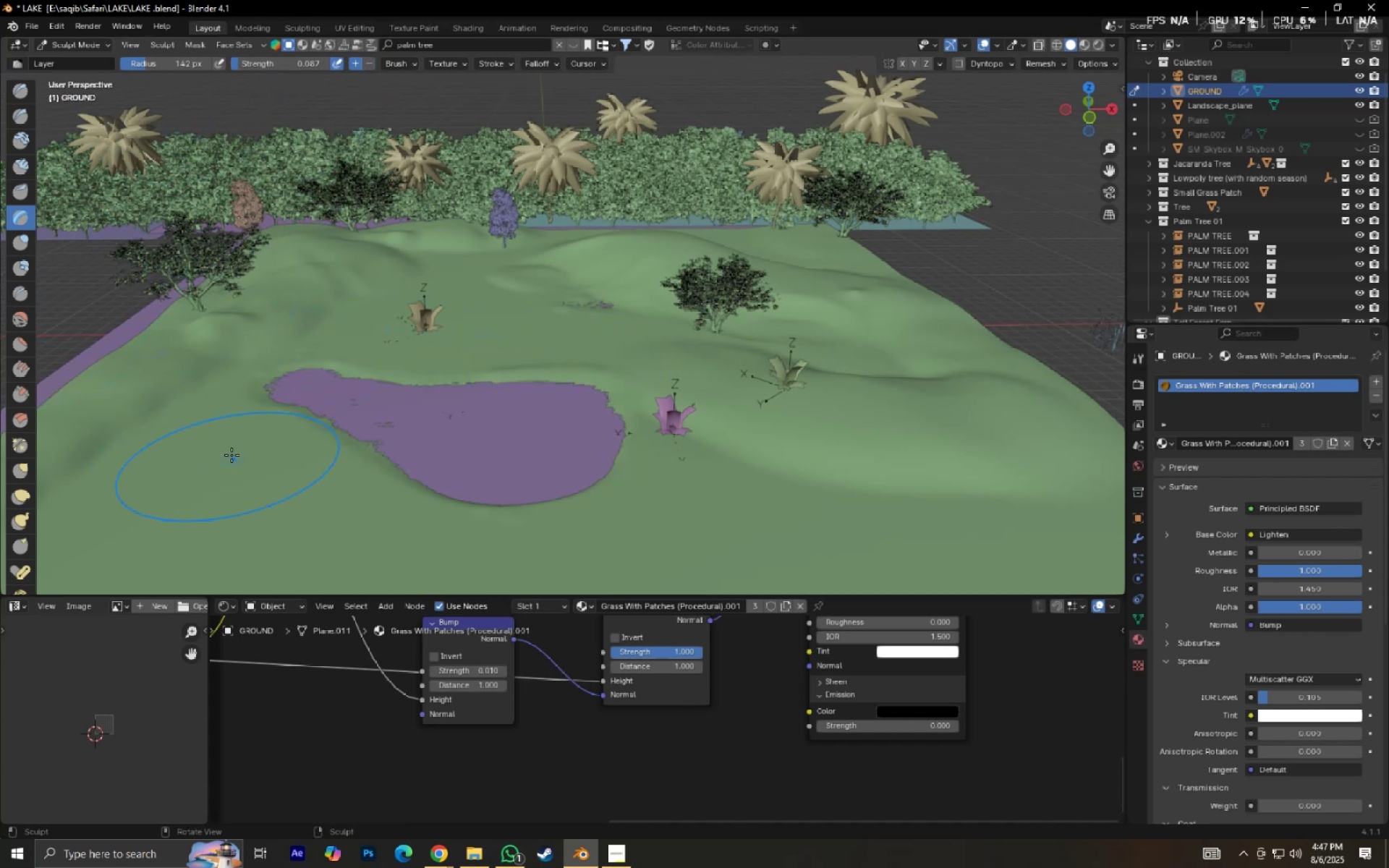 
key(Control+Z)
 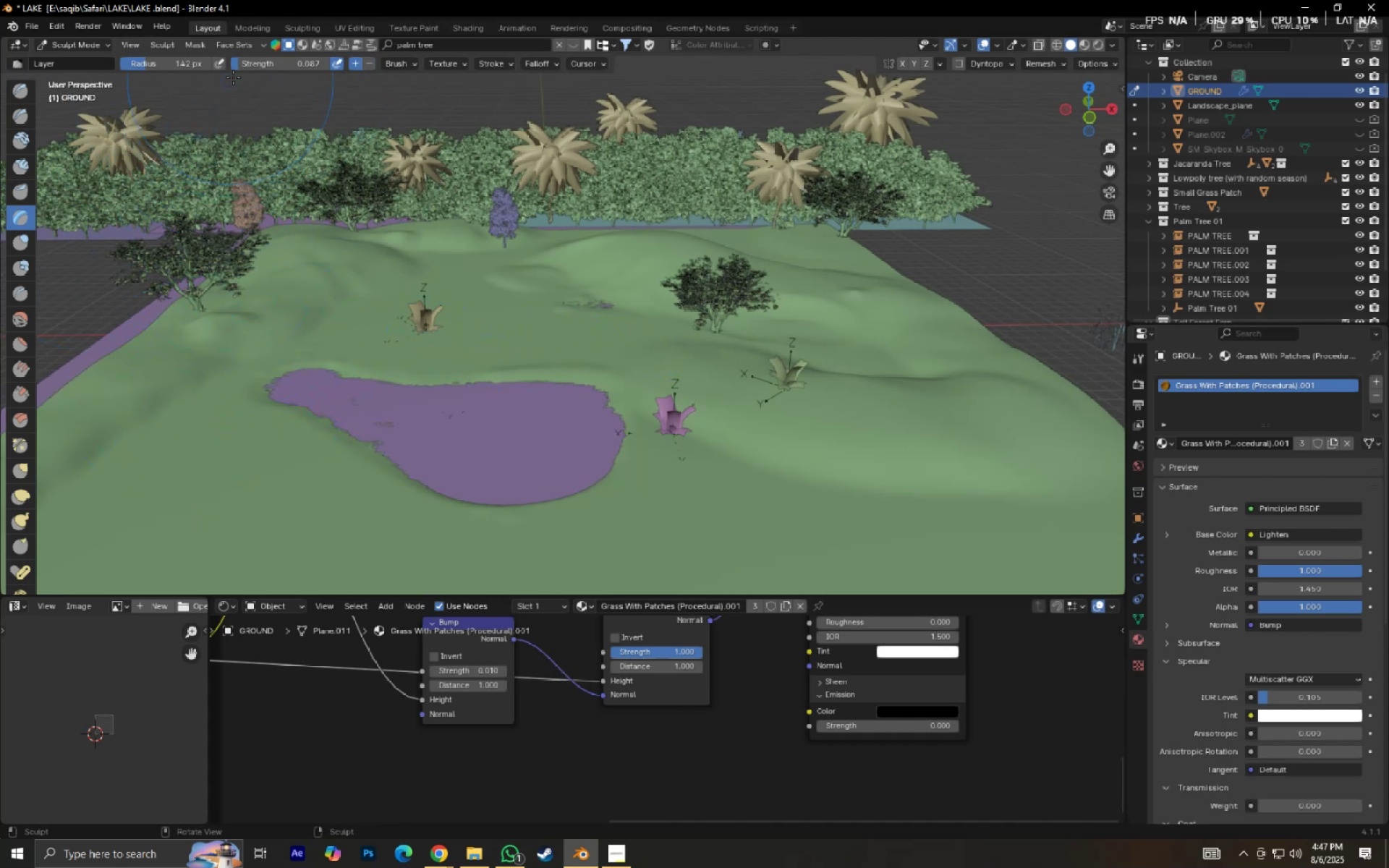 
left_click_drag(start_coordinate=[243, 65], to_coordinate=[388, 609])
 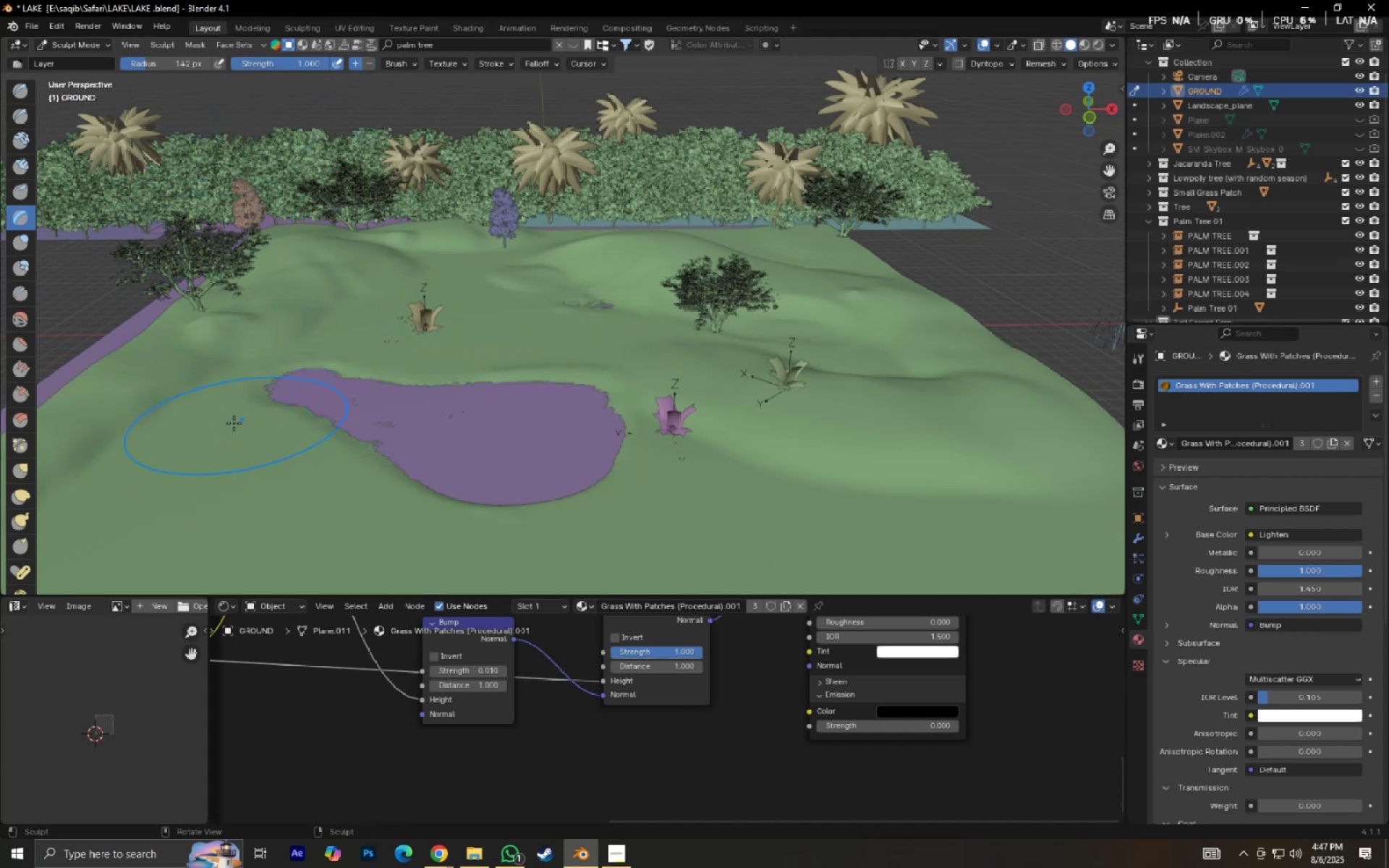 
left_click_drag(start_coordinate=[226, 430], to_coordinate=[347, 549])
 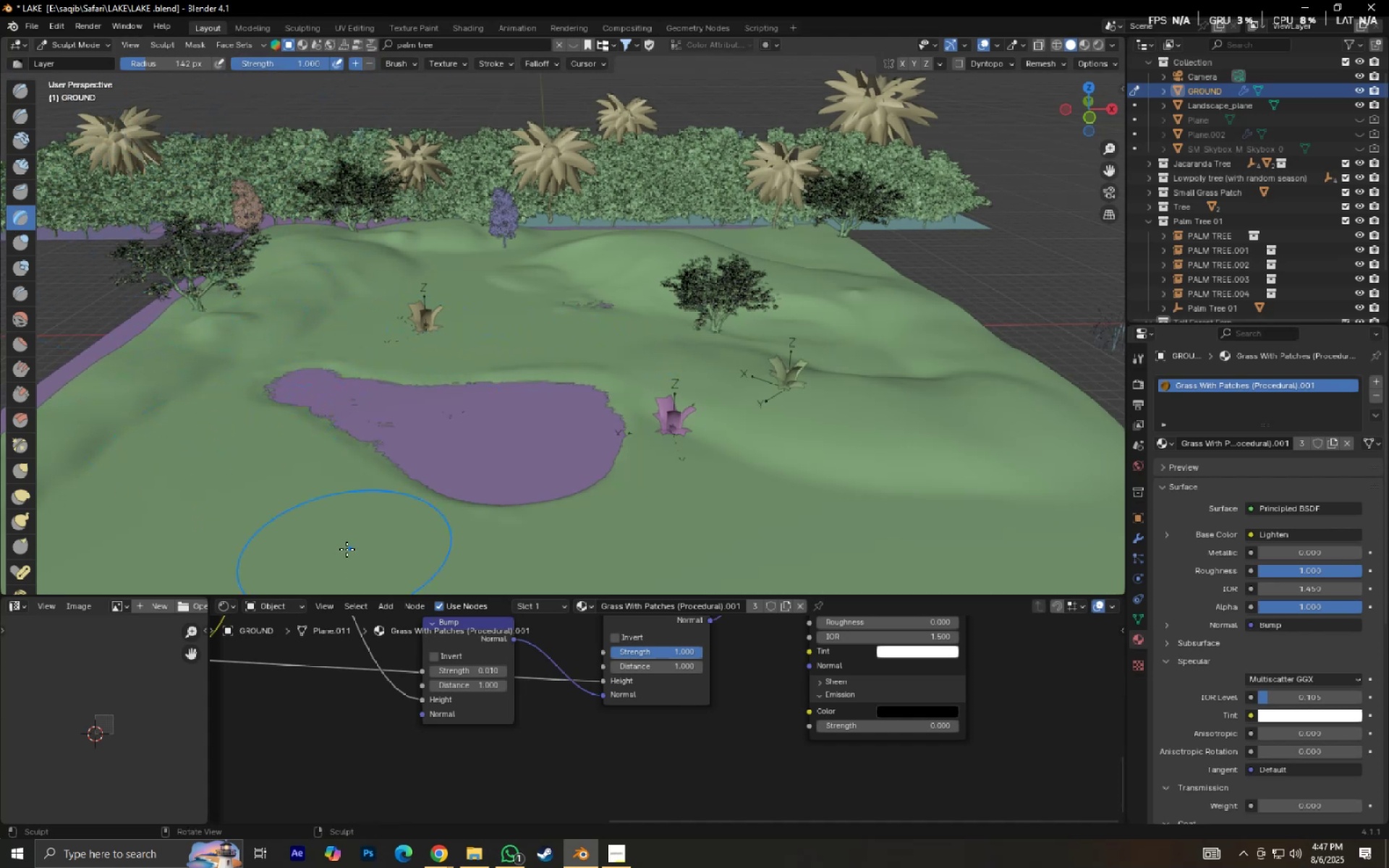 
key(Control+Z)
 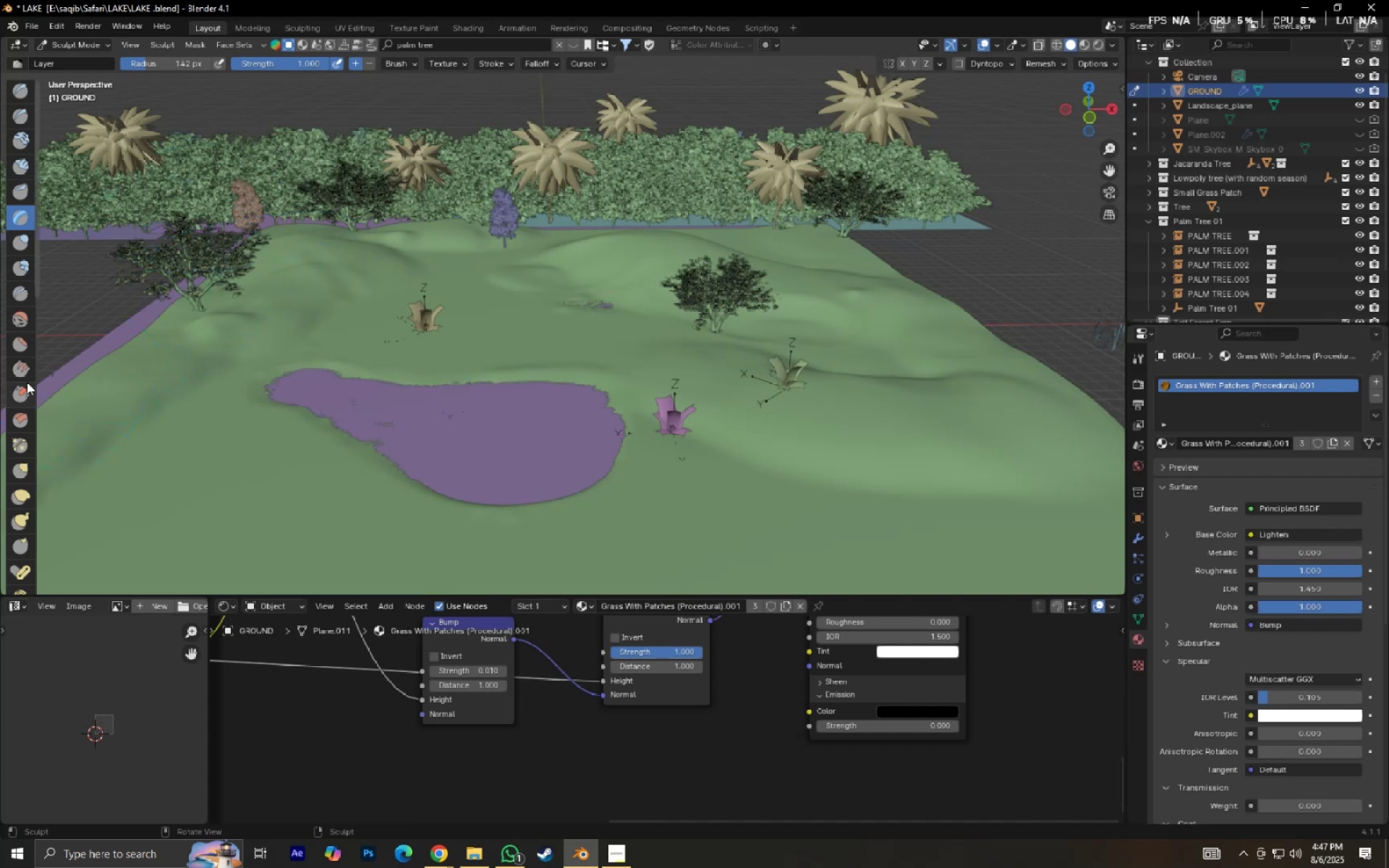 
key(Control+Z)
 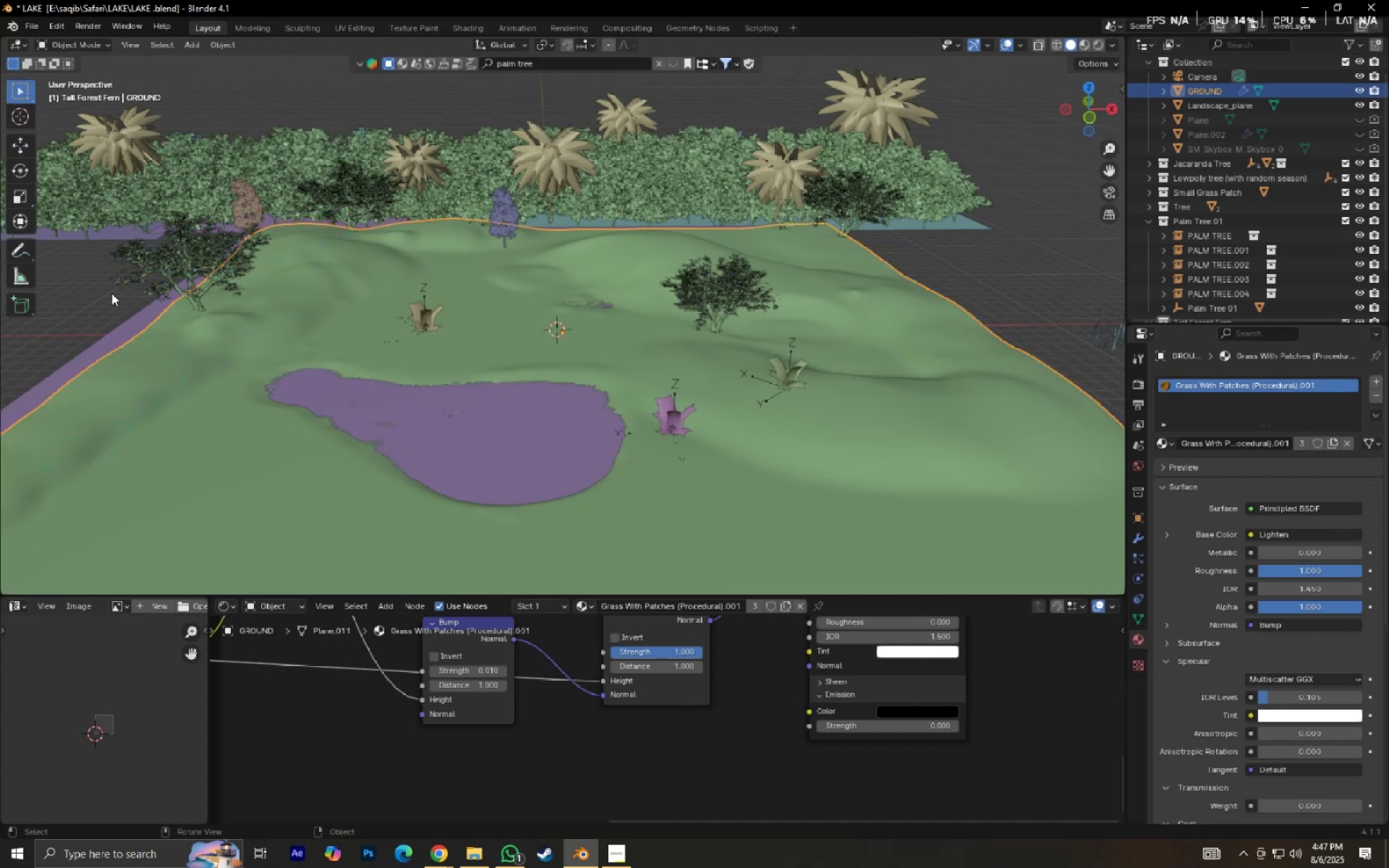 
key(Control+ControlLeft)
 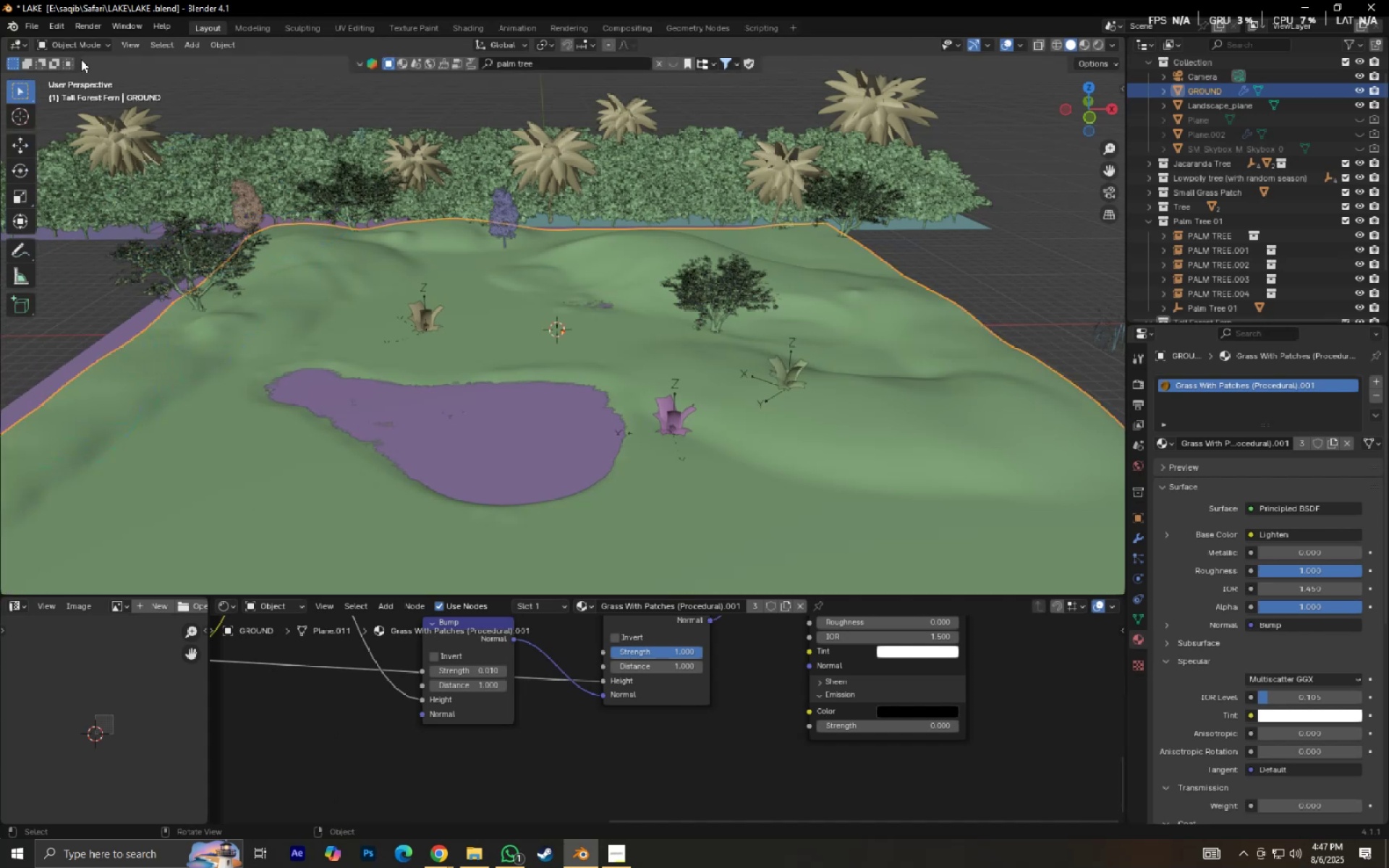 
left_click([81, 43])
 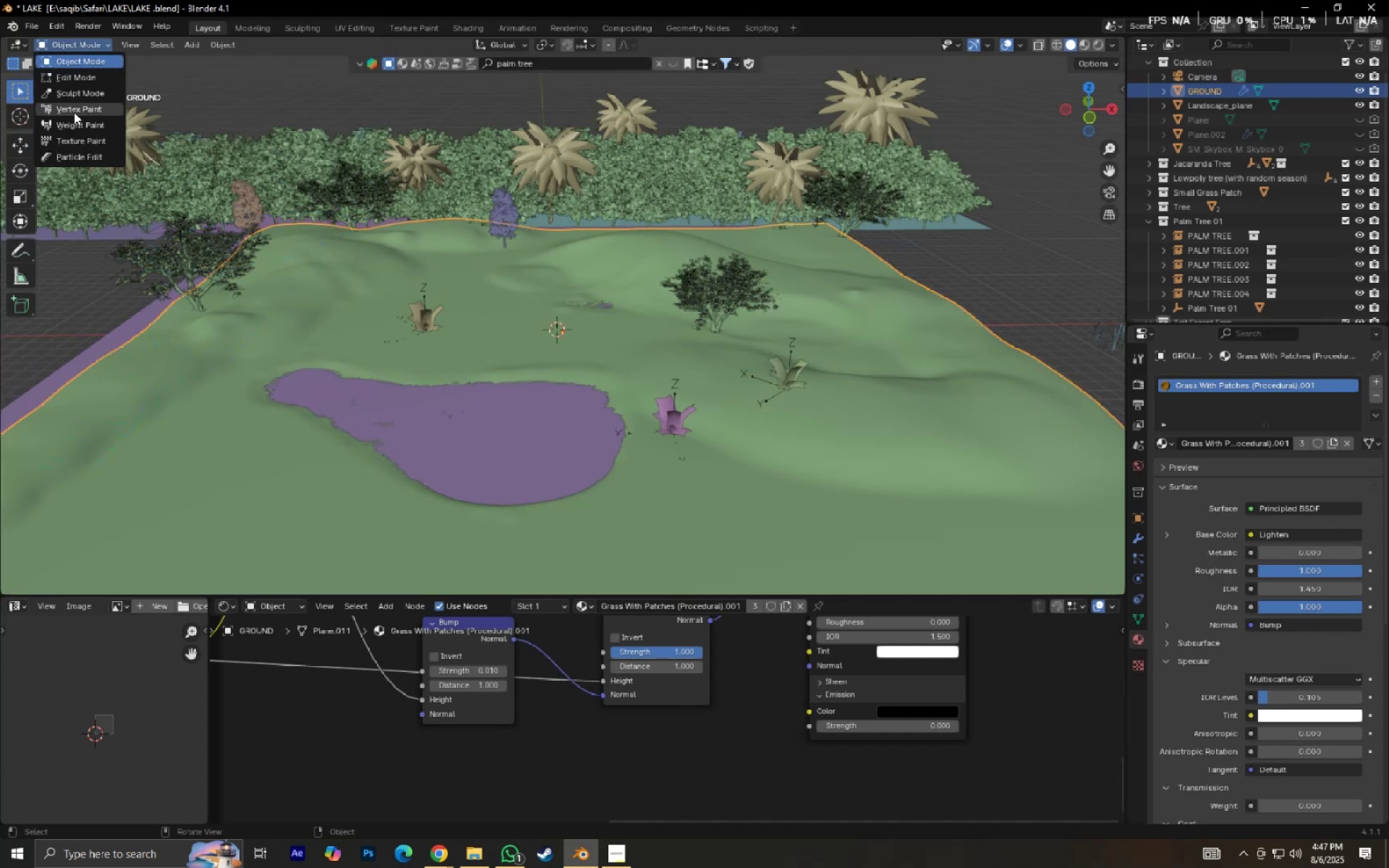 
left_click([72, 96])
 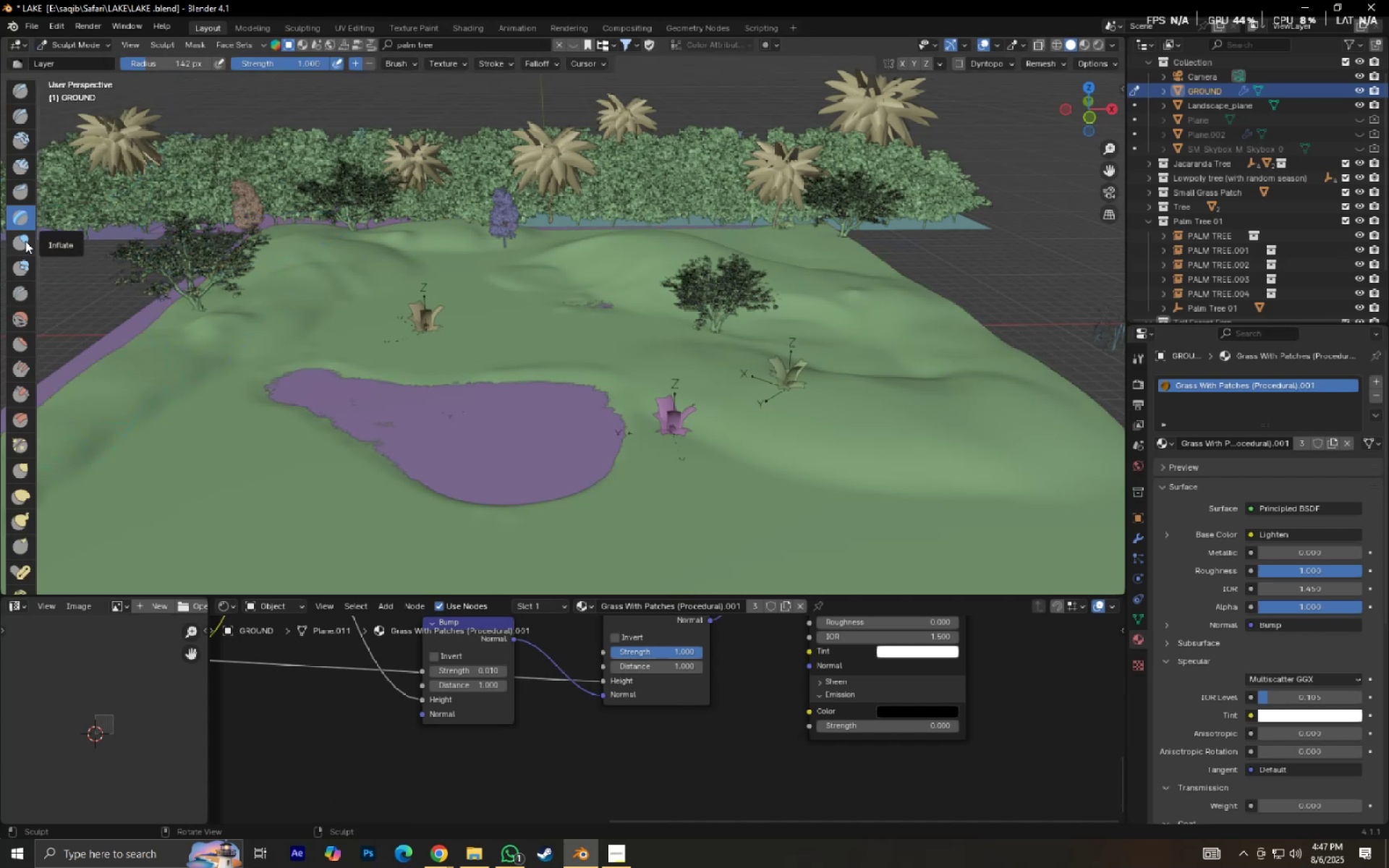 
left_click([25, 241])
 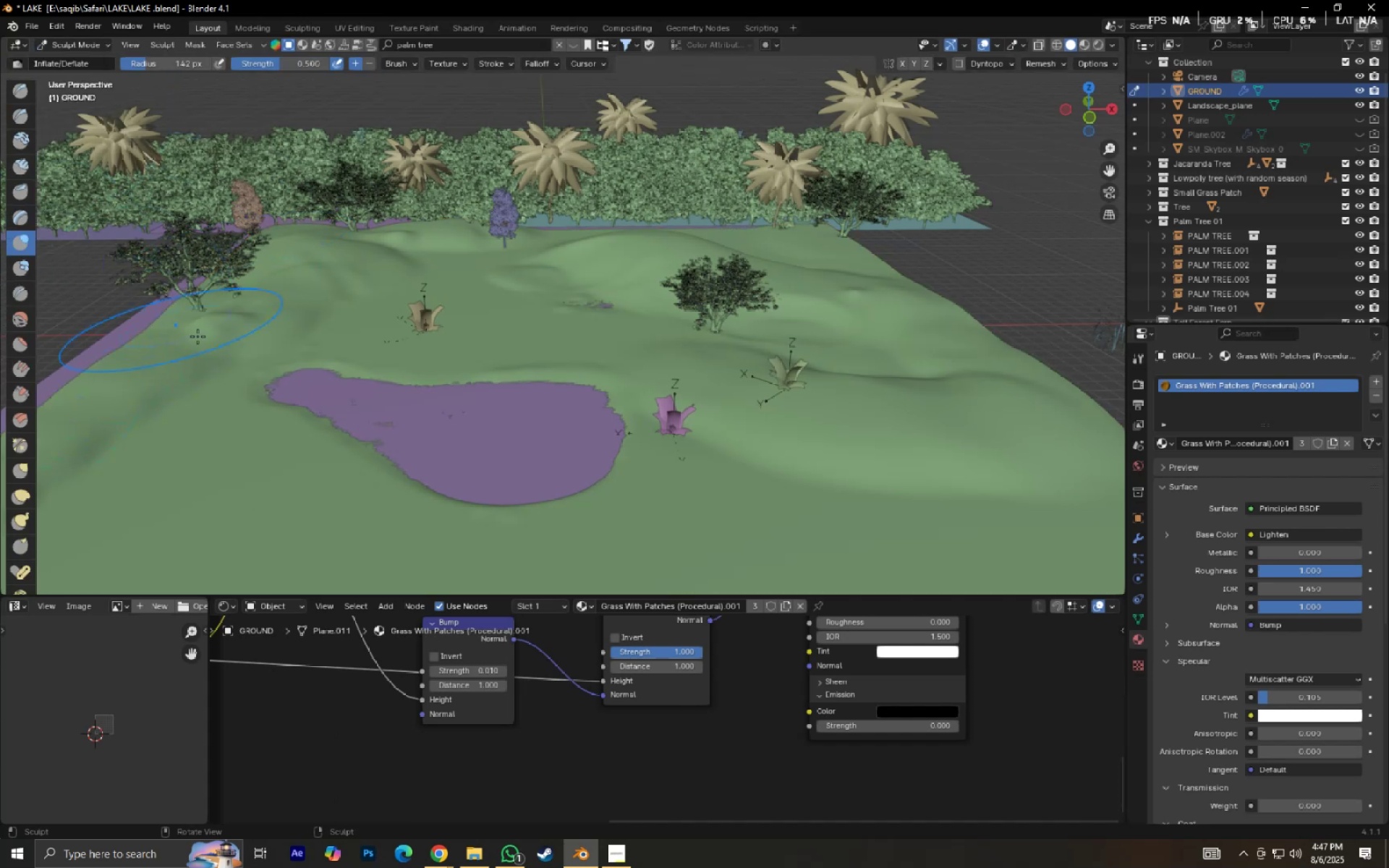 
left_click_drag(start_coordinate=[249, 343], to_coordinate=[487, 250])
 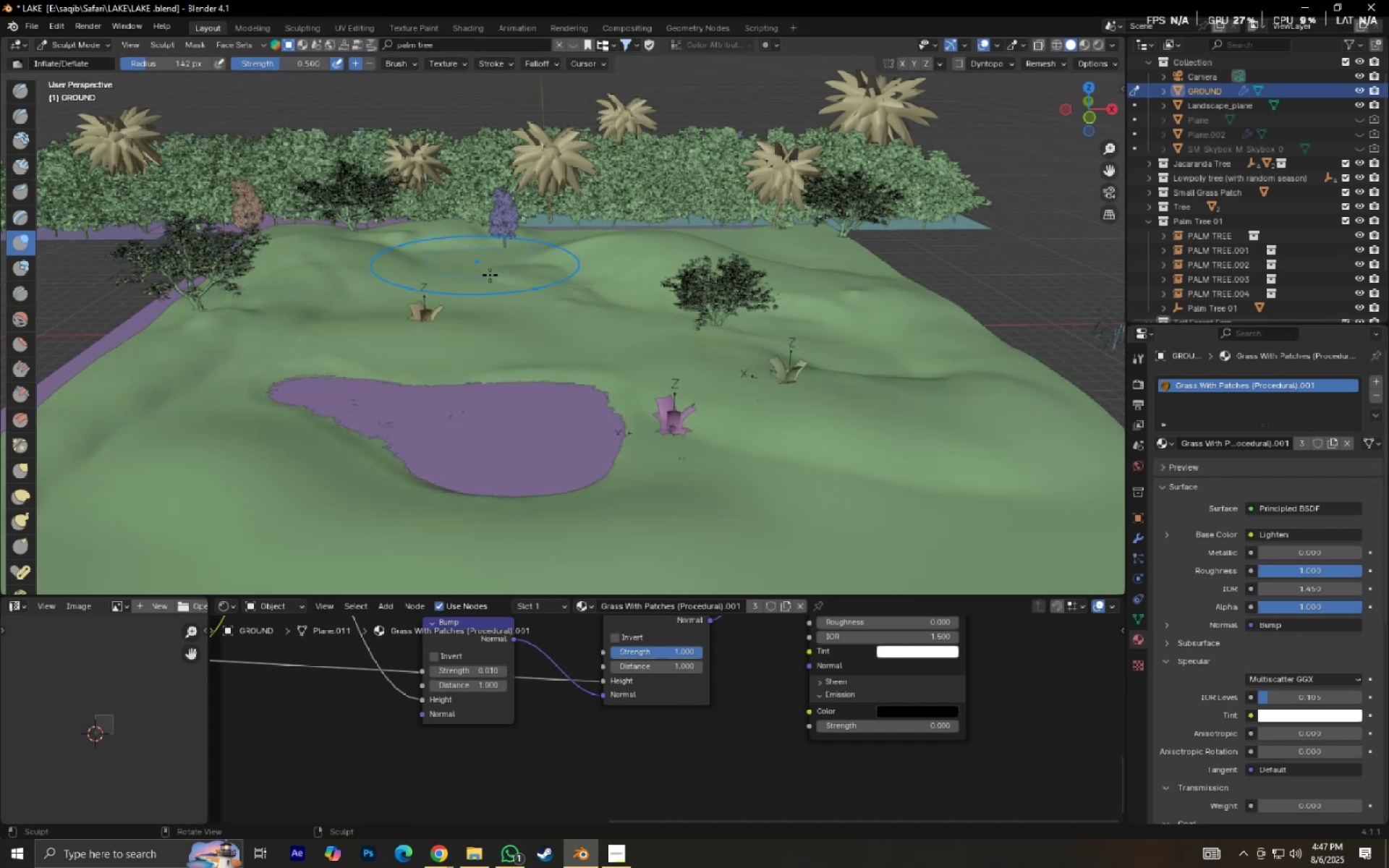 
key(Control+Z)
 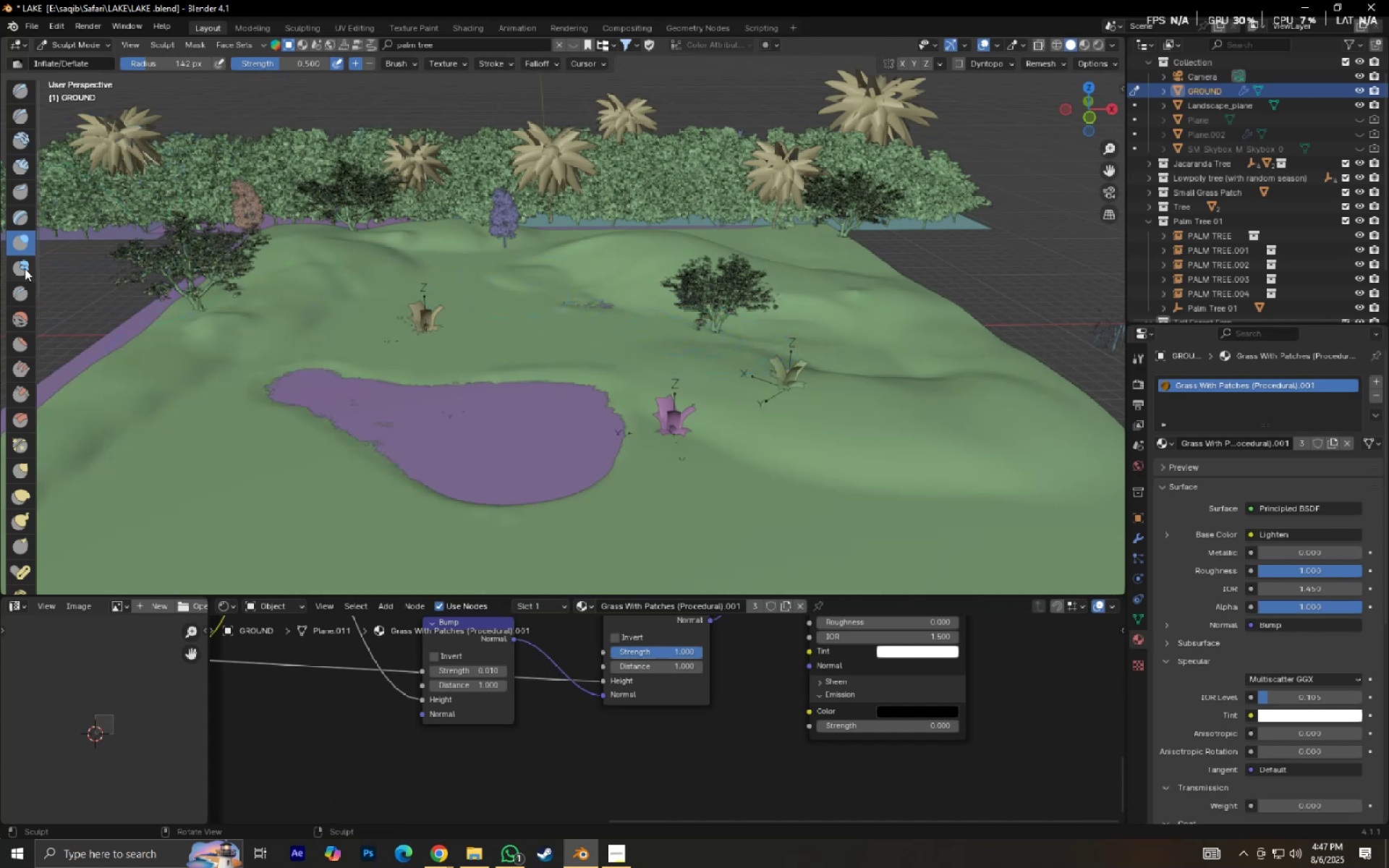 
left_click([25, 268])
 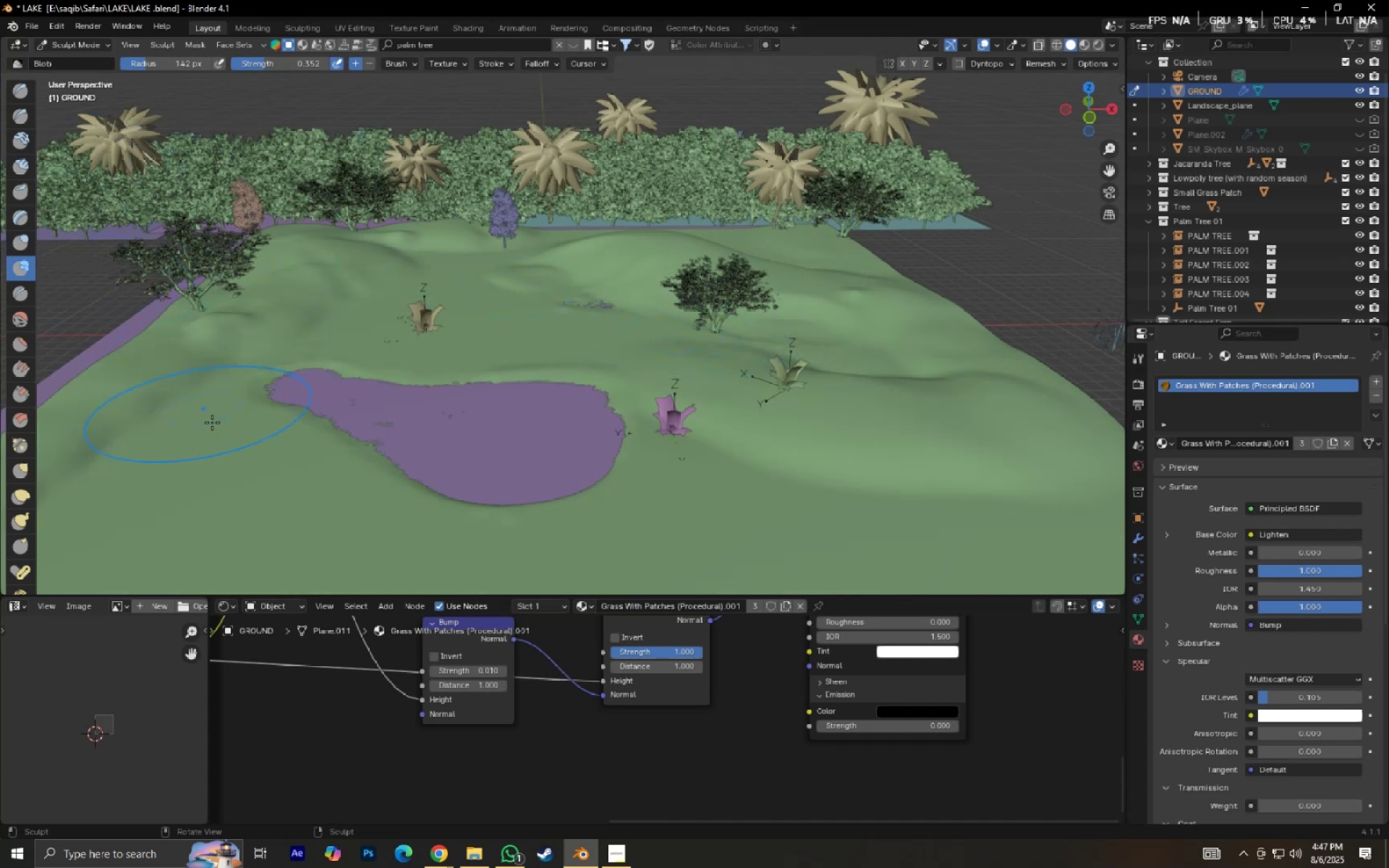 
left_click_drag(start_coordinate=[219, 449], to_coordinate=[771, 446])
 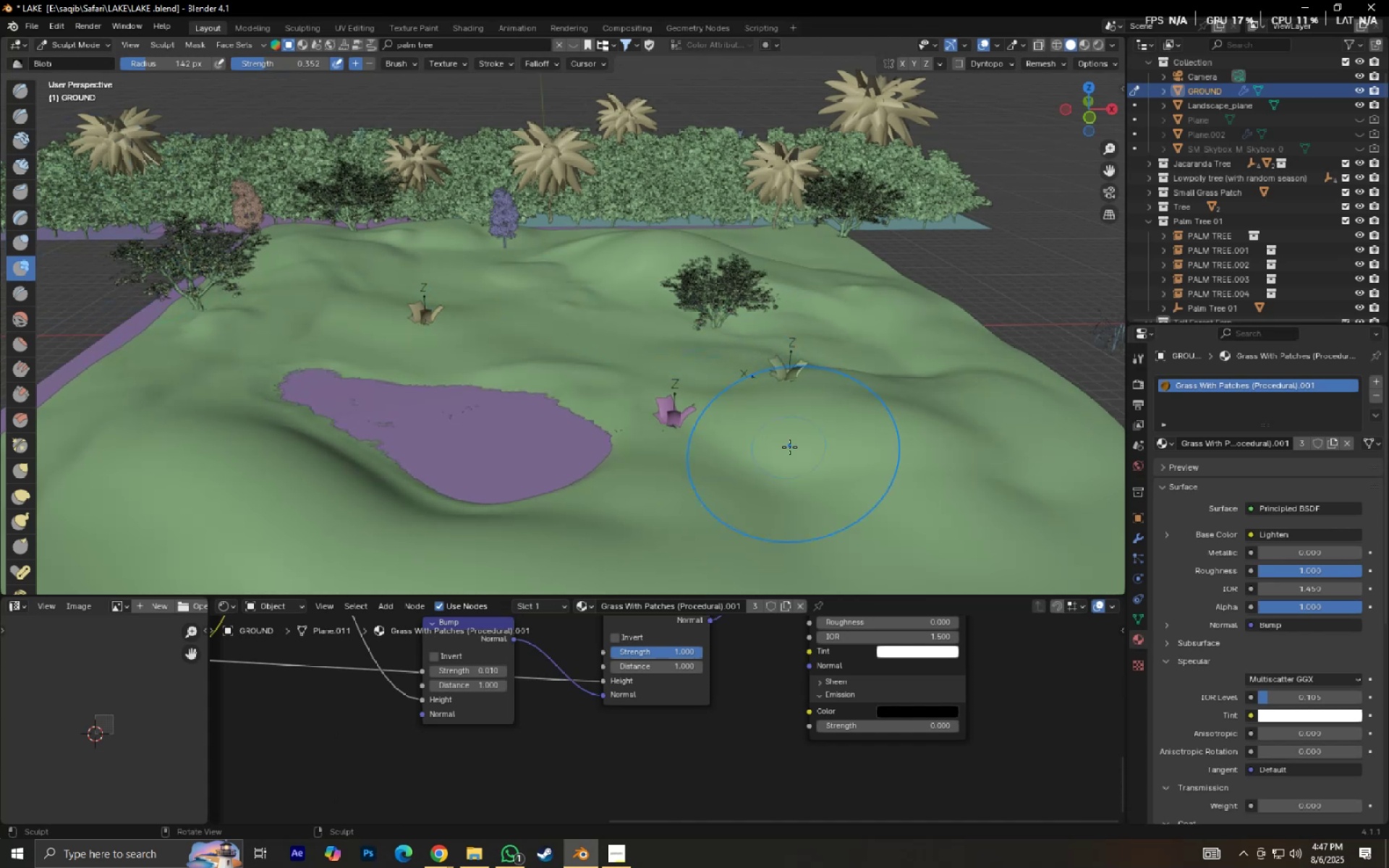 
key(Numpad0)
 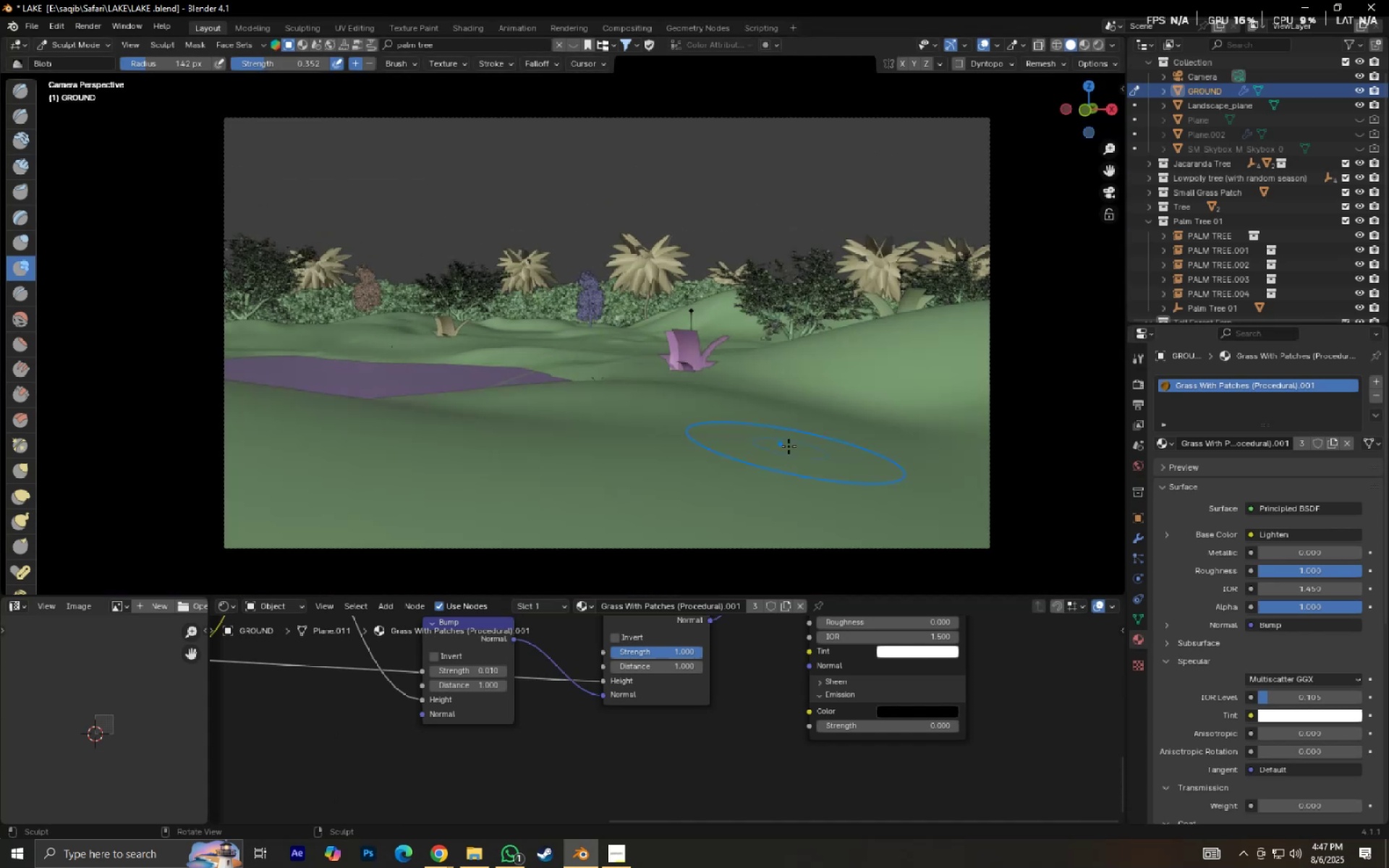 
scroll: coordinate [789, 441], scroll_direction: down, amount: 1.0
 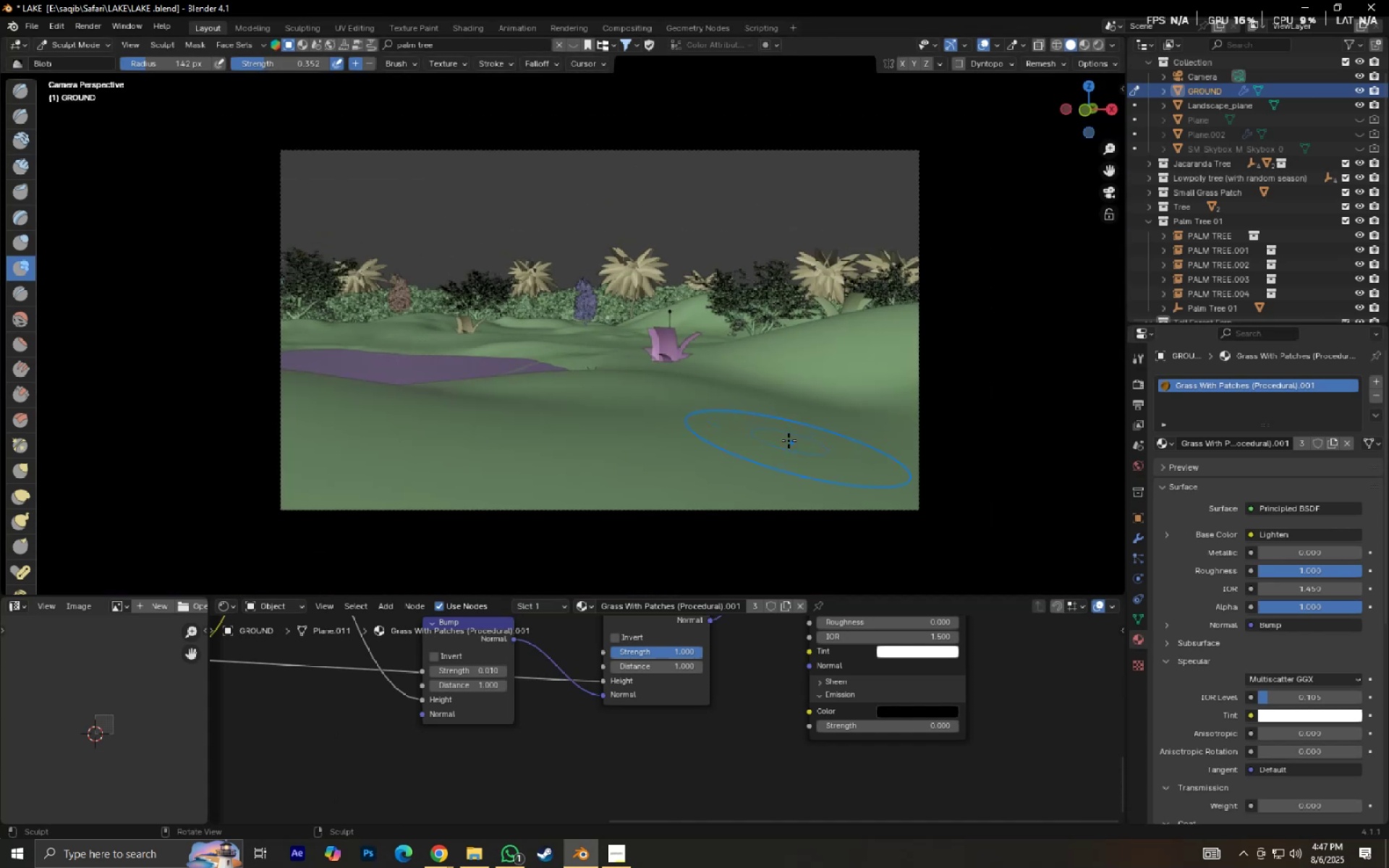 
key(Control+Z)
 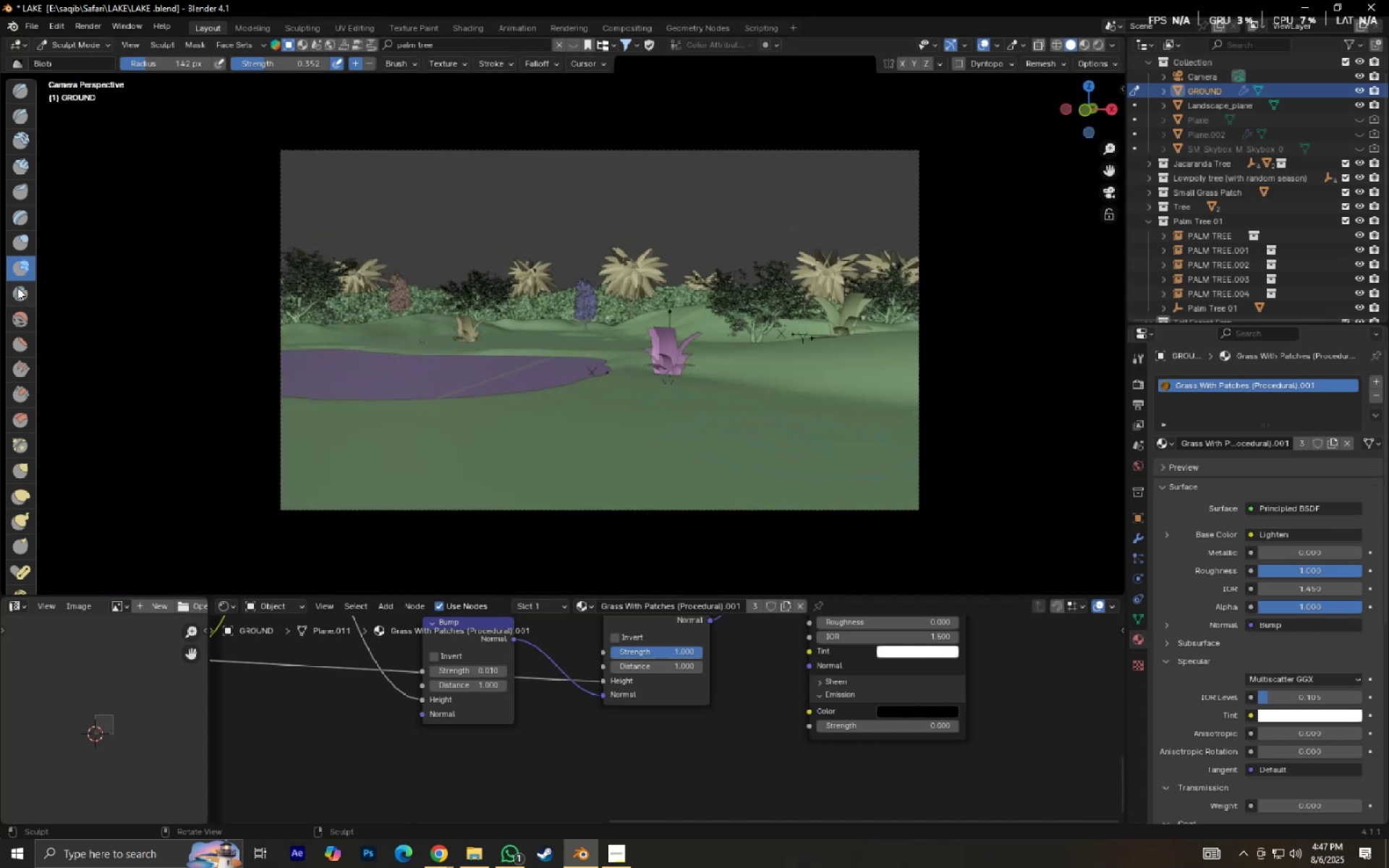 
left_click([17, 287])
 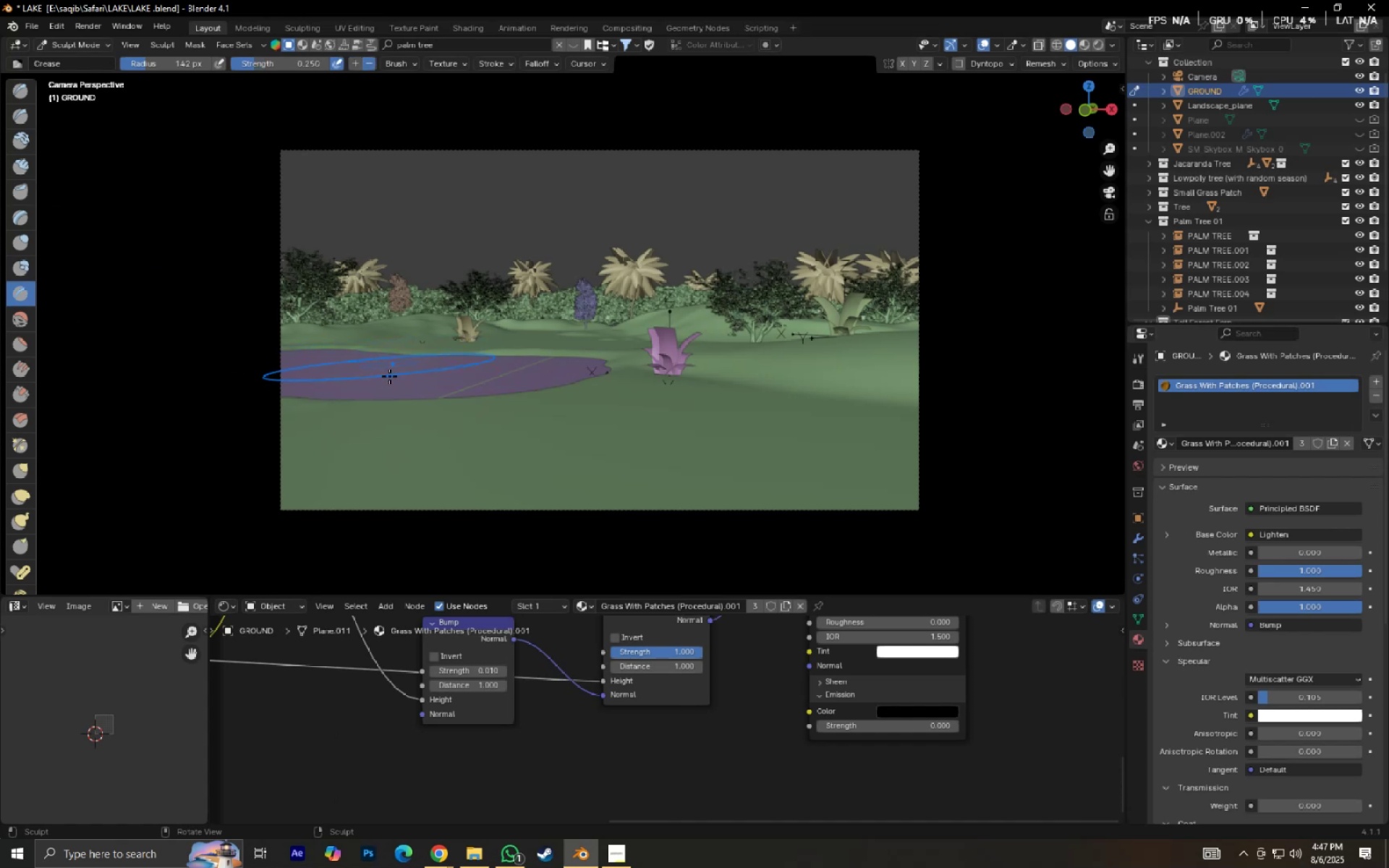 
left_click_drag(start_coordinate=[408, 438], to_coordinate=[771, 445])
 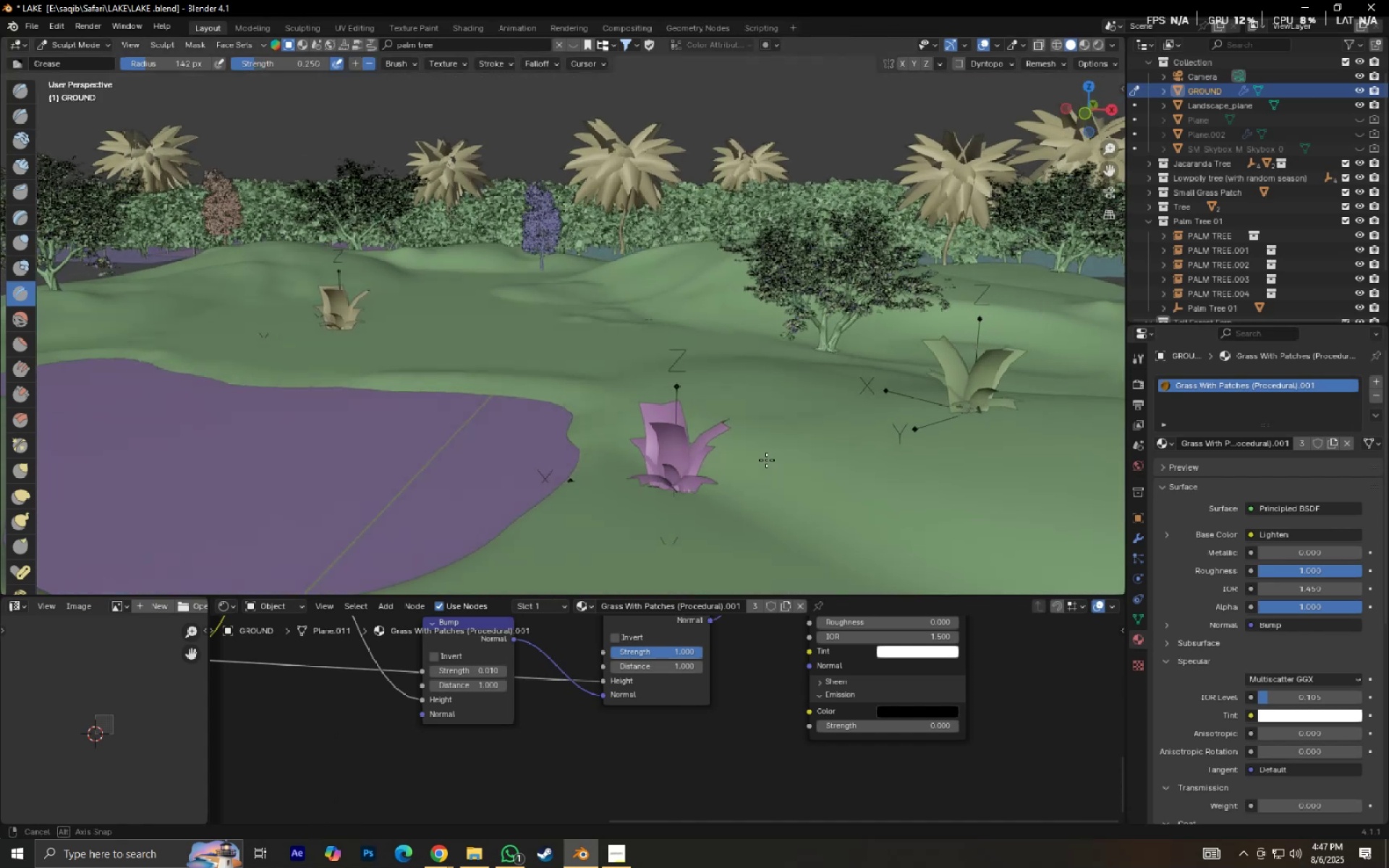 
scroll: coordinate [766, 460], scroll_direction: down, amount: 2.0
 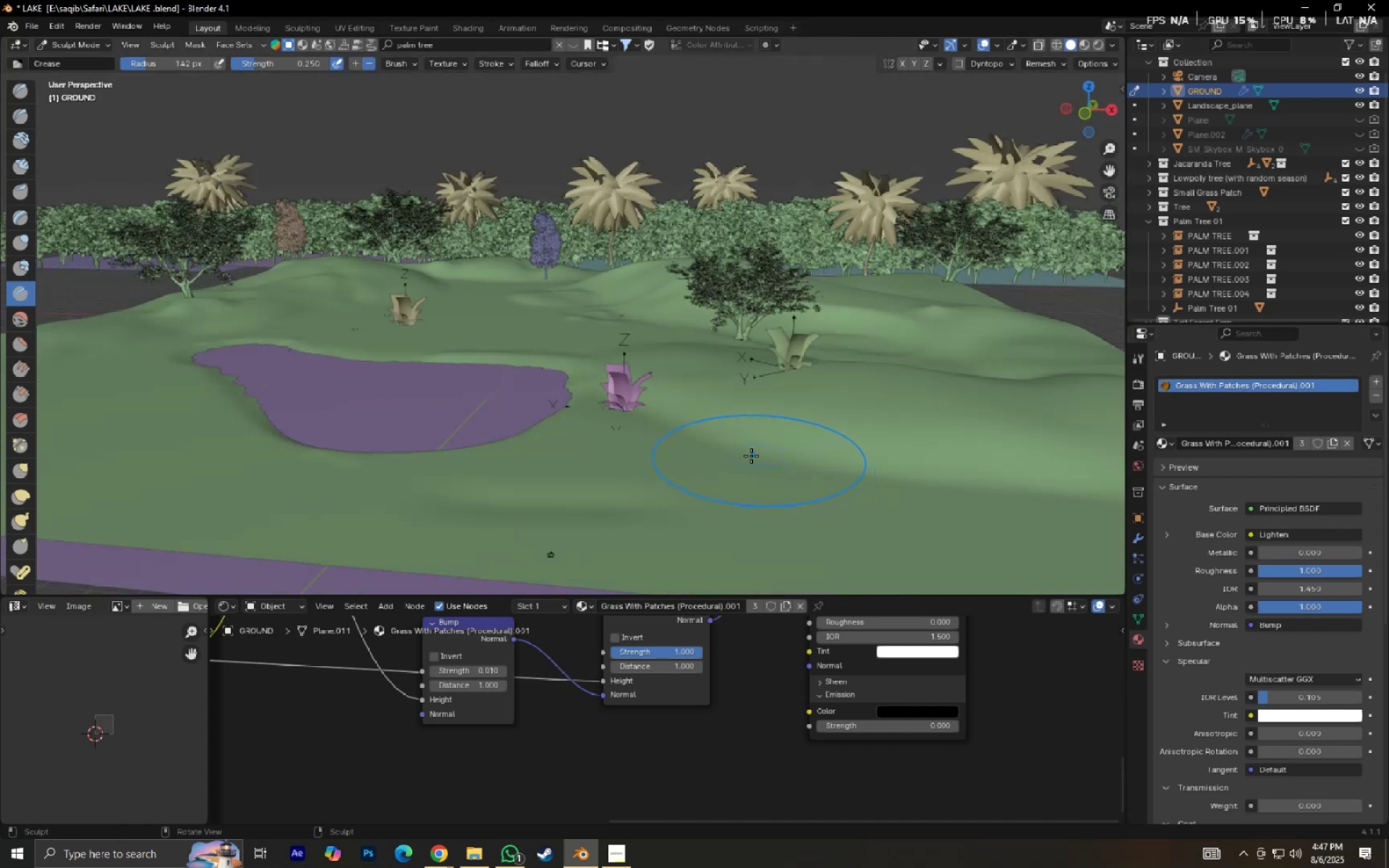 
key(Control+Z)
 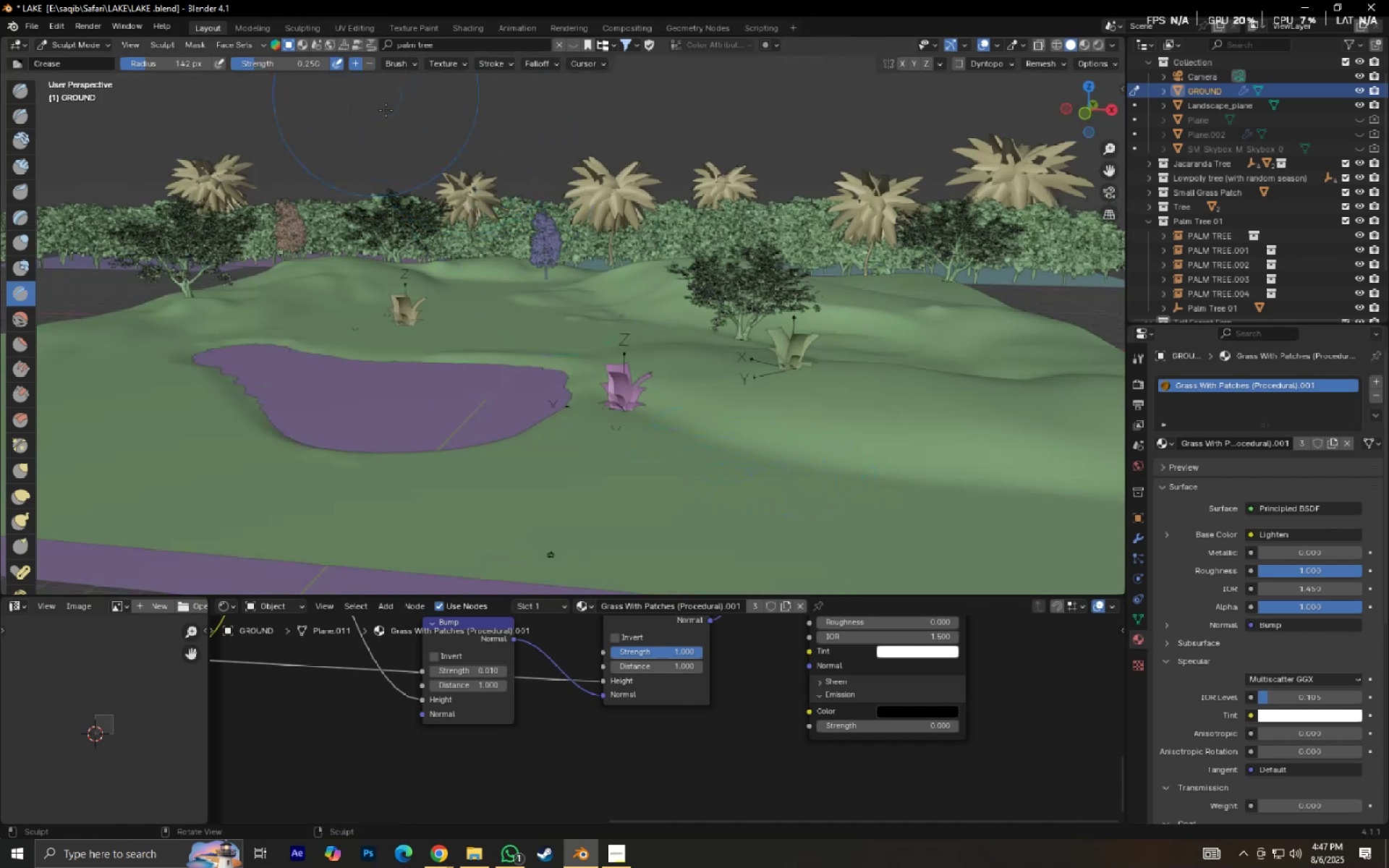 
left_click_drag(start_coordinate=[591, 445], to_coordinate=[943, 519])
 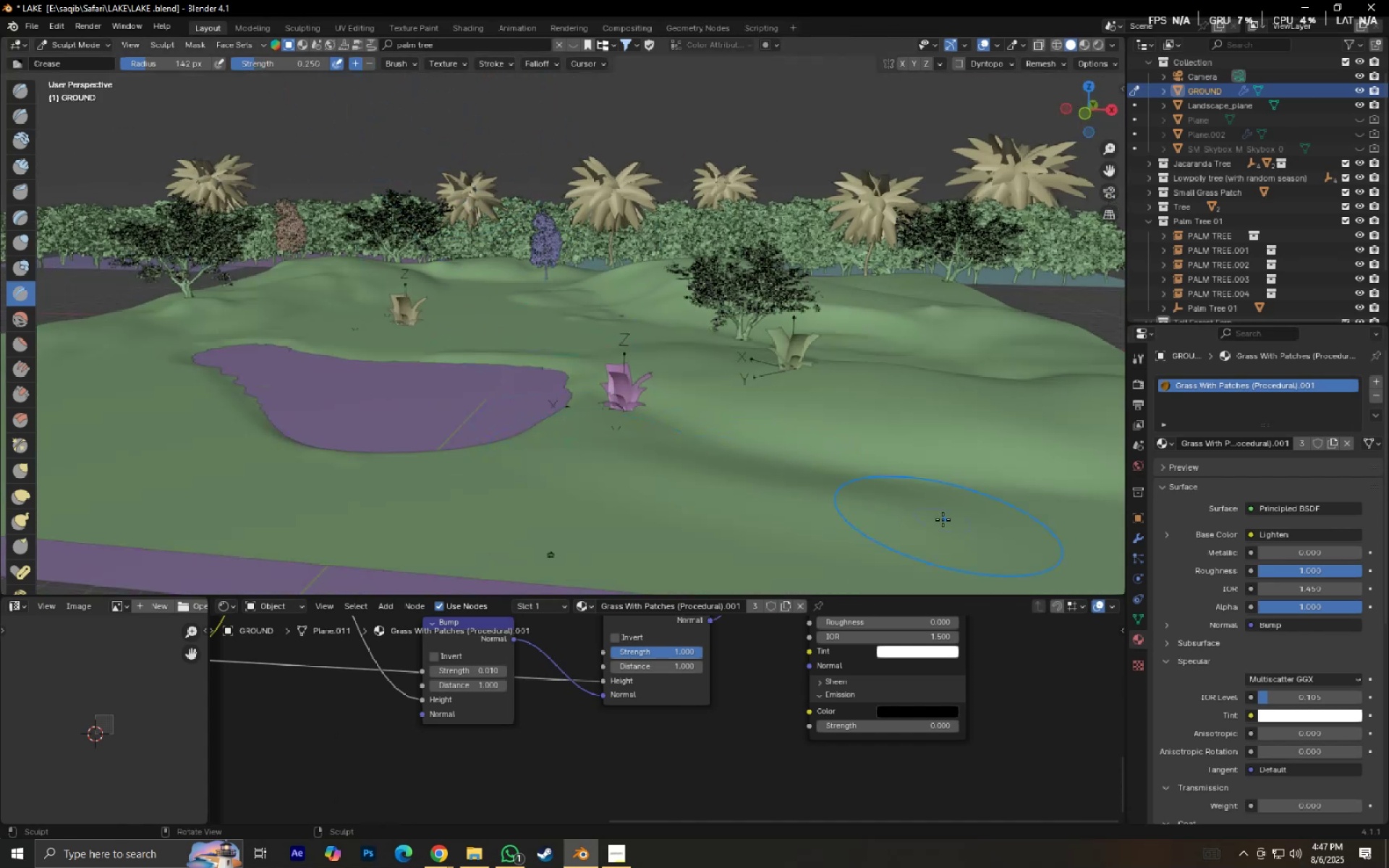 
key(Control+Z)
 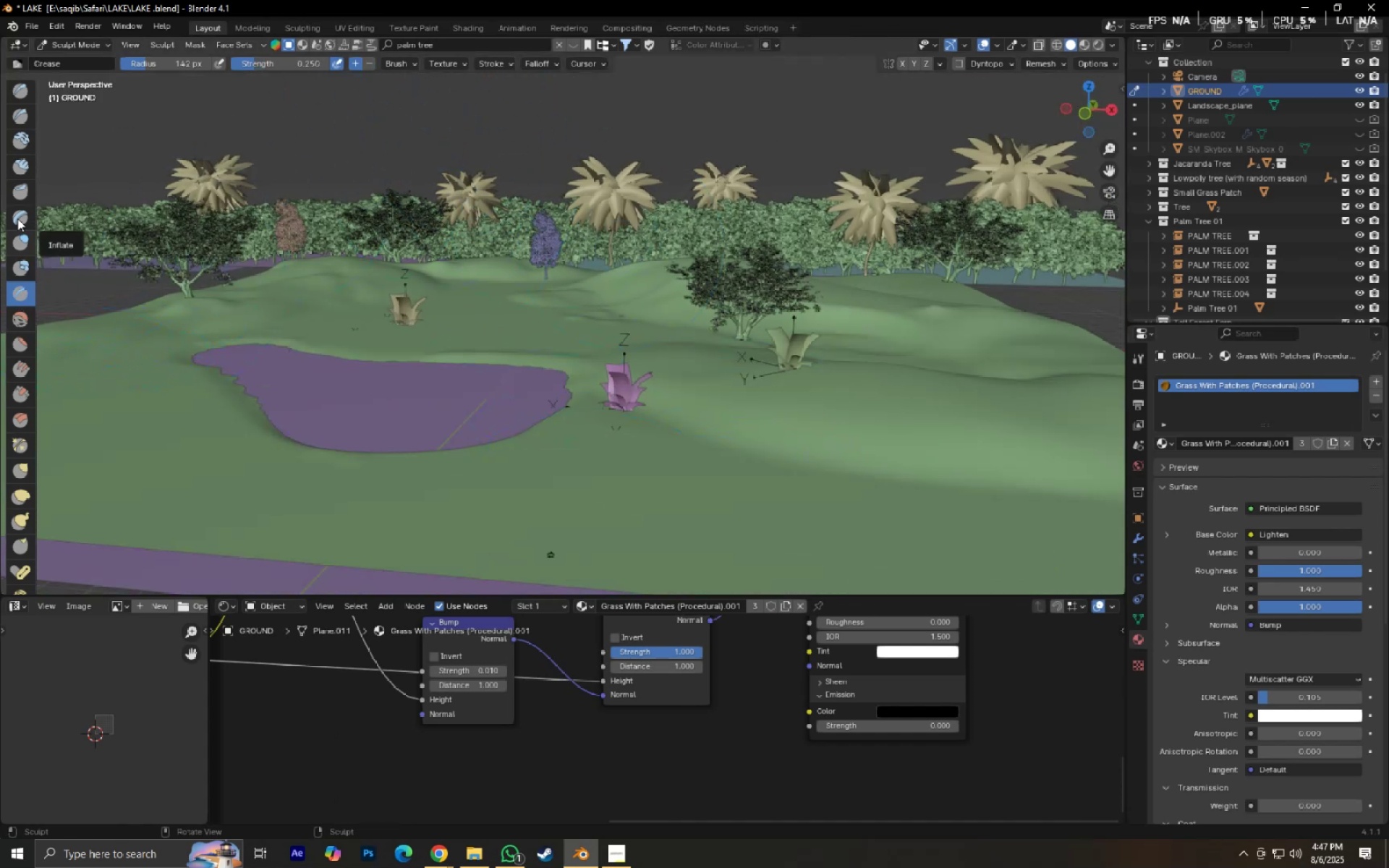 
left_click([22, 161])
 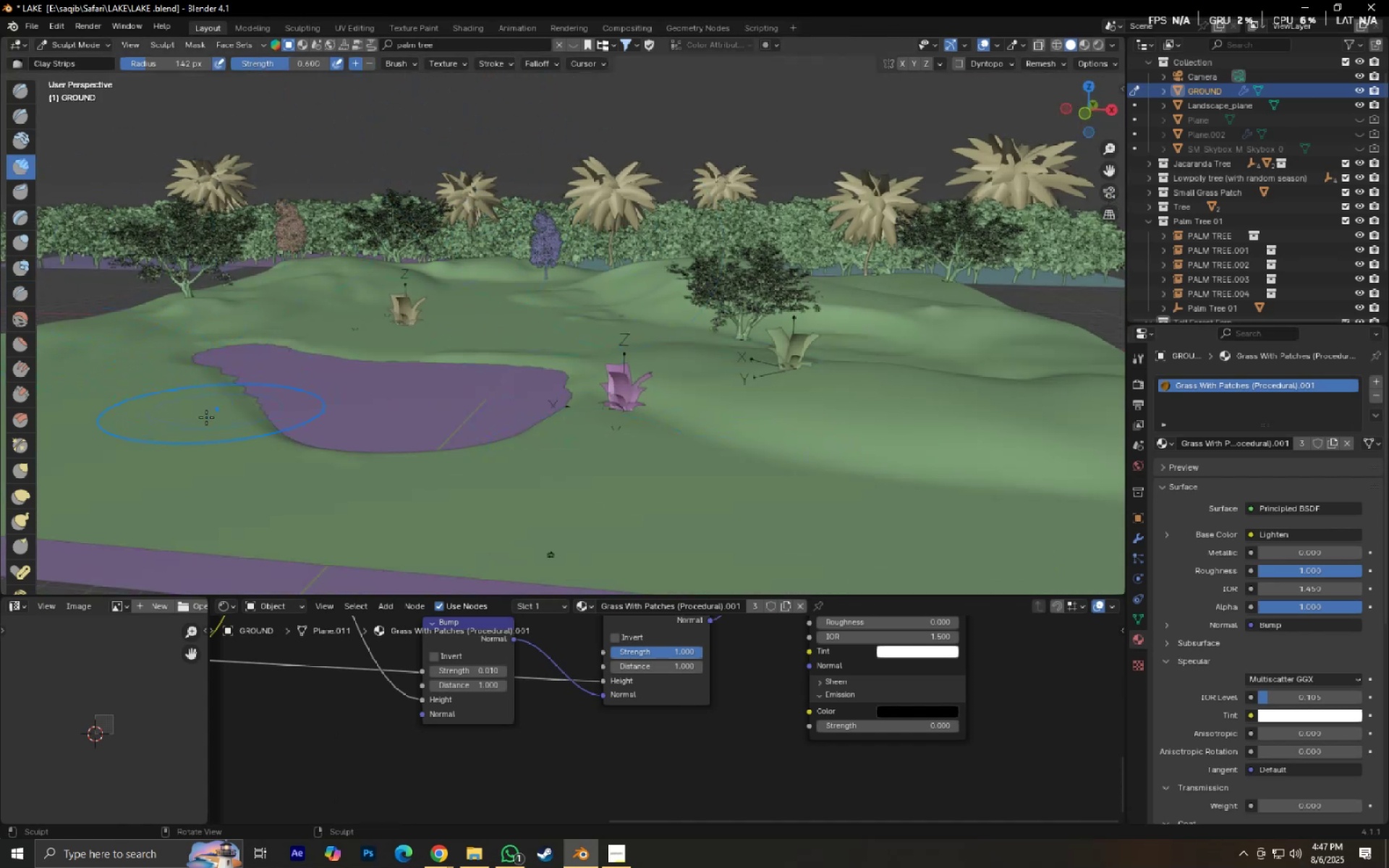 
left_click_drag(start_coordinate=[171, 422], to_coordinate=[526, 494])
 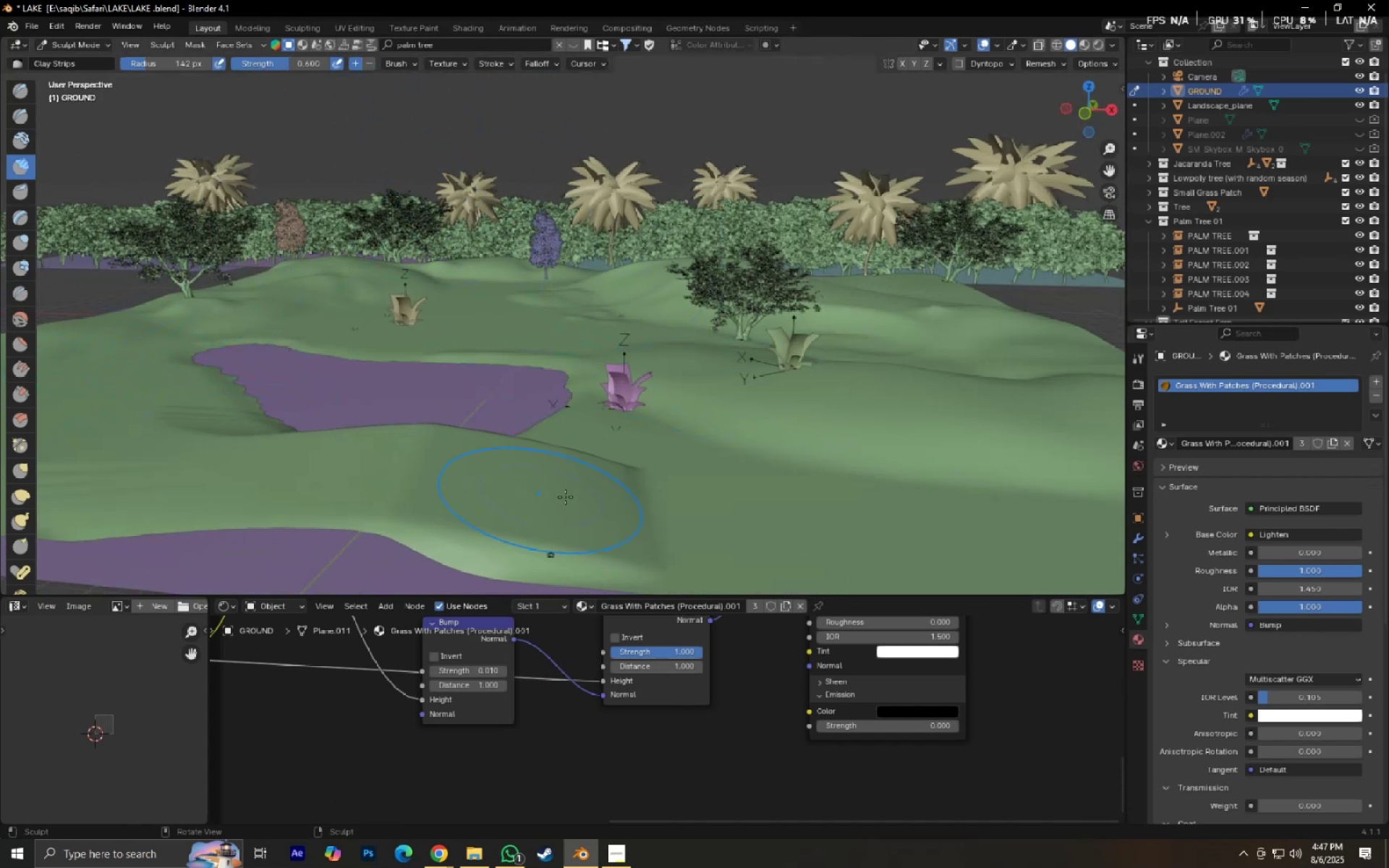 
key(Control+Z)
 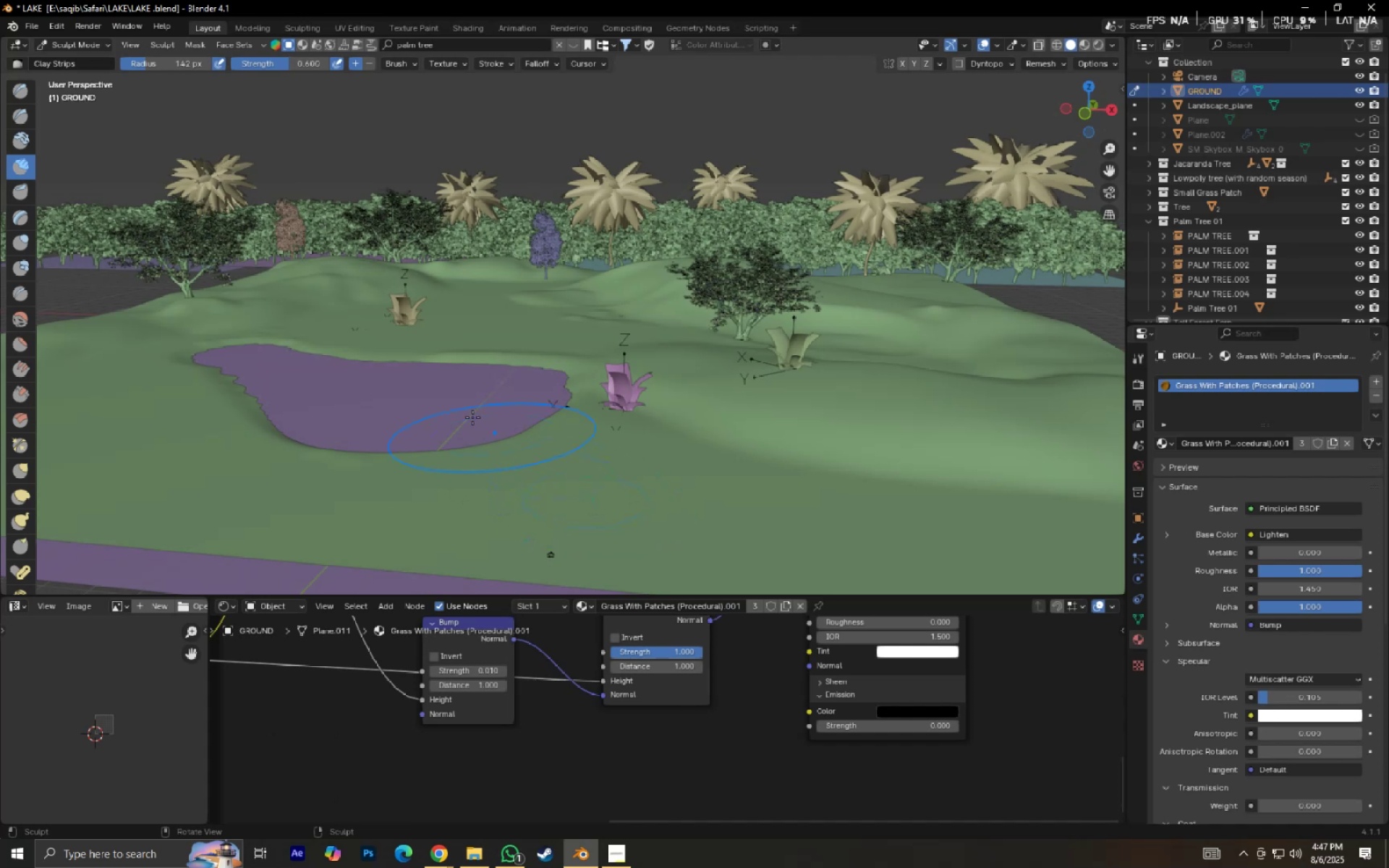 
scroll: coordinate [422, 373], scroll_direction: down, amount: 1.0
 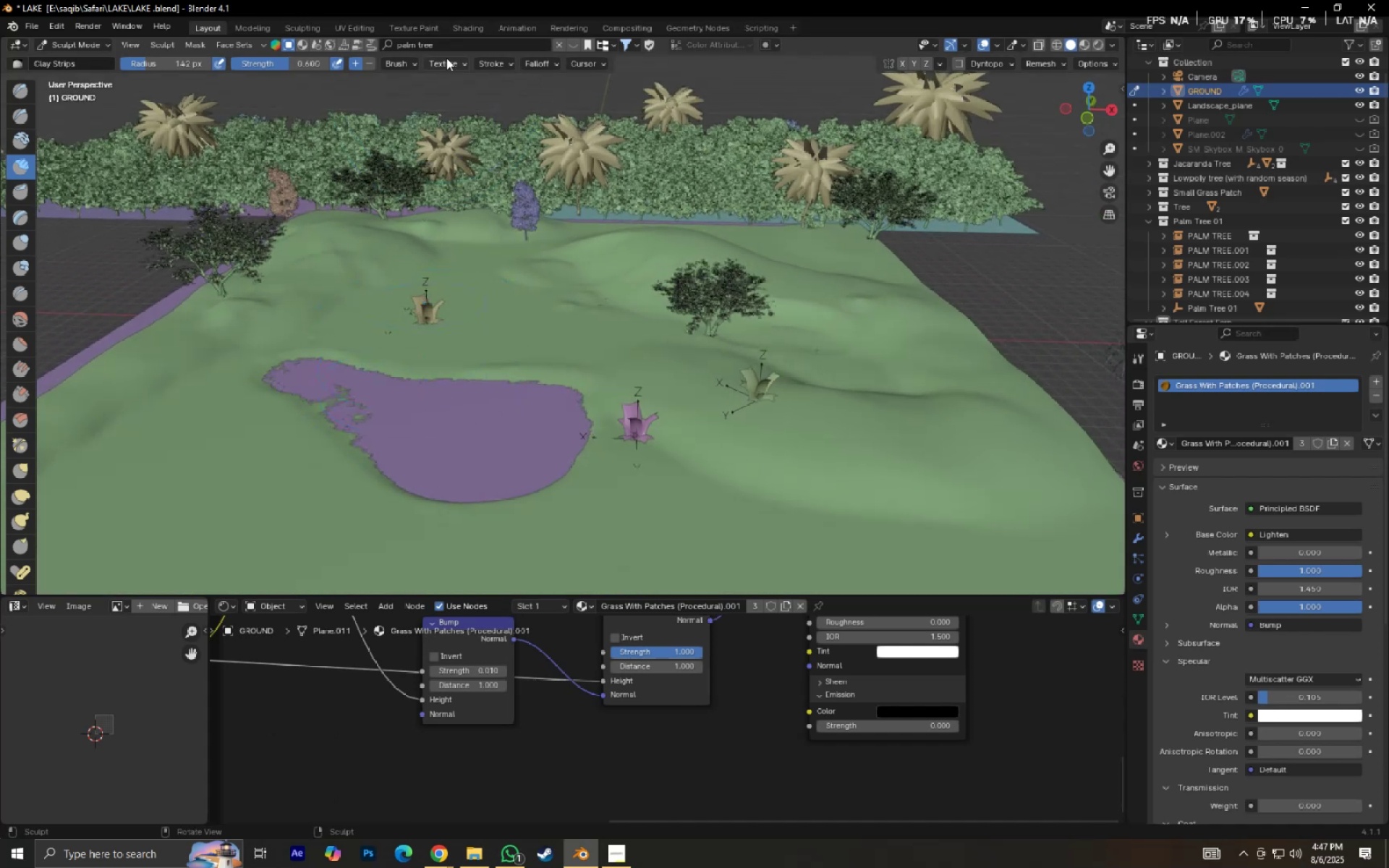 
left_click([402, 63])
 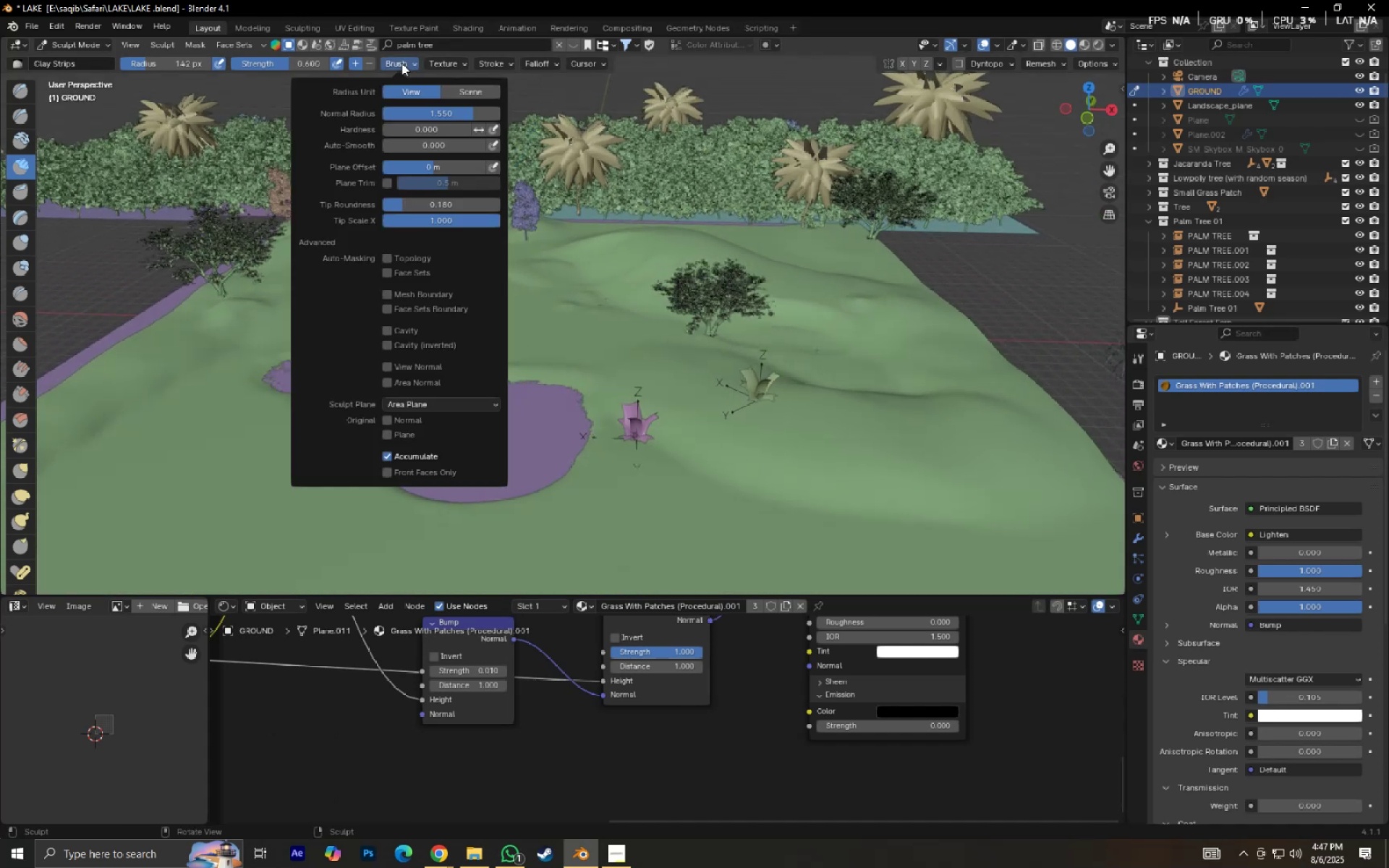 
double_click([422, 67])
 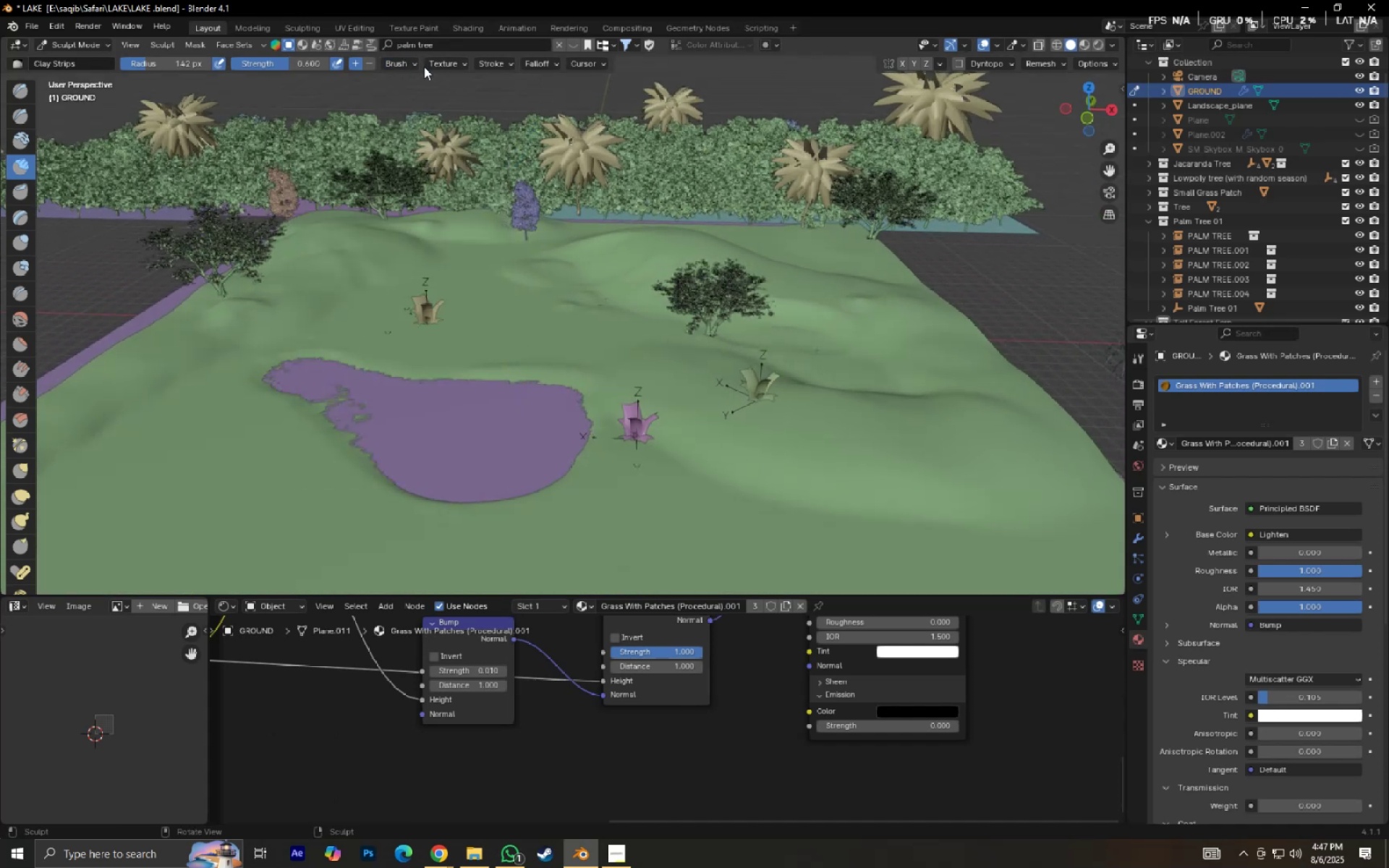 
mouse_move([443, 72])
 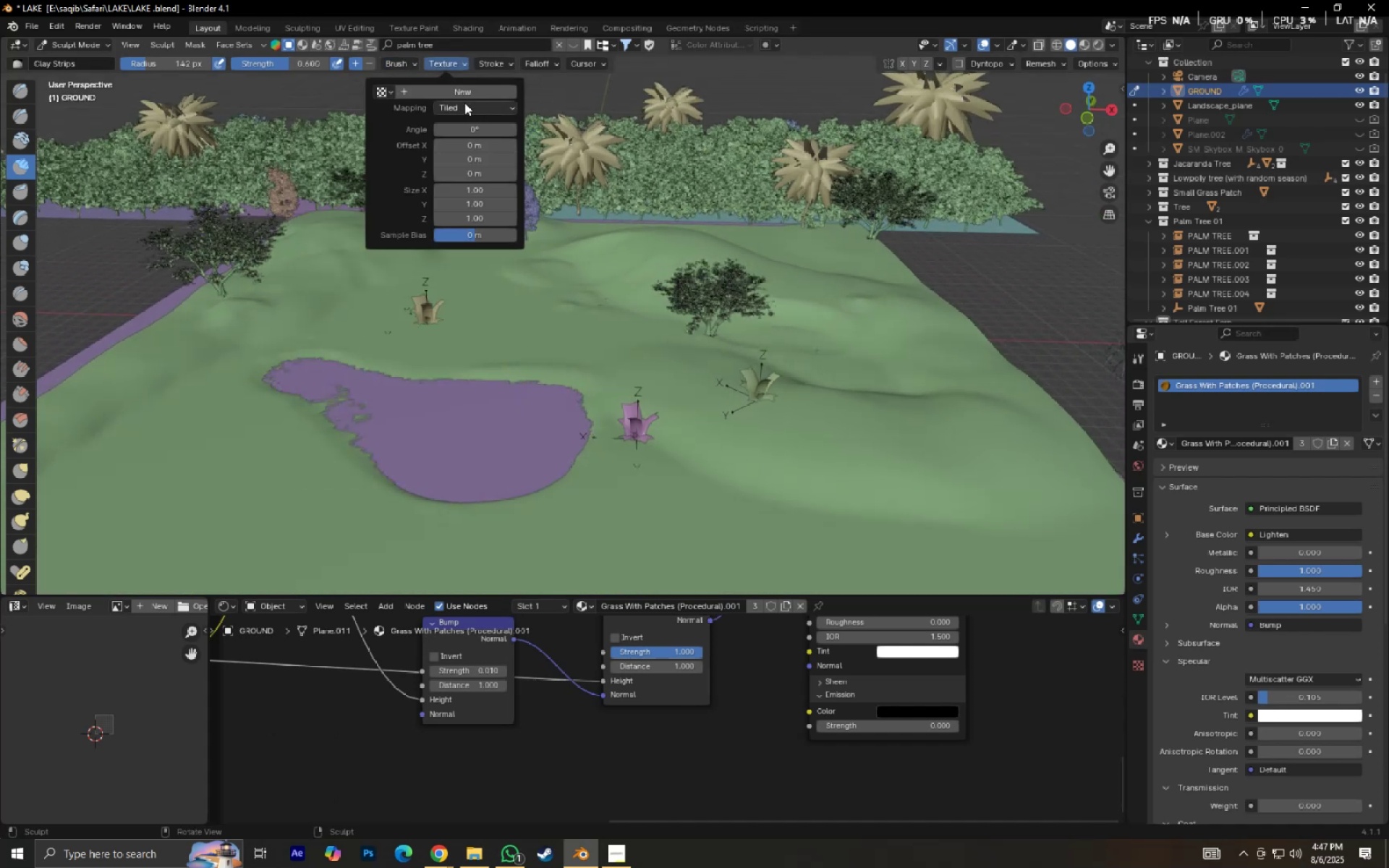 
left_click([464, 103])
 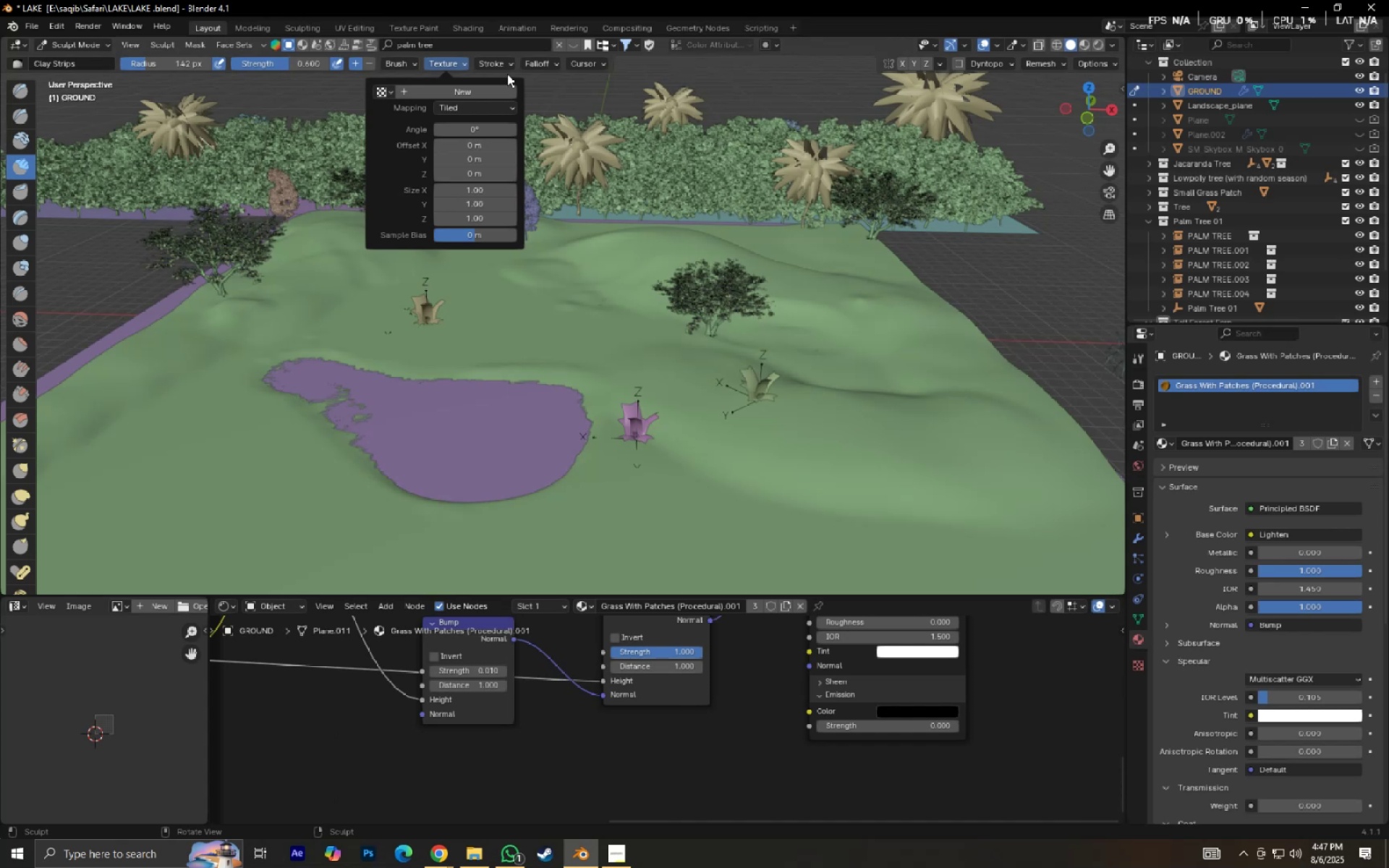 
double_click([498, 64])
 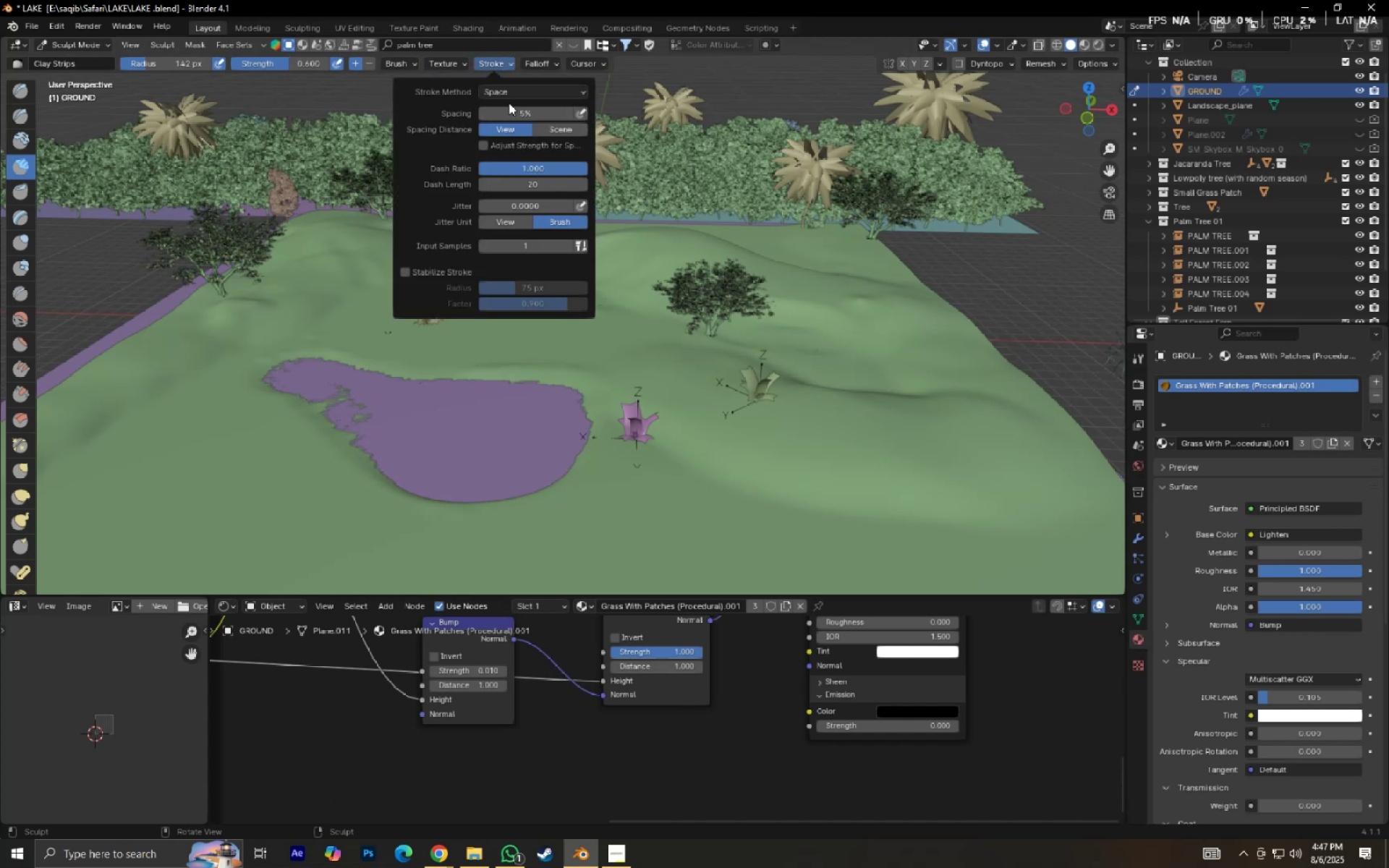 
left_click([502, 93])
 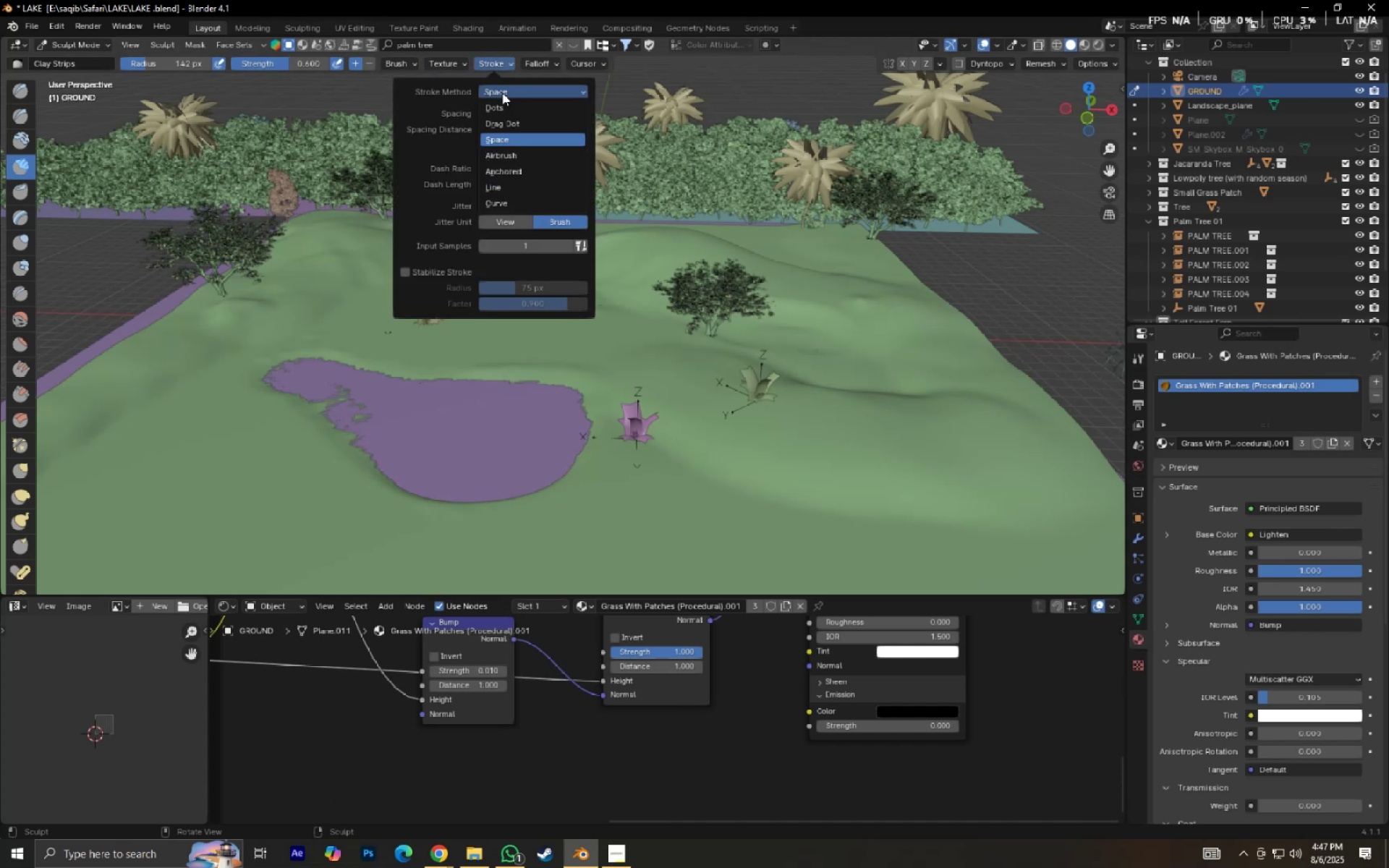 
double_click([502, 93])
 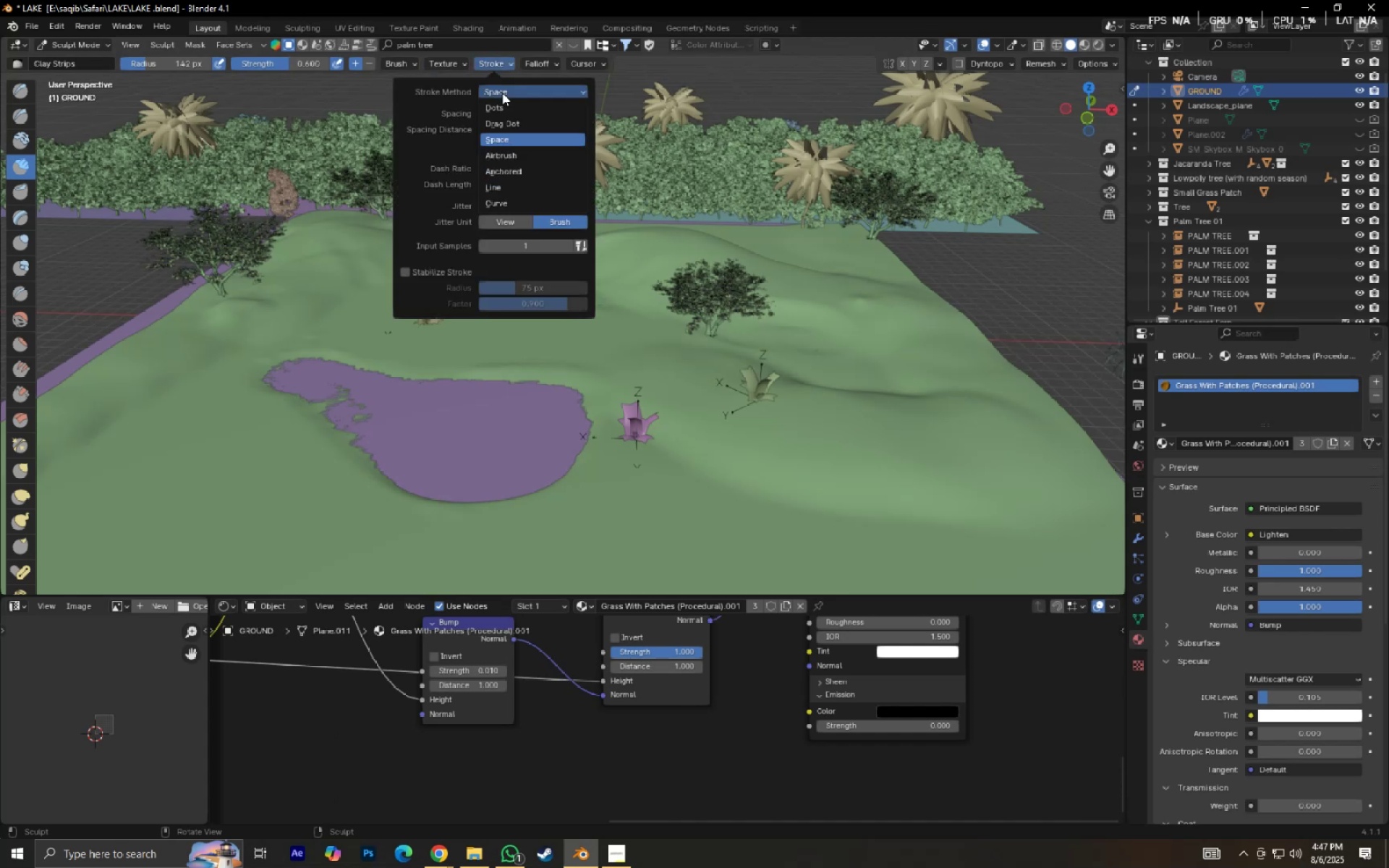 
left_click([502, 93])
 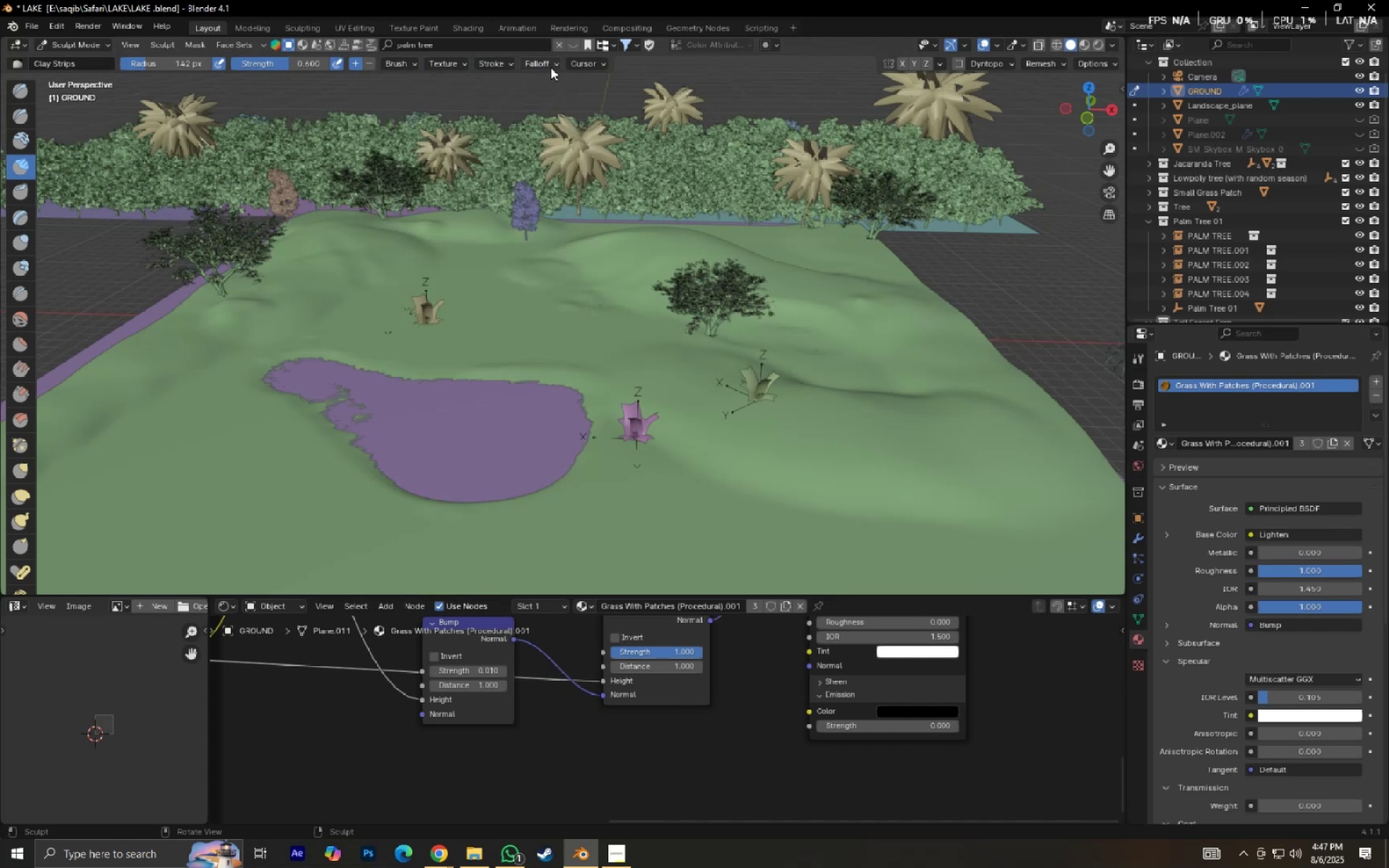 
double_click([583, 61])
 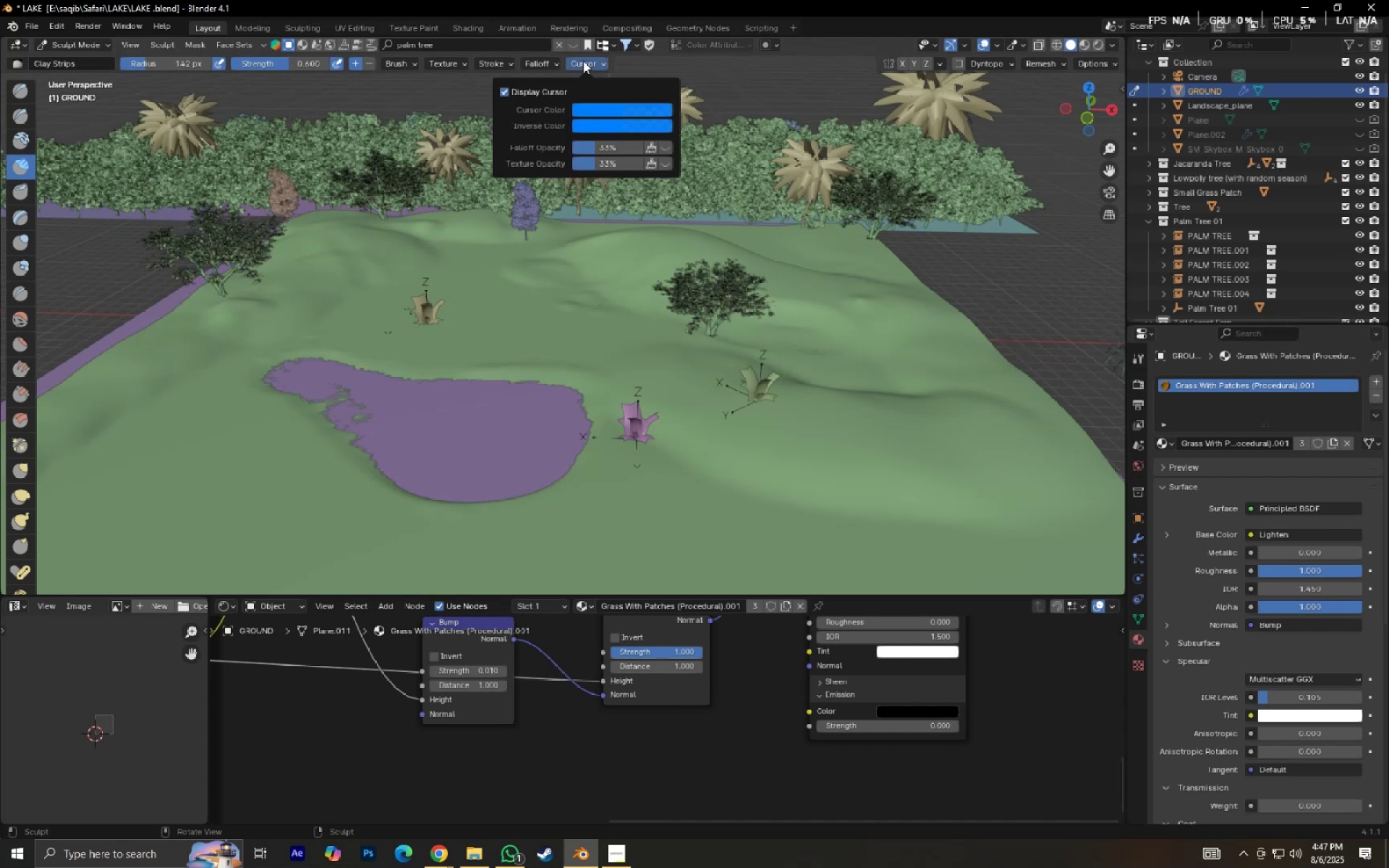 
left_click([583, 61])
 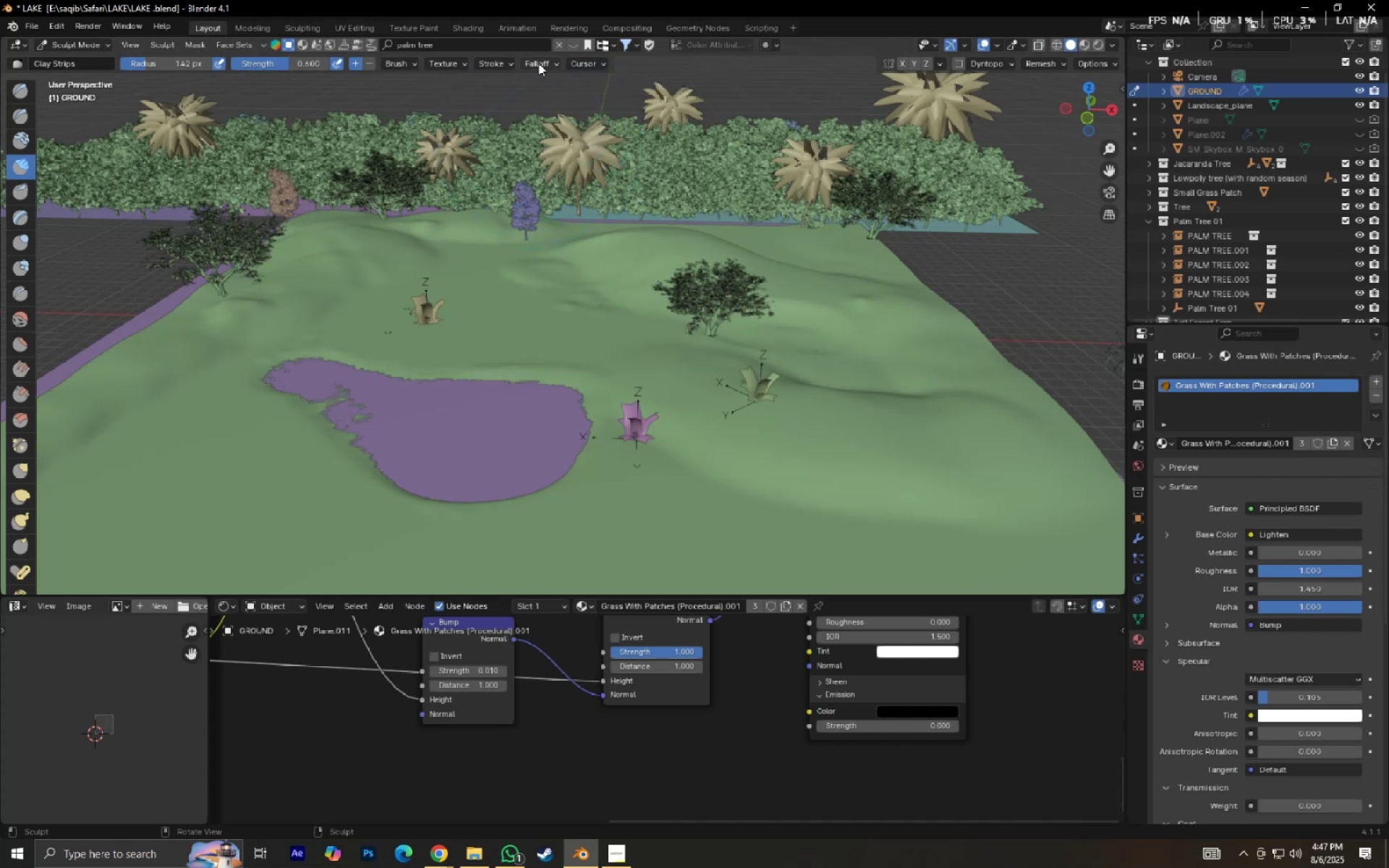 
left_click([538, 55])
 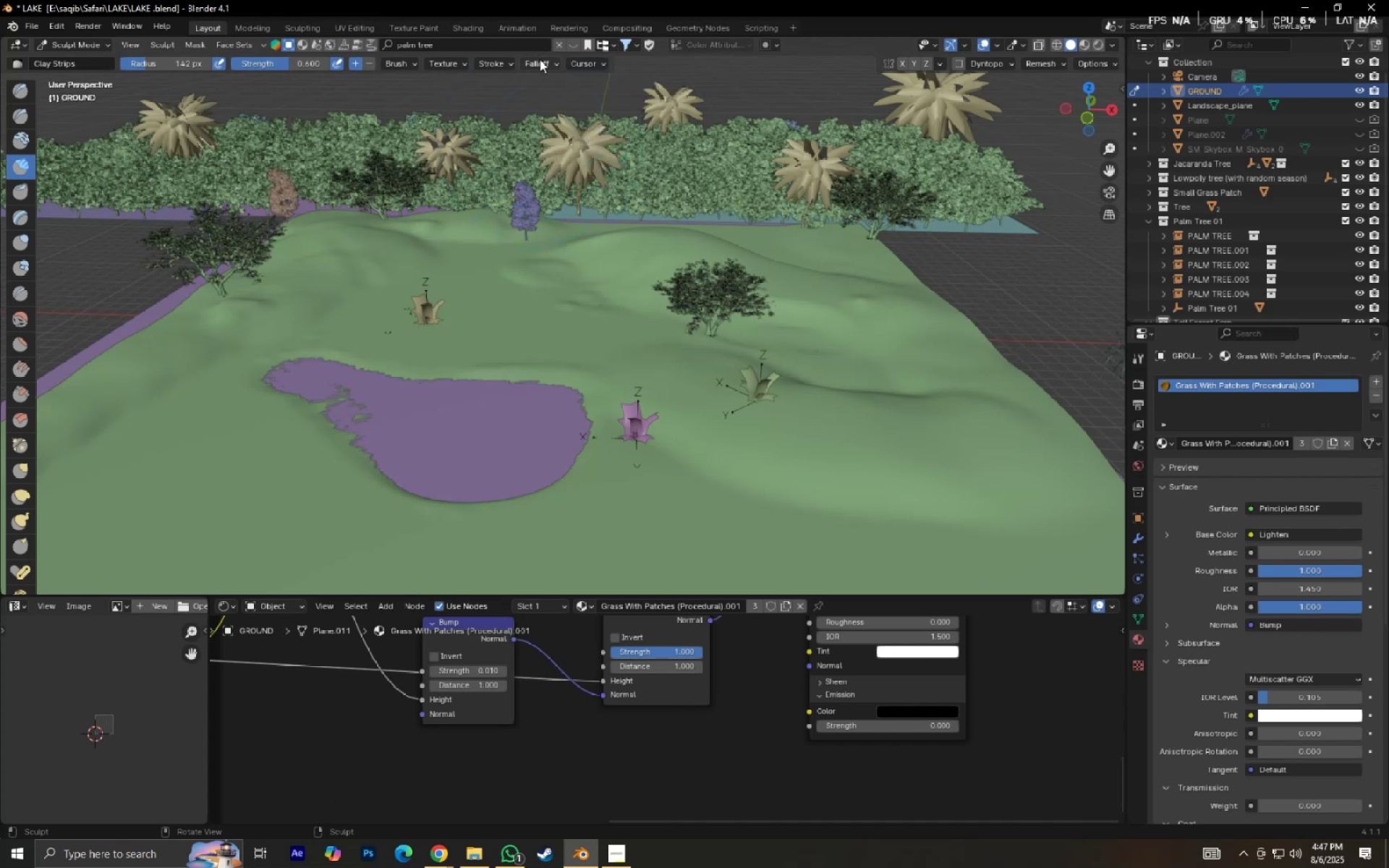 
double_click([540, 59])
 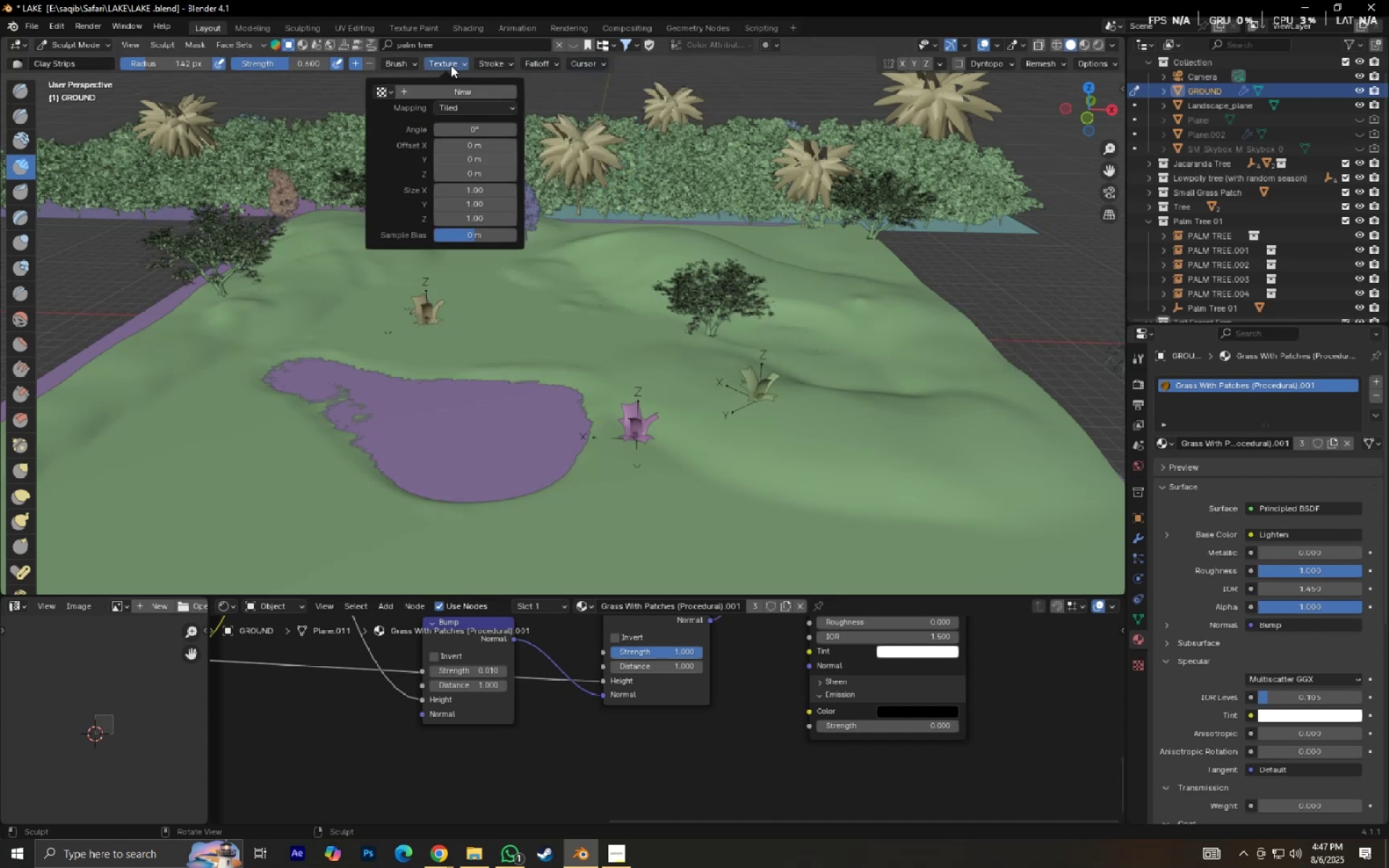 
double_click([450, 65])
 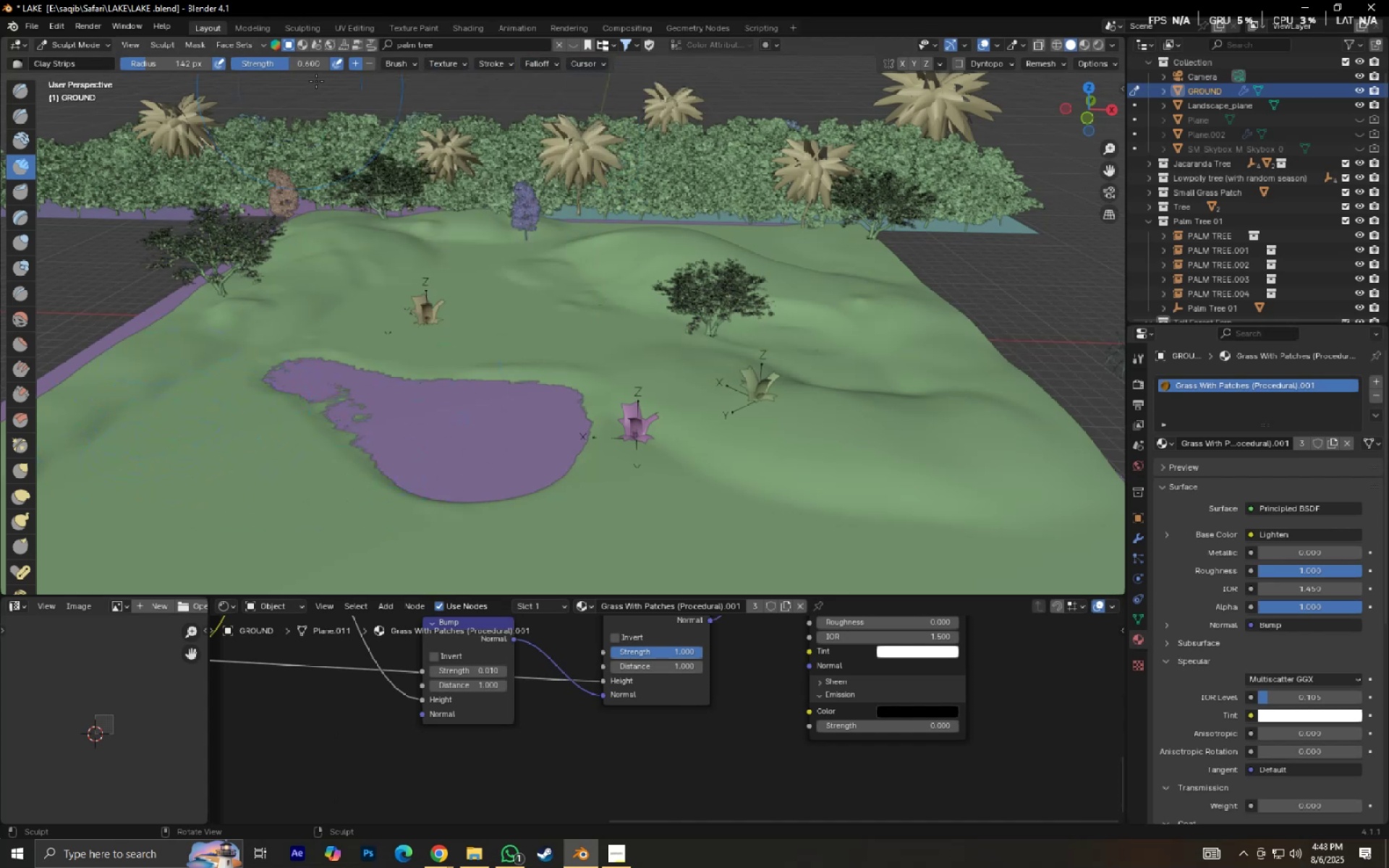 
double_click([365, 61])
 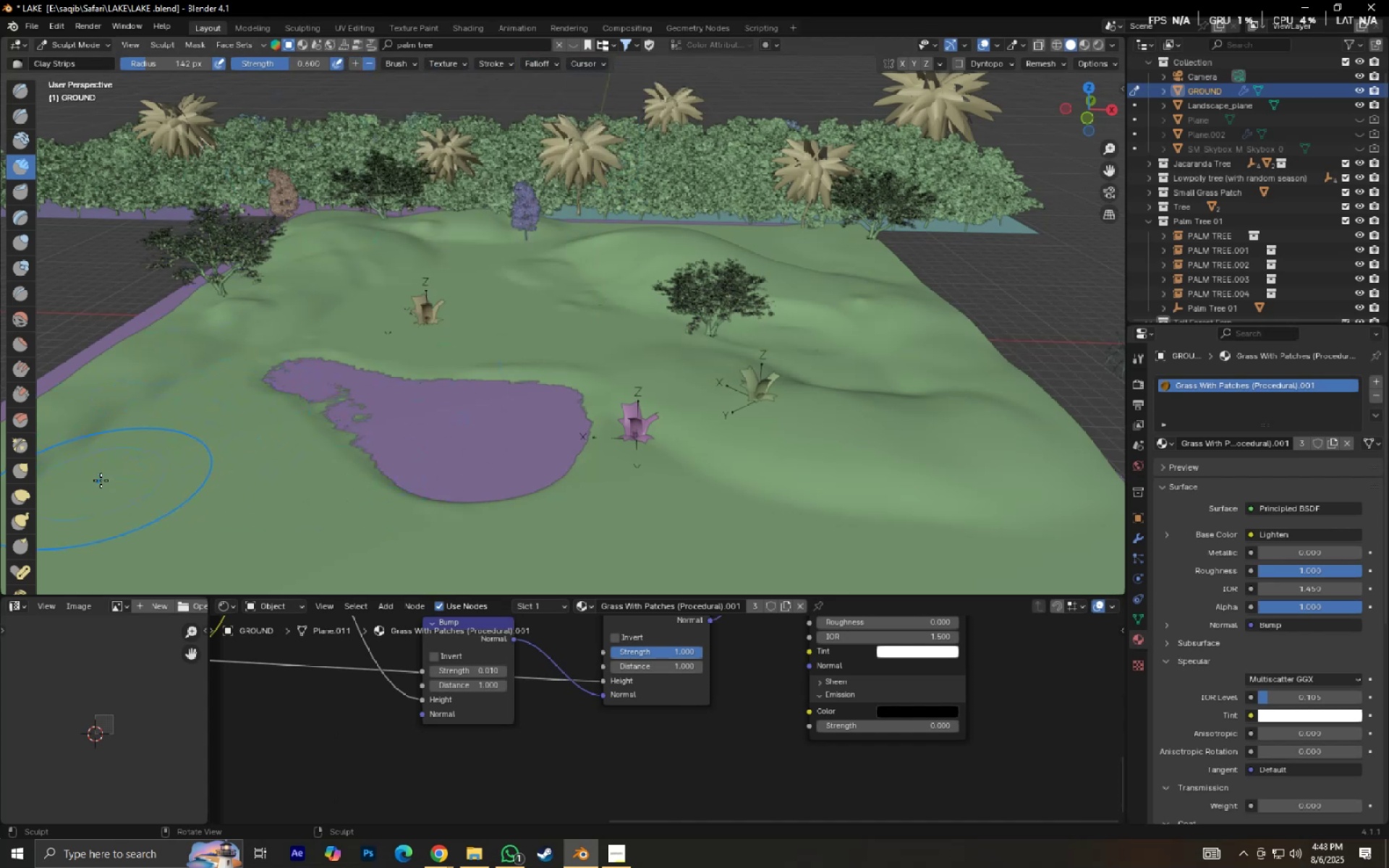 
left_click_drag(start_coordinate=[148, 465], to_coordinate=[196, 346])
 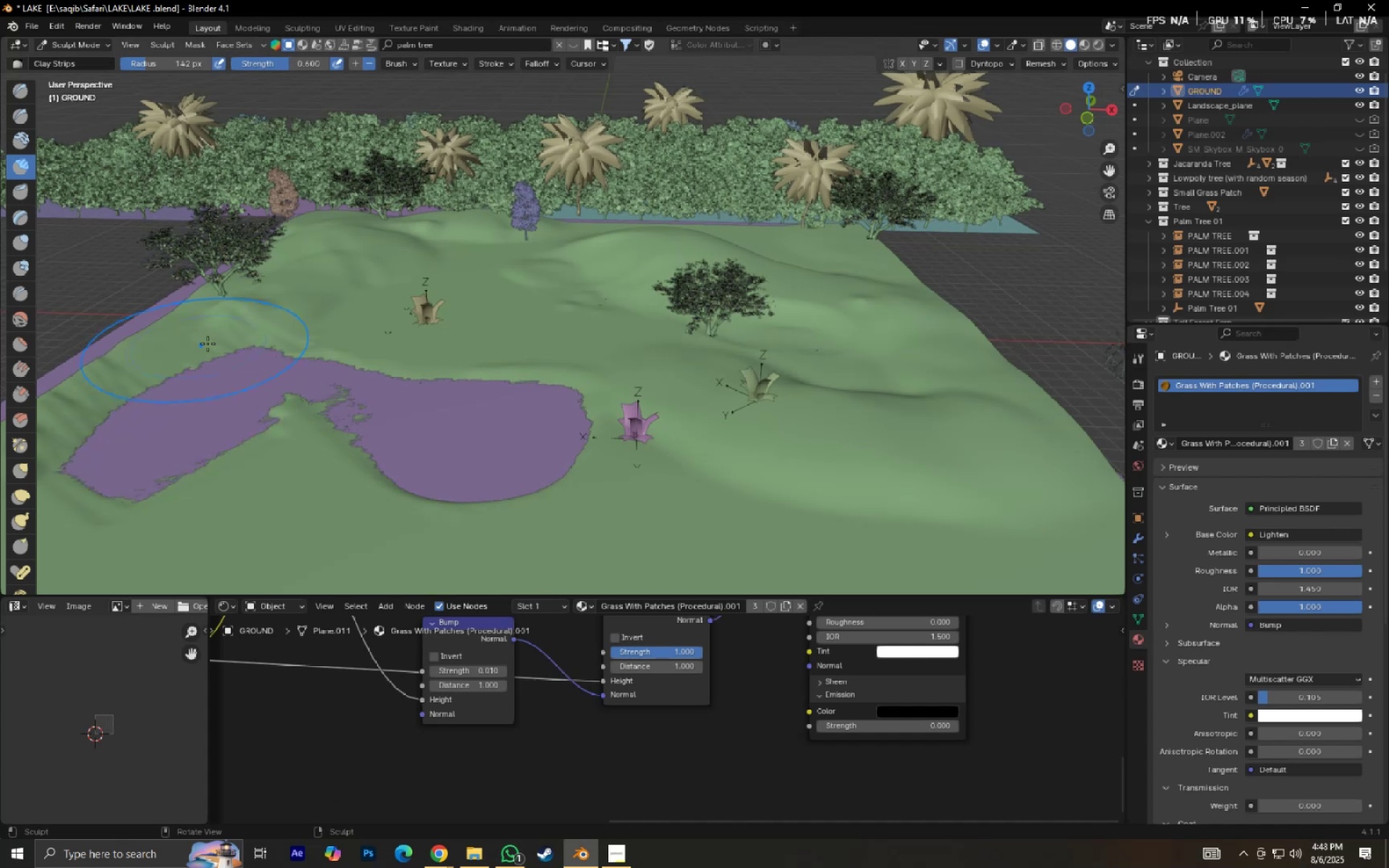 
key(Control+Z)
 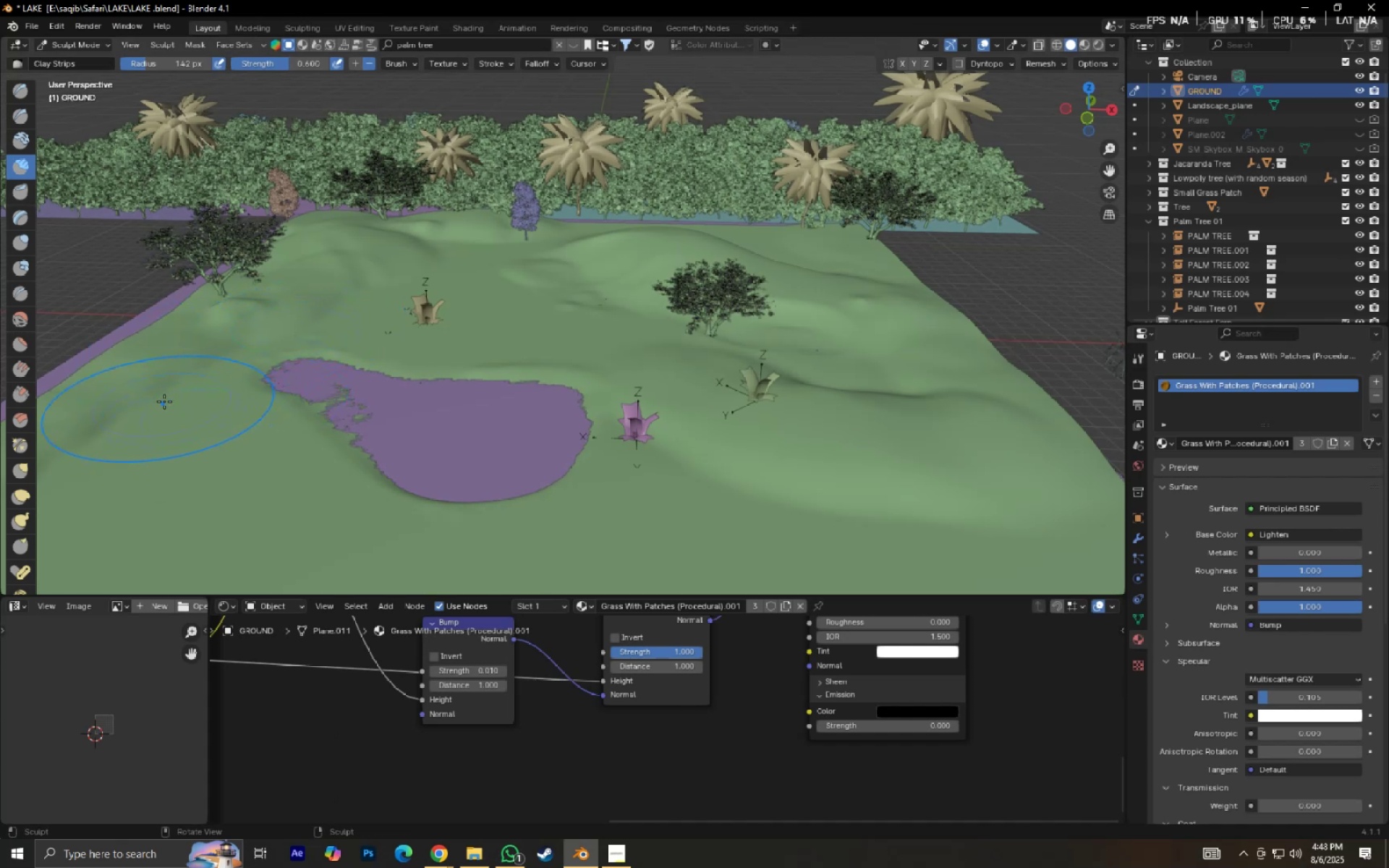 
left_click([164, 401])
 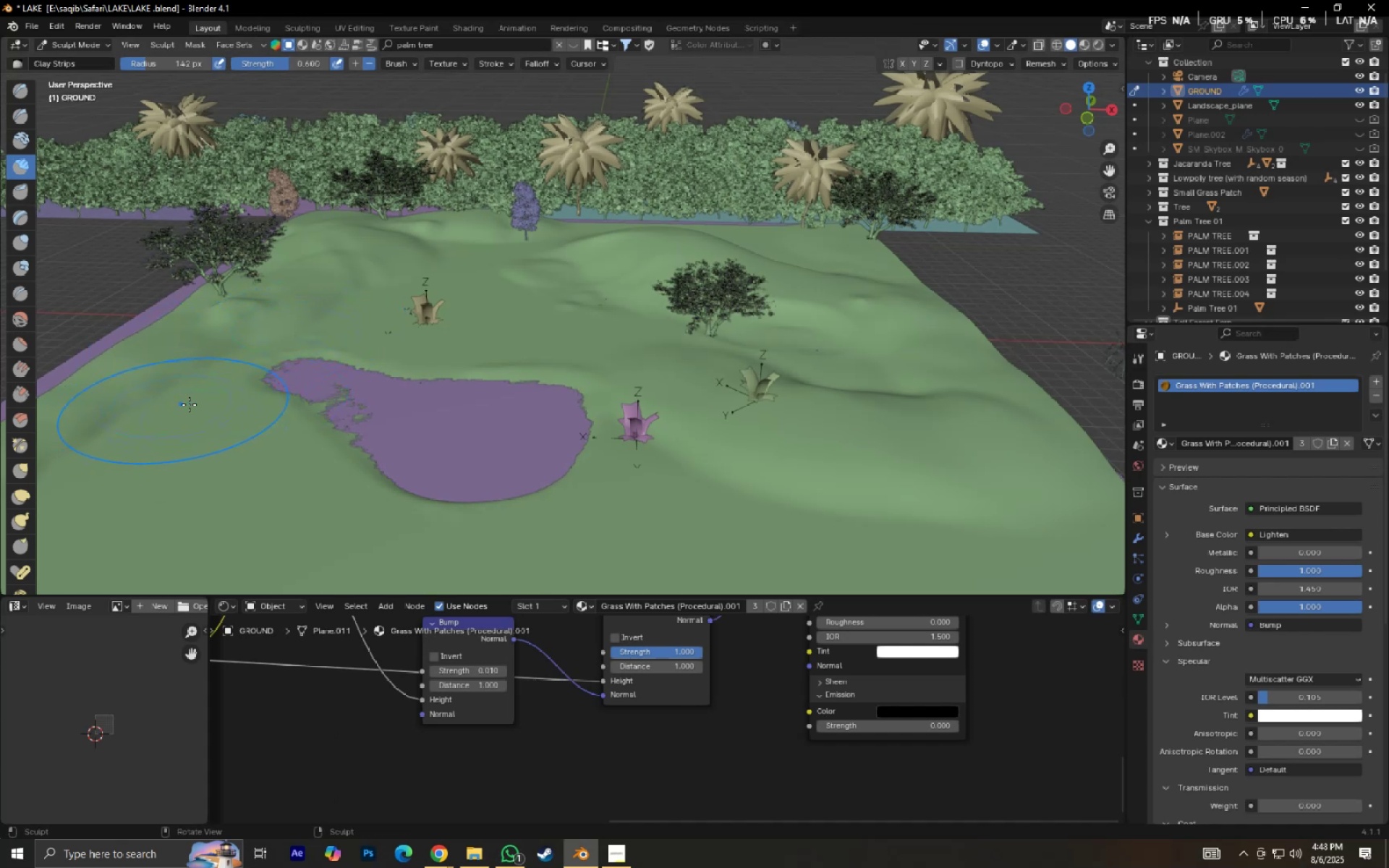 
left_click_drag(start_coordinate=[205, 404], to_coordinate=[255, 402])
 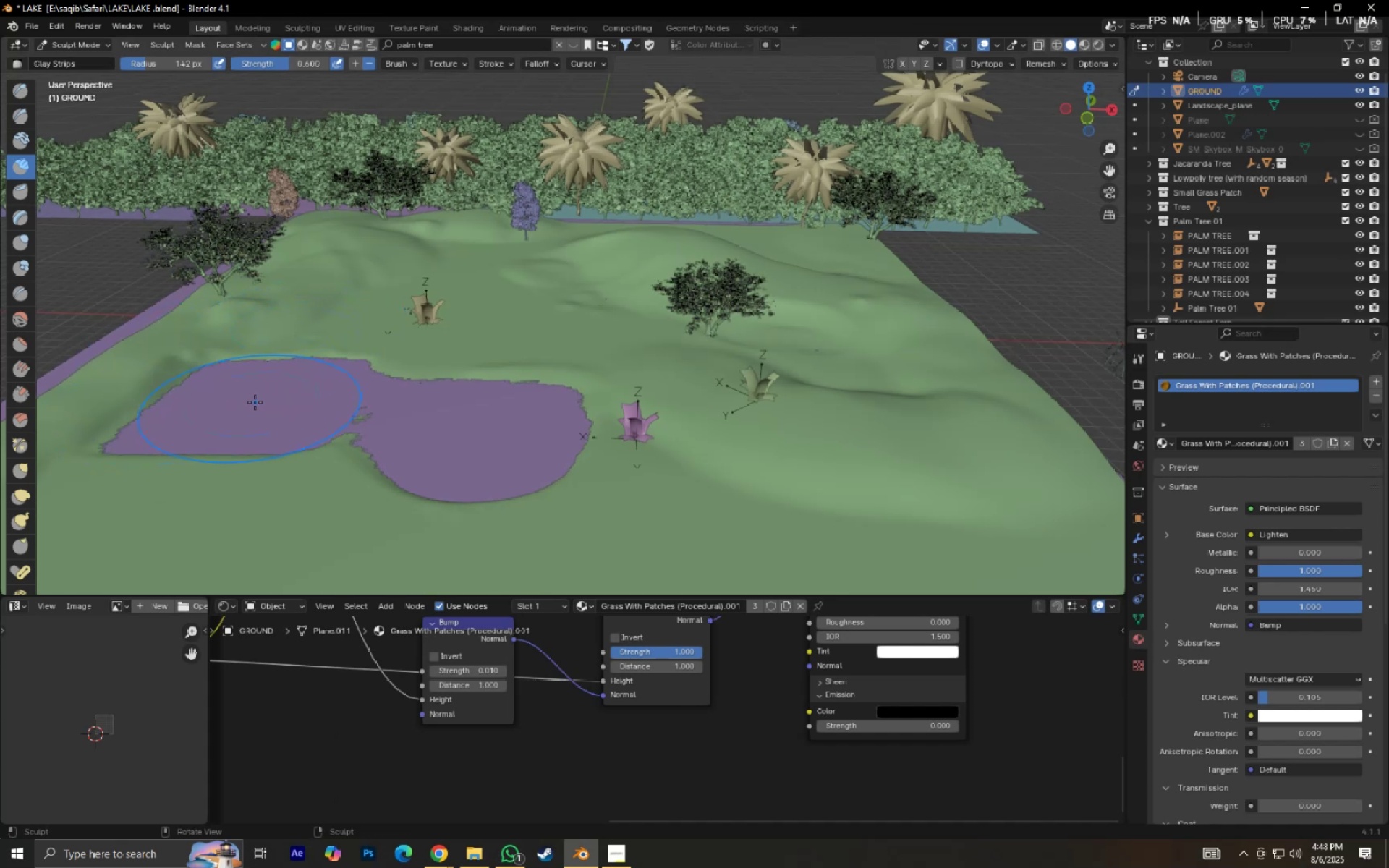 
key(Control+Z)
 